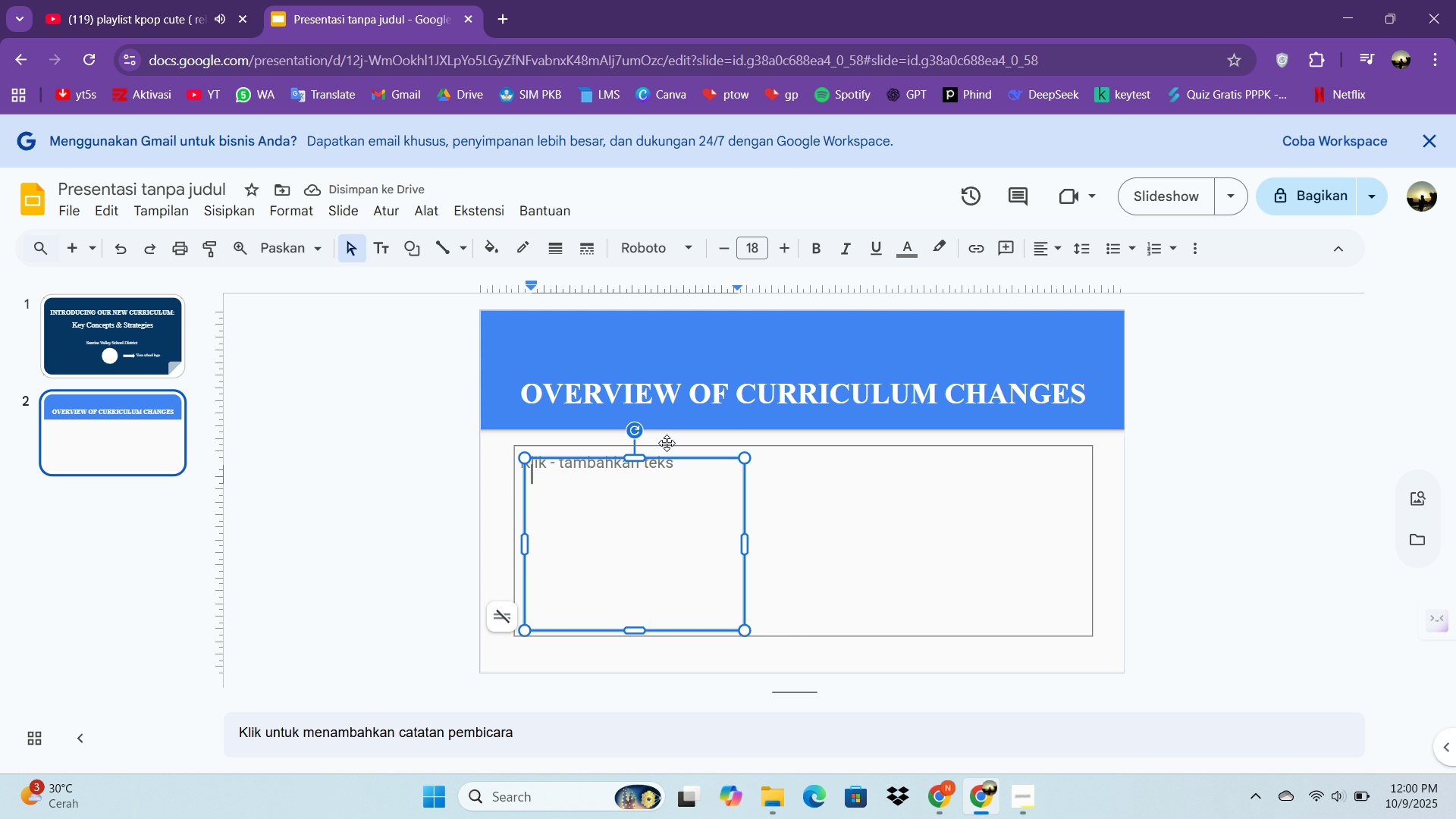 
type(tEA)
key(Backspace)
key(Backspace)
key(Backspace)
type(t)
key(Backspace)
type(Teacher-Centered )
 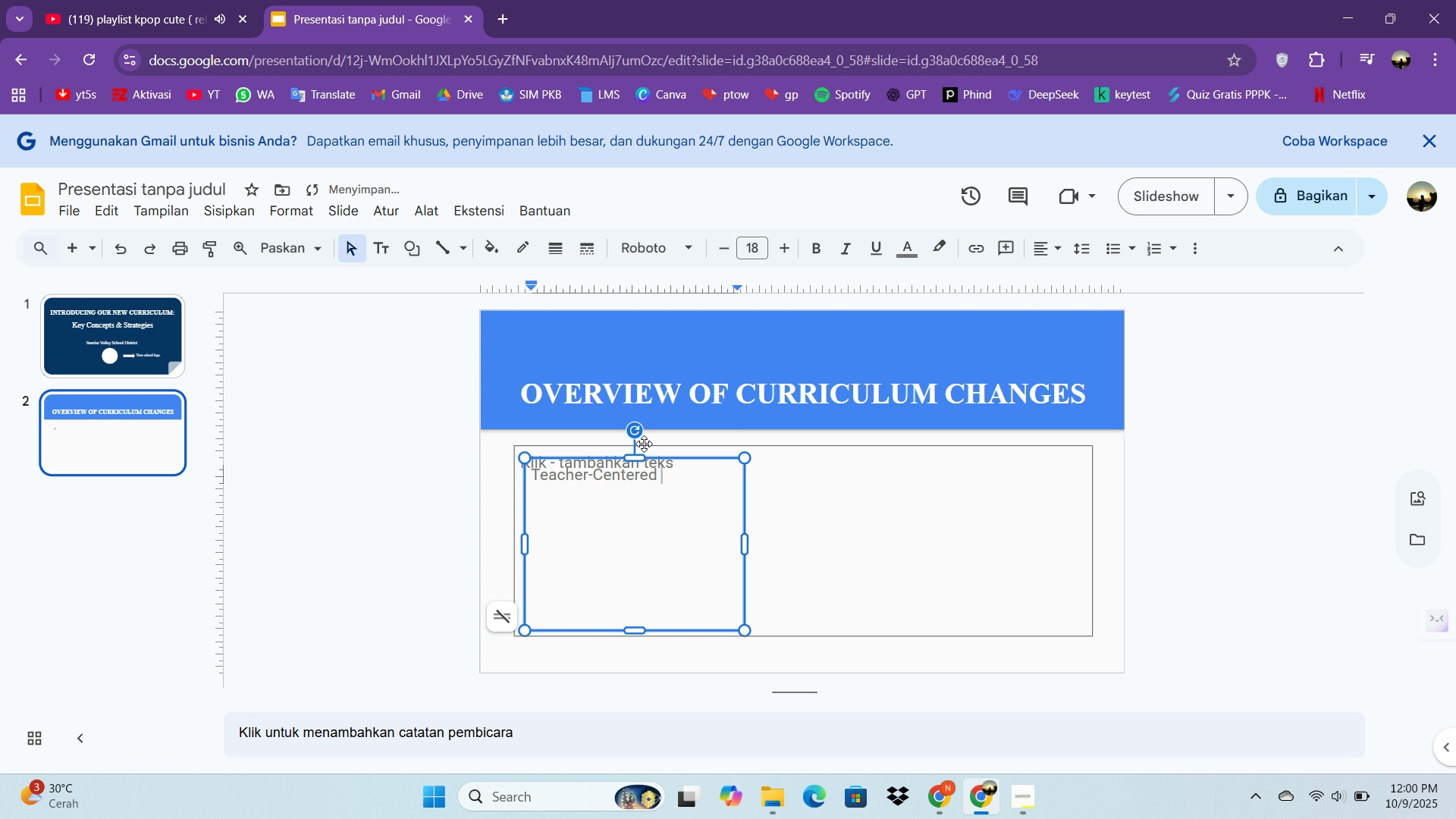 
key(Enter)
 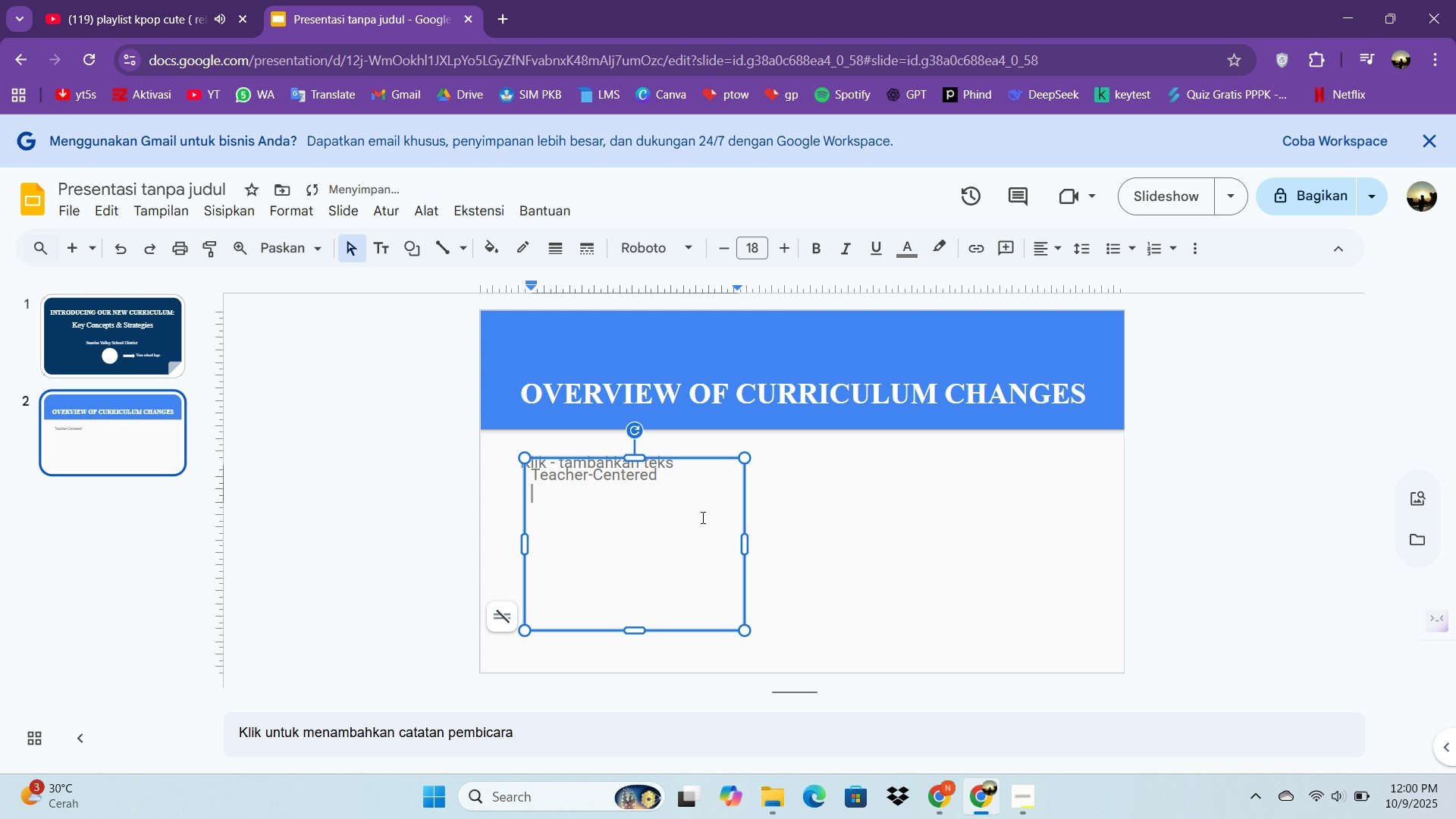 
double_click([870, 468])
 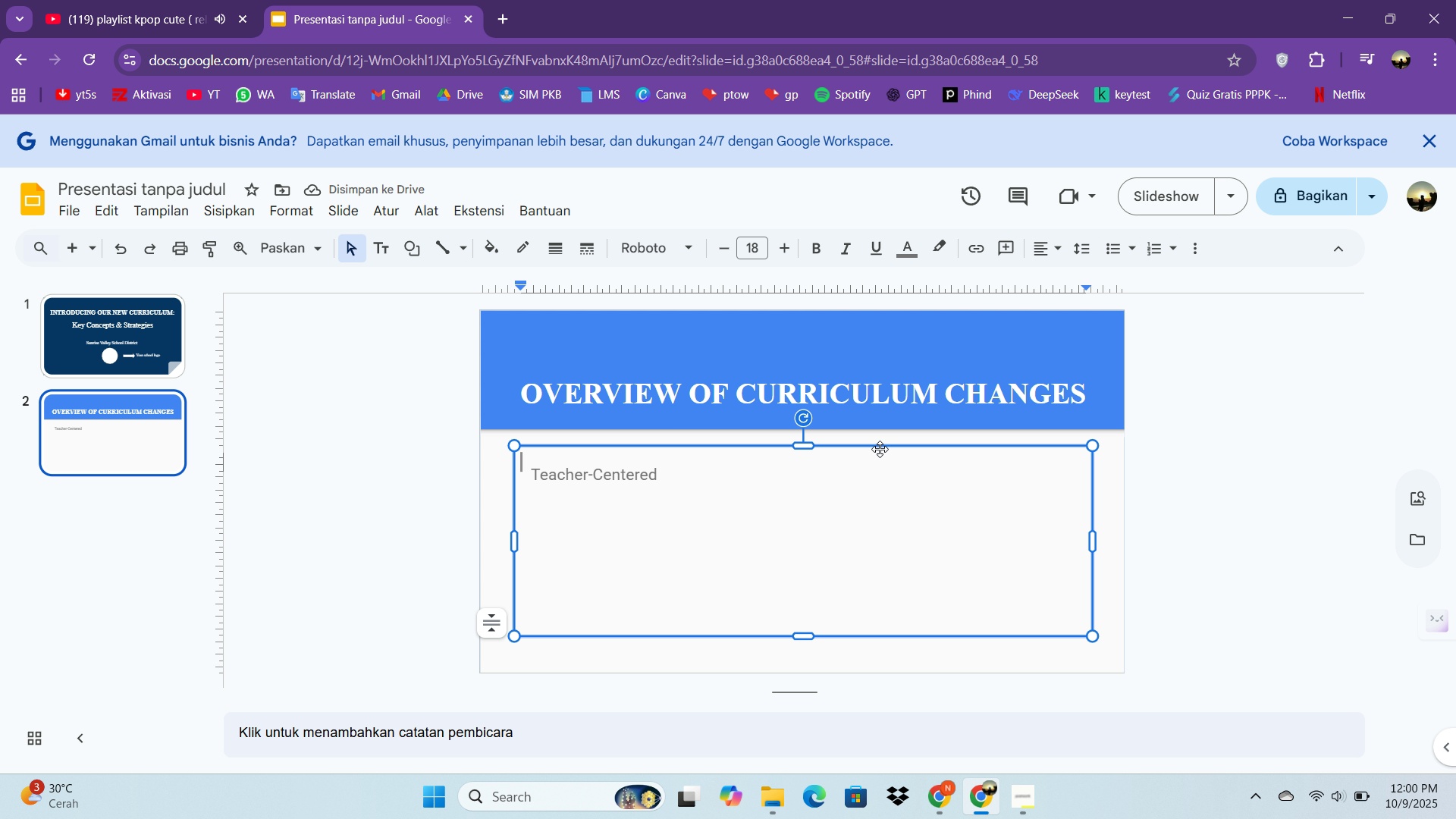 
left_click([880, 449])
 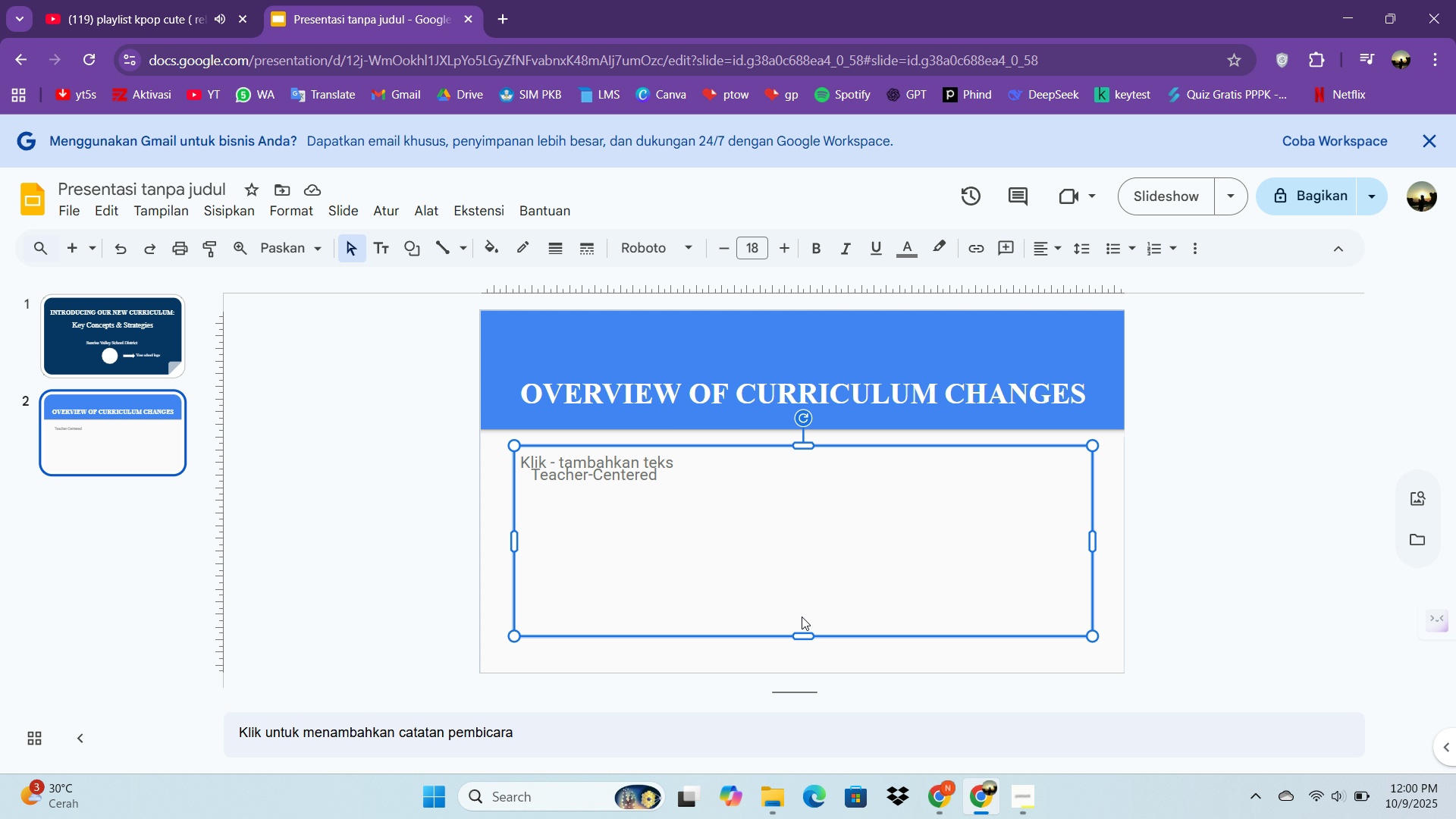 
key(Delete)
 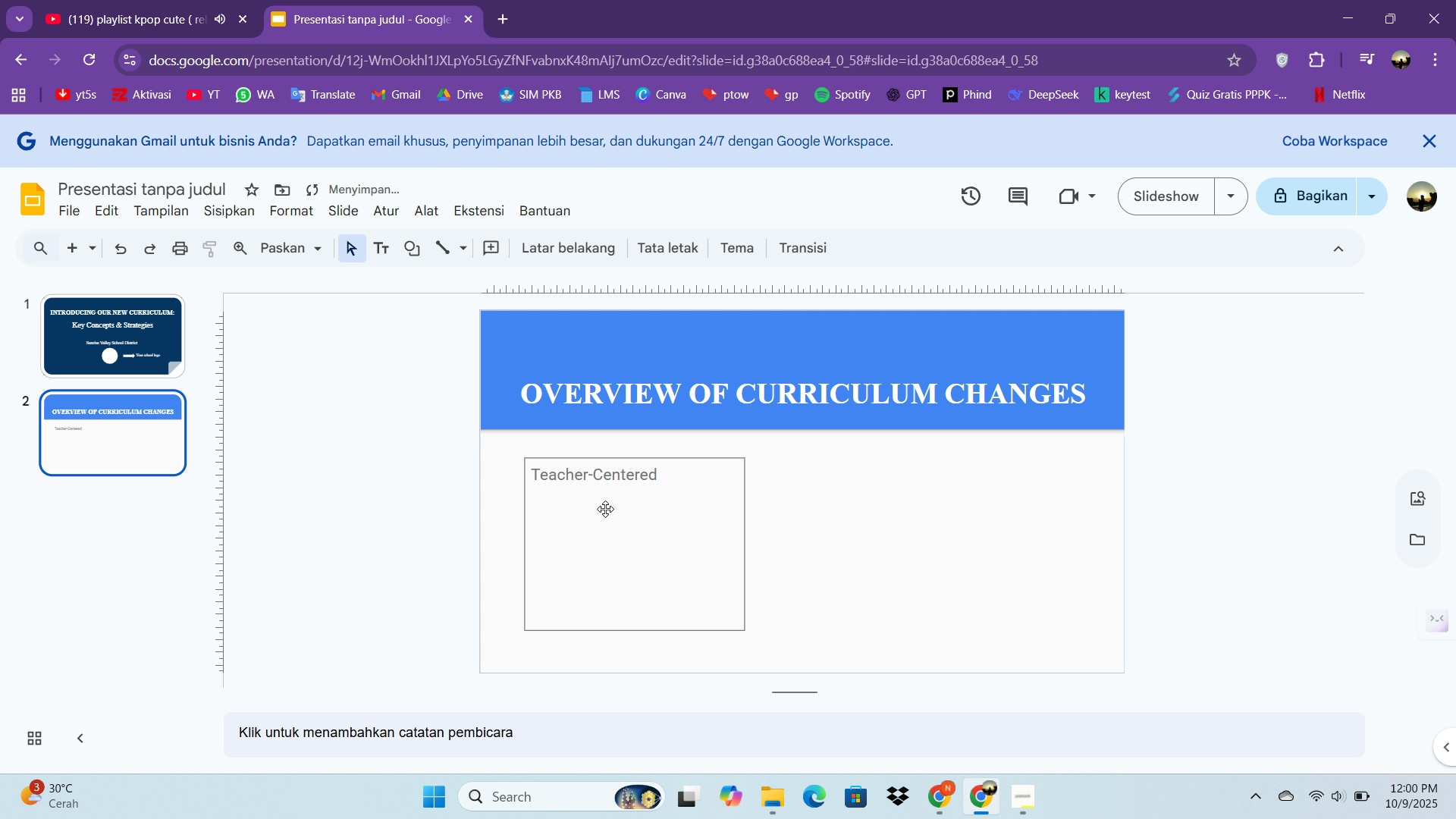 
double_click([605, 509])
 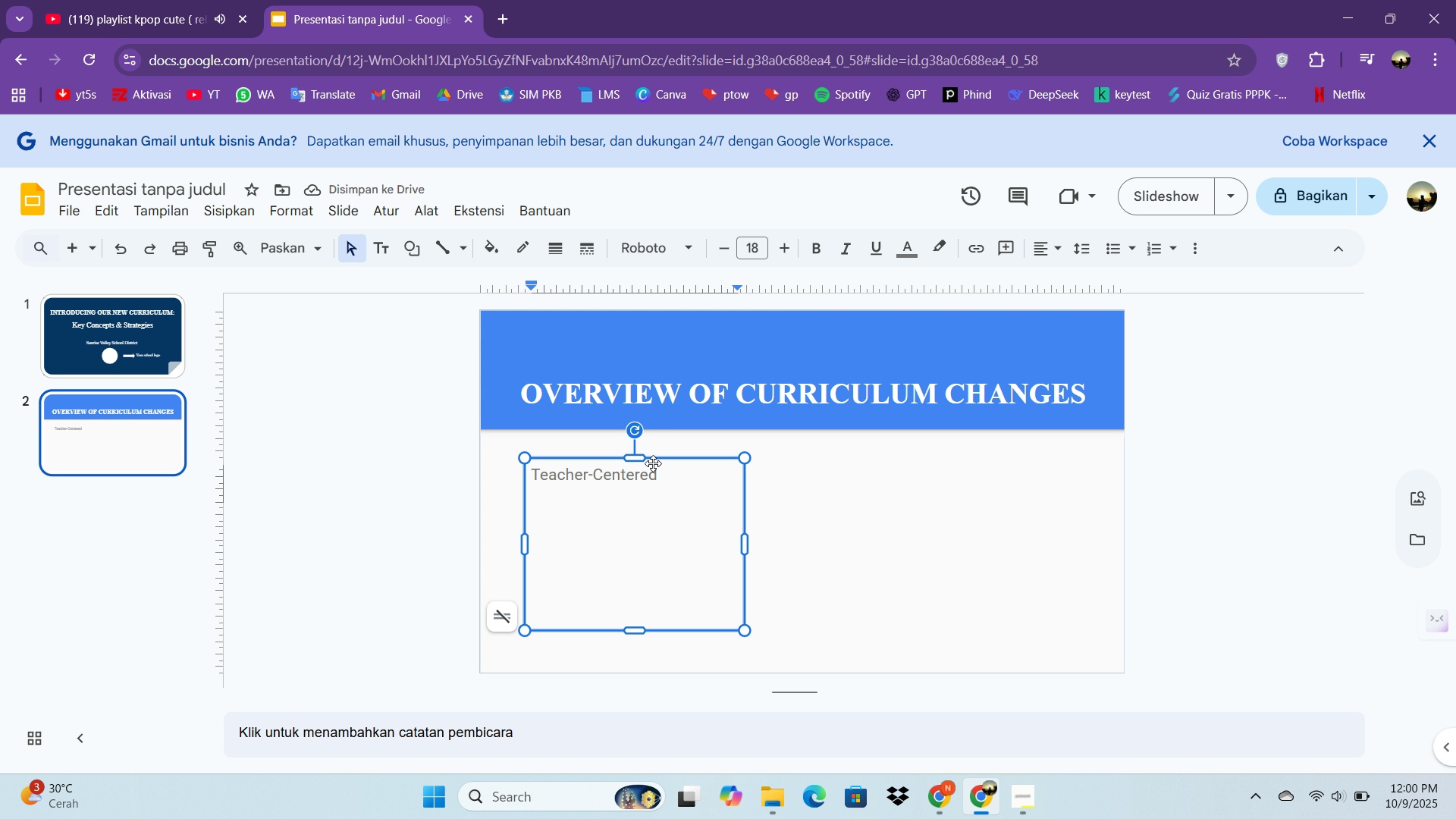 
left_click([663, 474])
 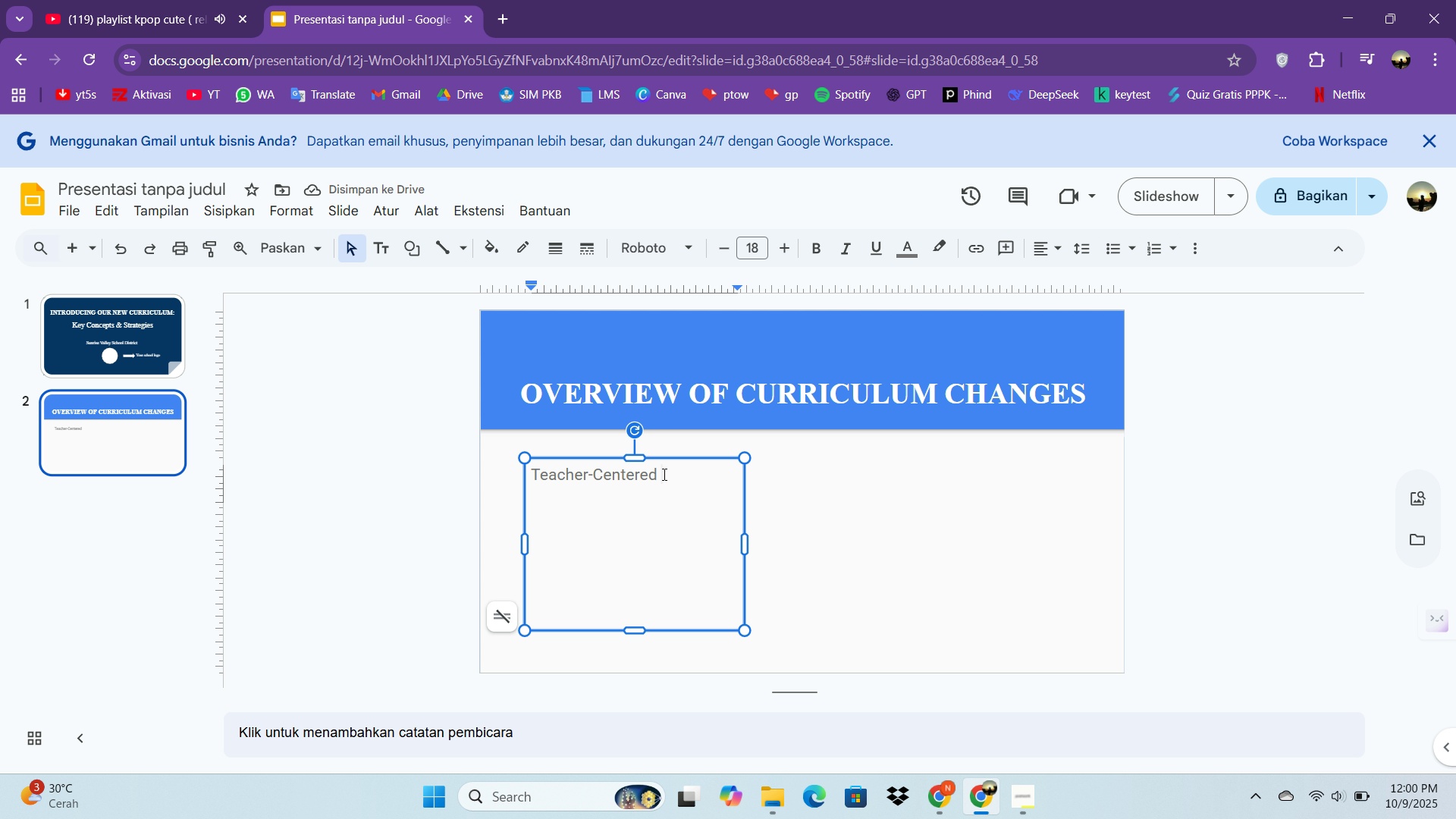 
key(Enter)
 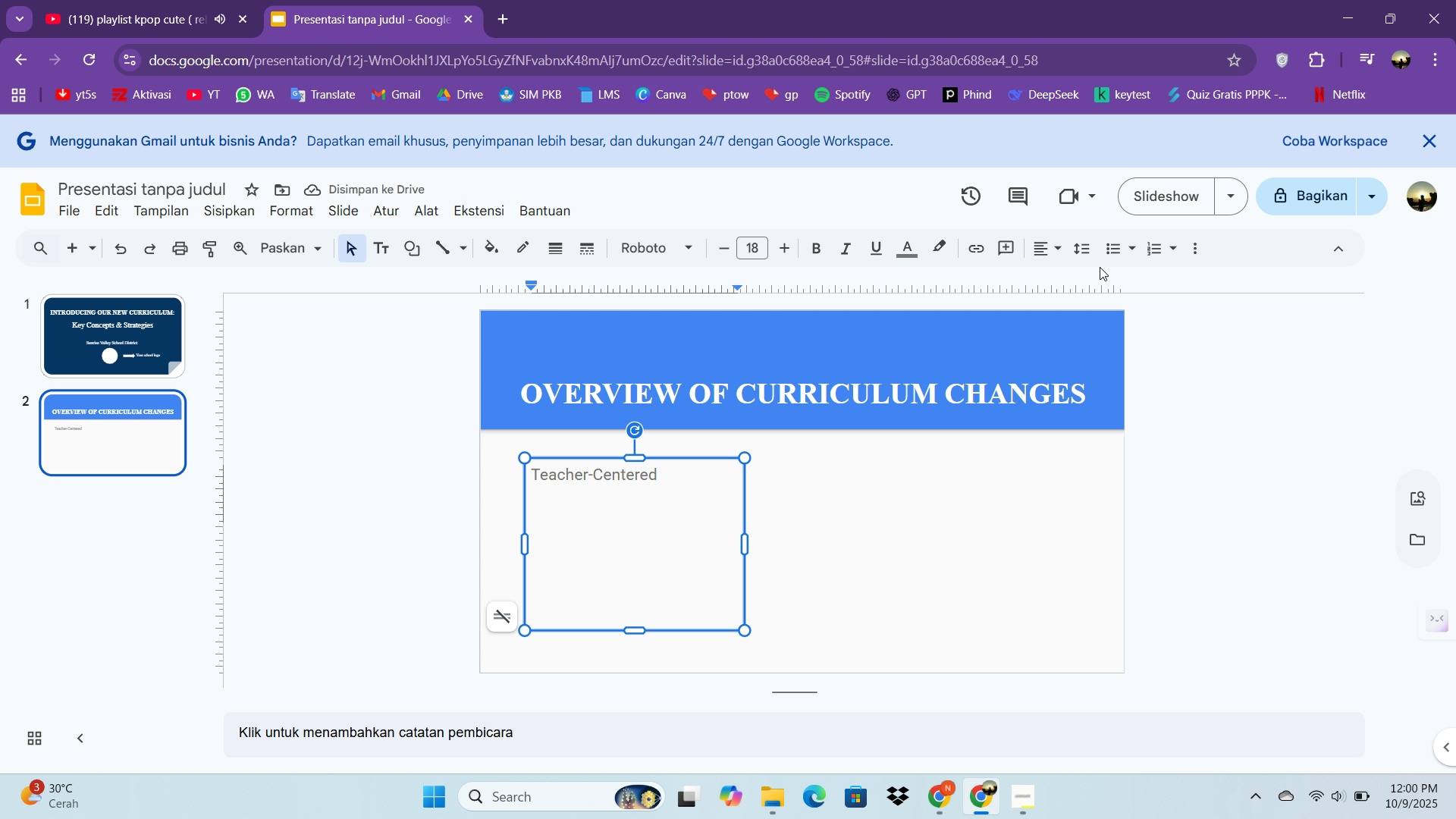 
left_click([1106, 256])
 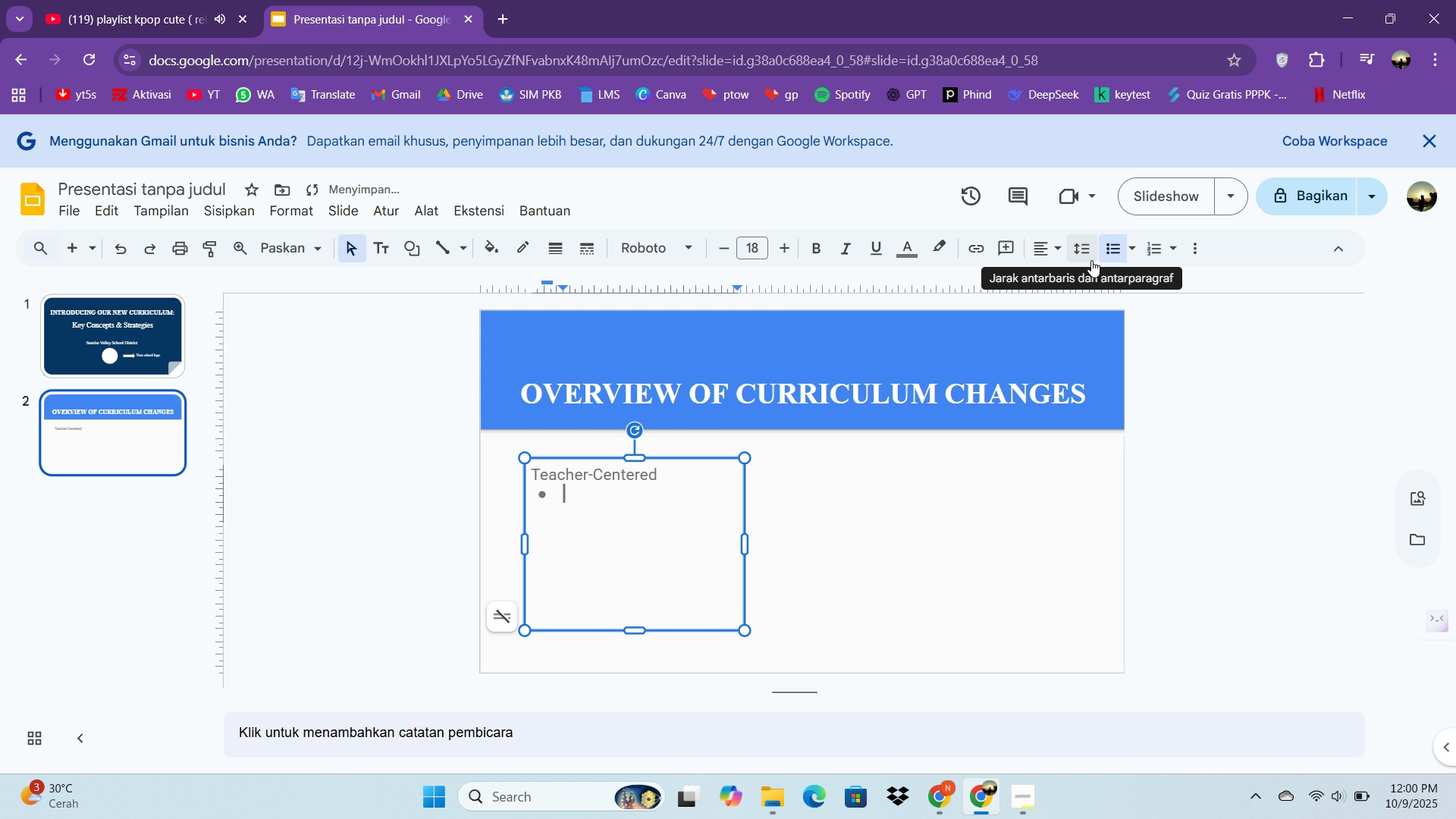 
type(Lecturre)
key(Backspace)
key(Backspace)
type(e-based)
 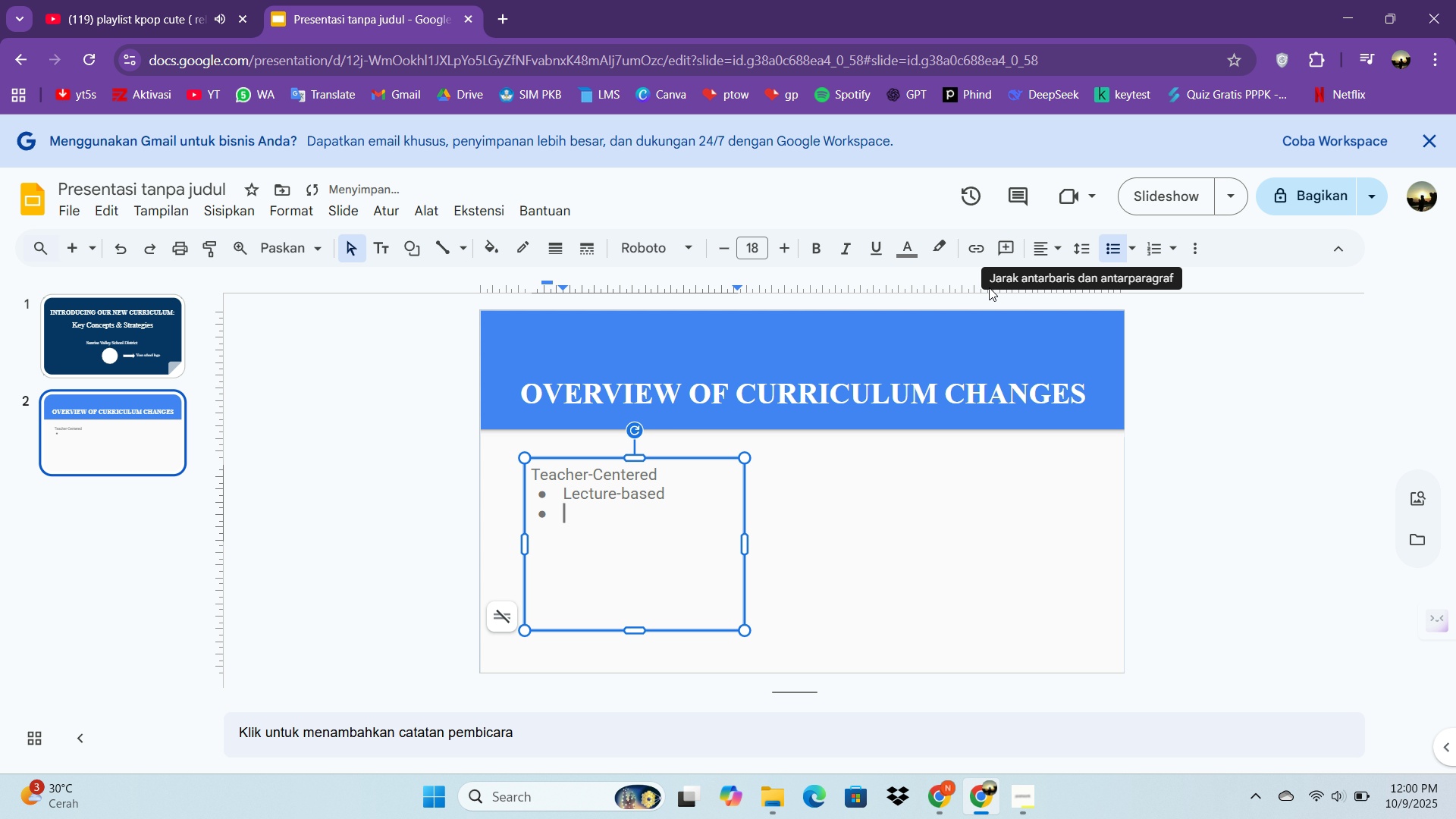 
key(Enter)
 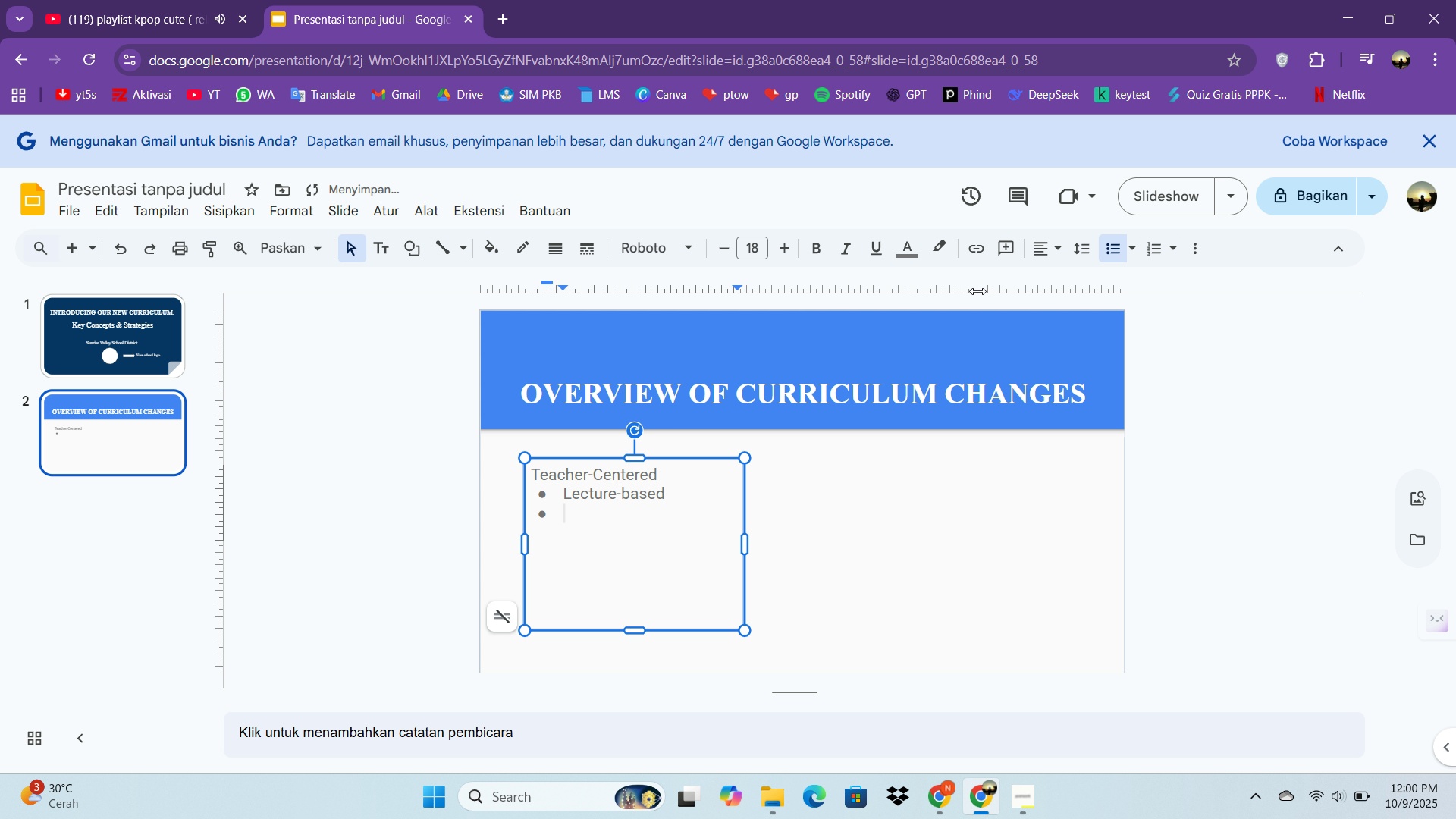 
type(m)
key(Backspace)
type(Memorizaton)
key(Backspace)
key(Backspace)
type(ion)
 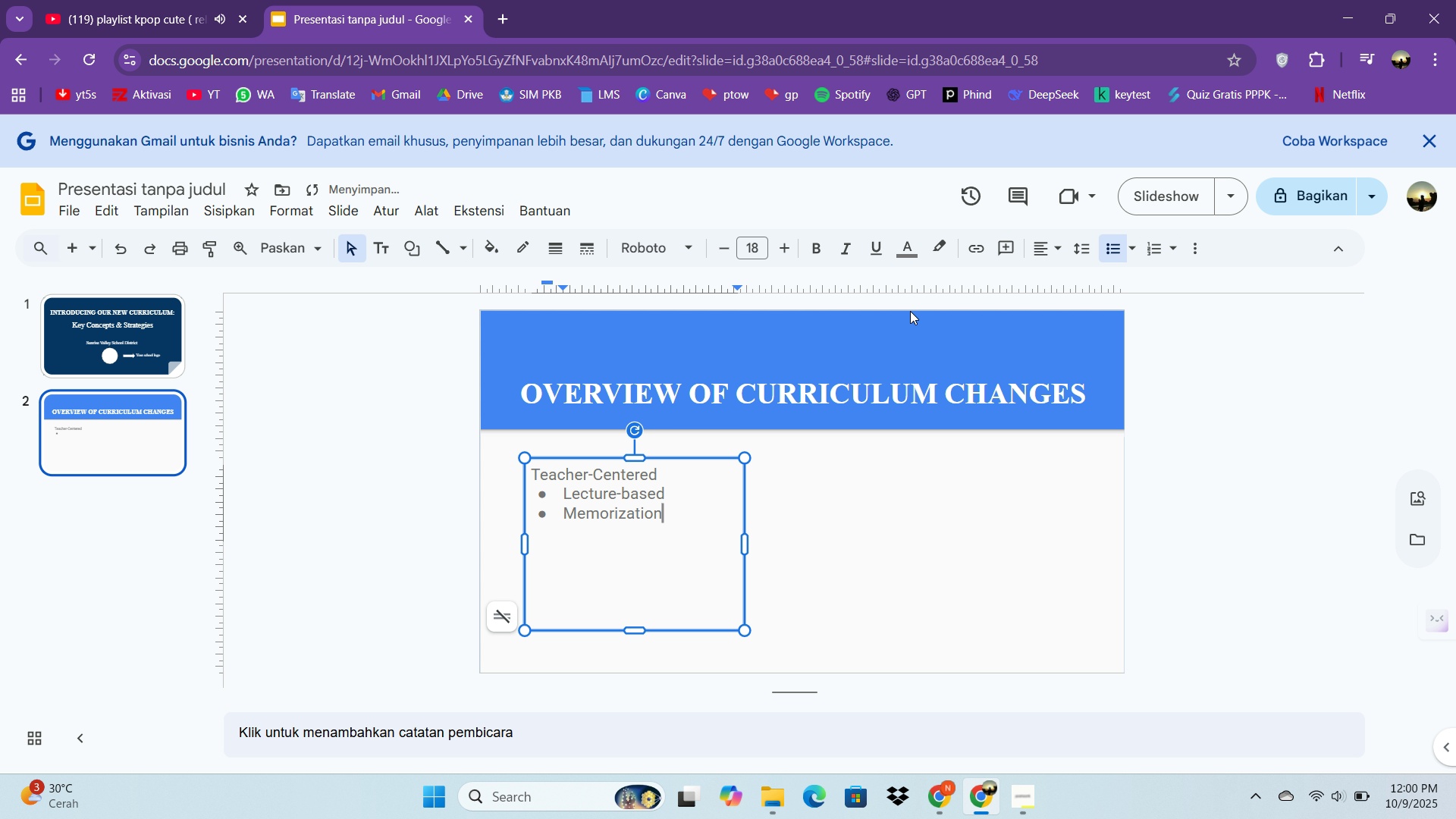 
key(Enter)
 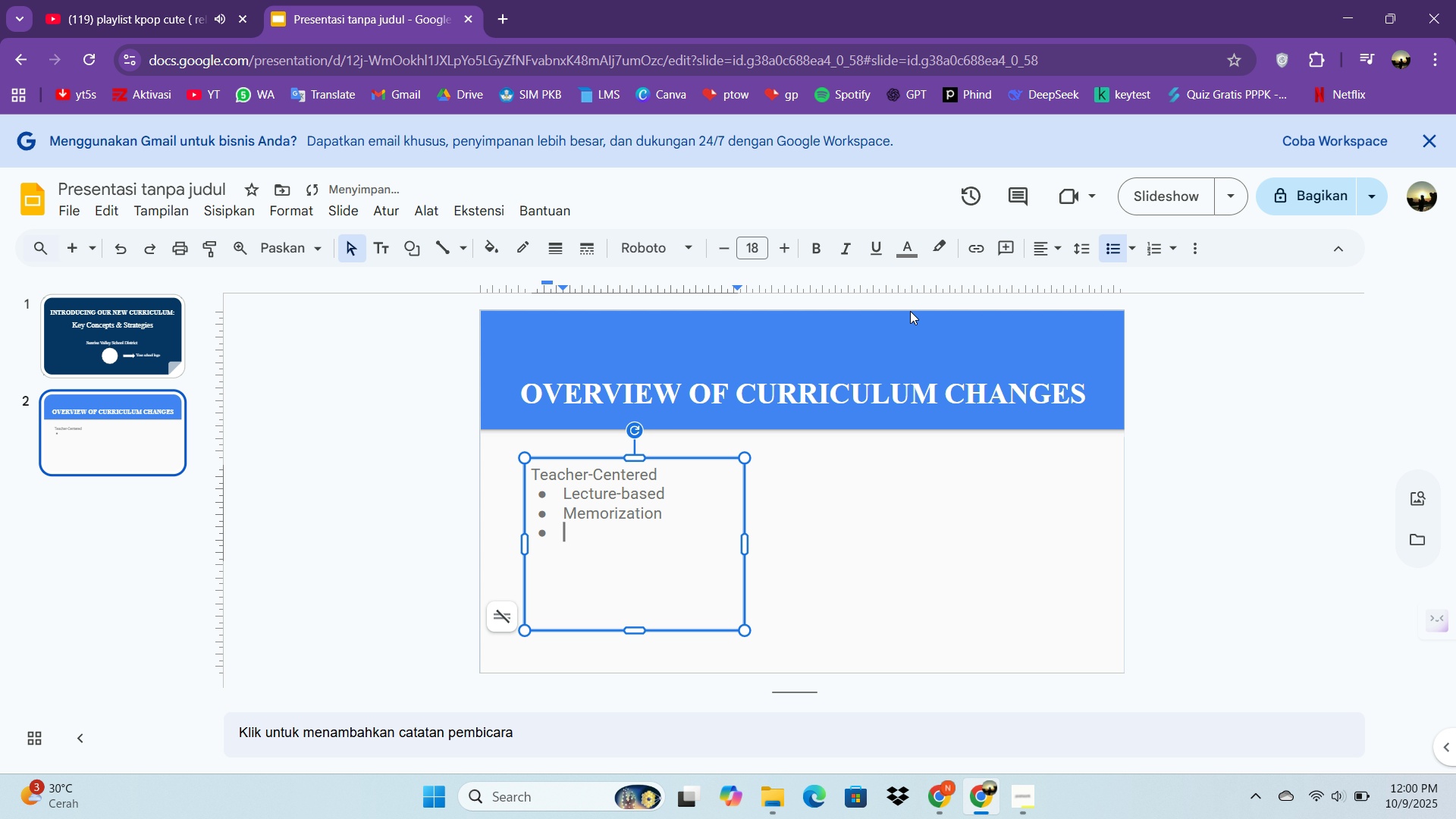 
type(Sra)
key(Backspace)
key(Backspace)
type(tandardized Test)
 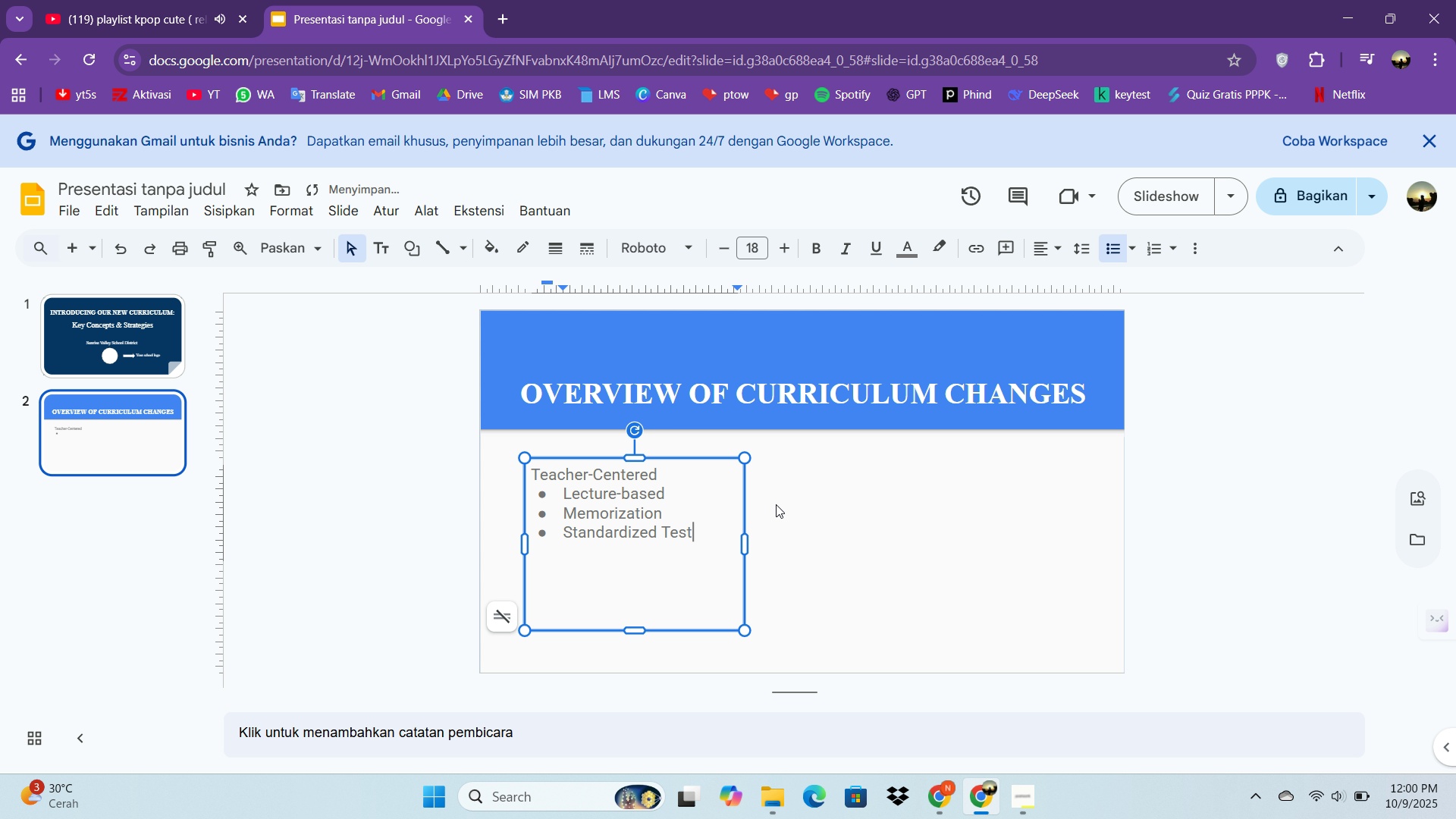 
left_click([776, 504])
 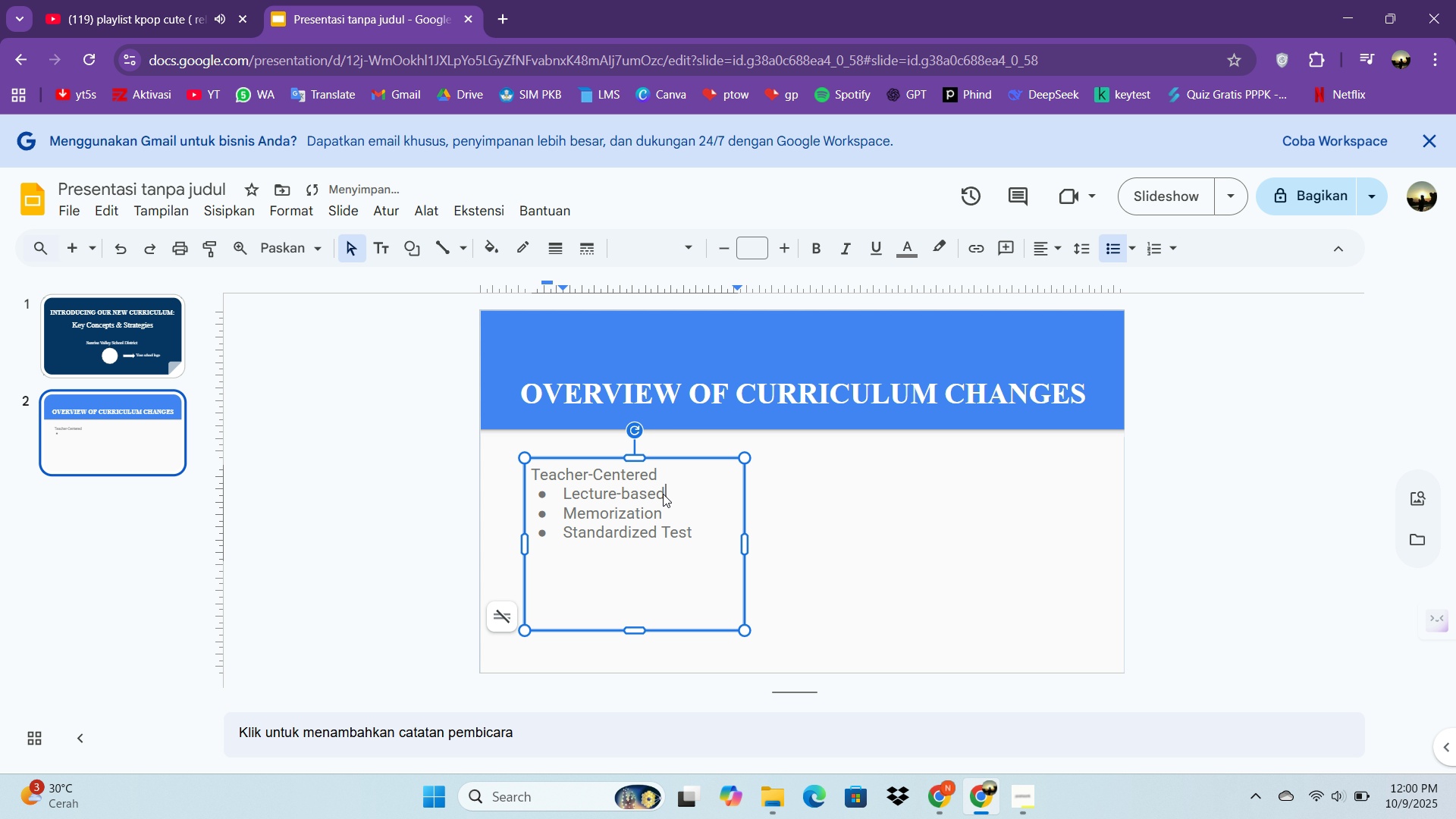 
left_click([663, 494])
 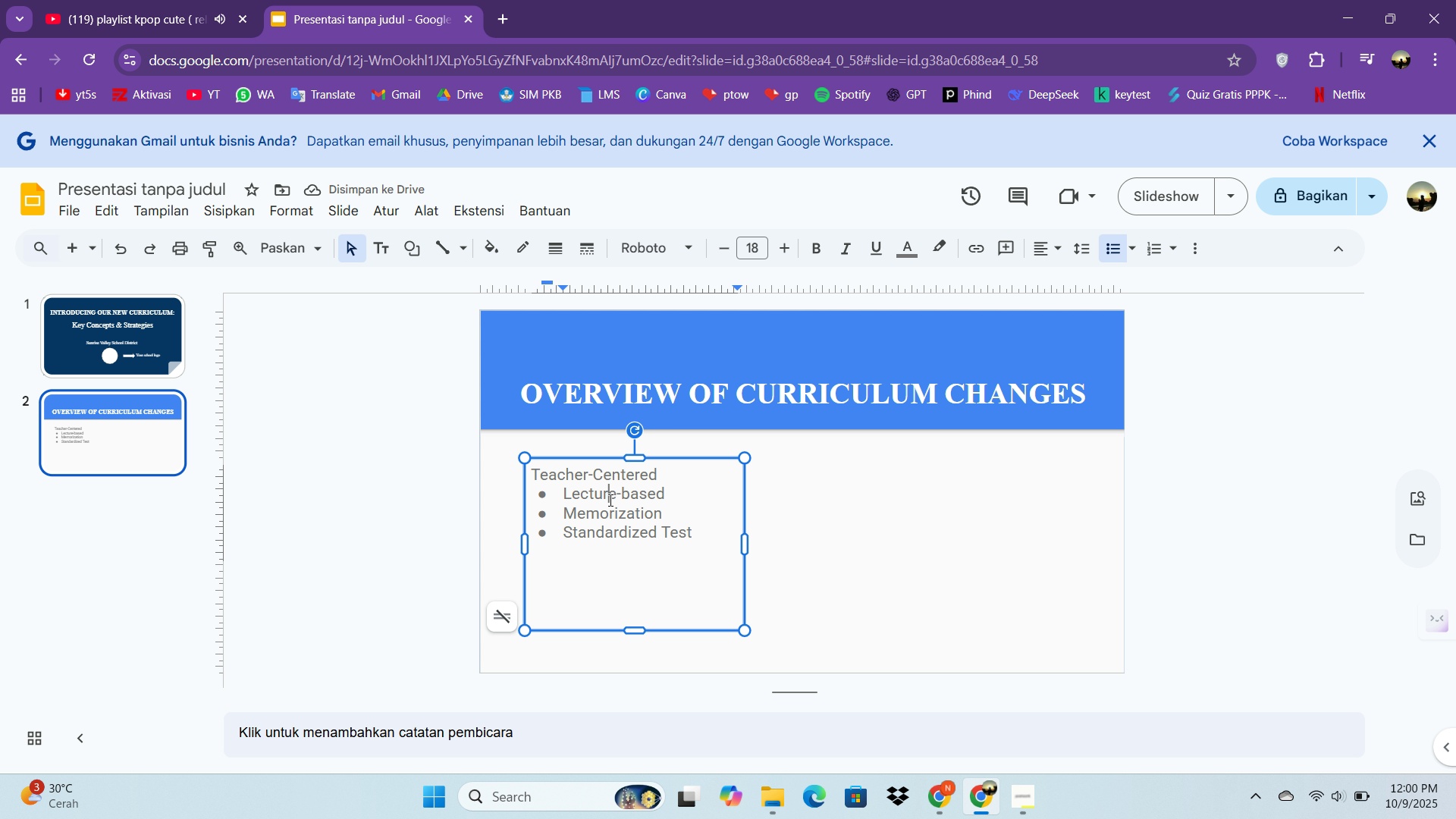 
double_click([609, 500])
 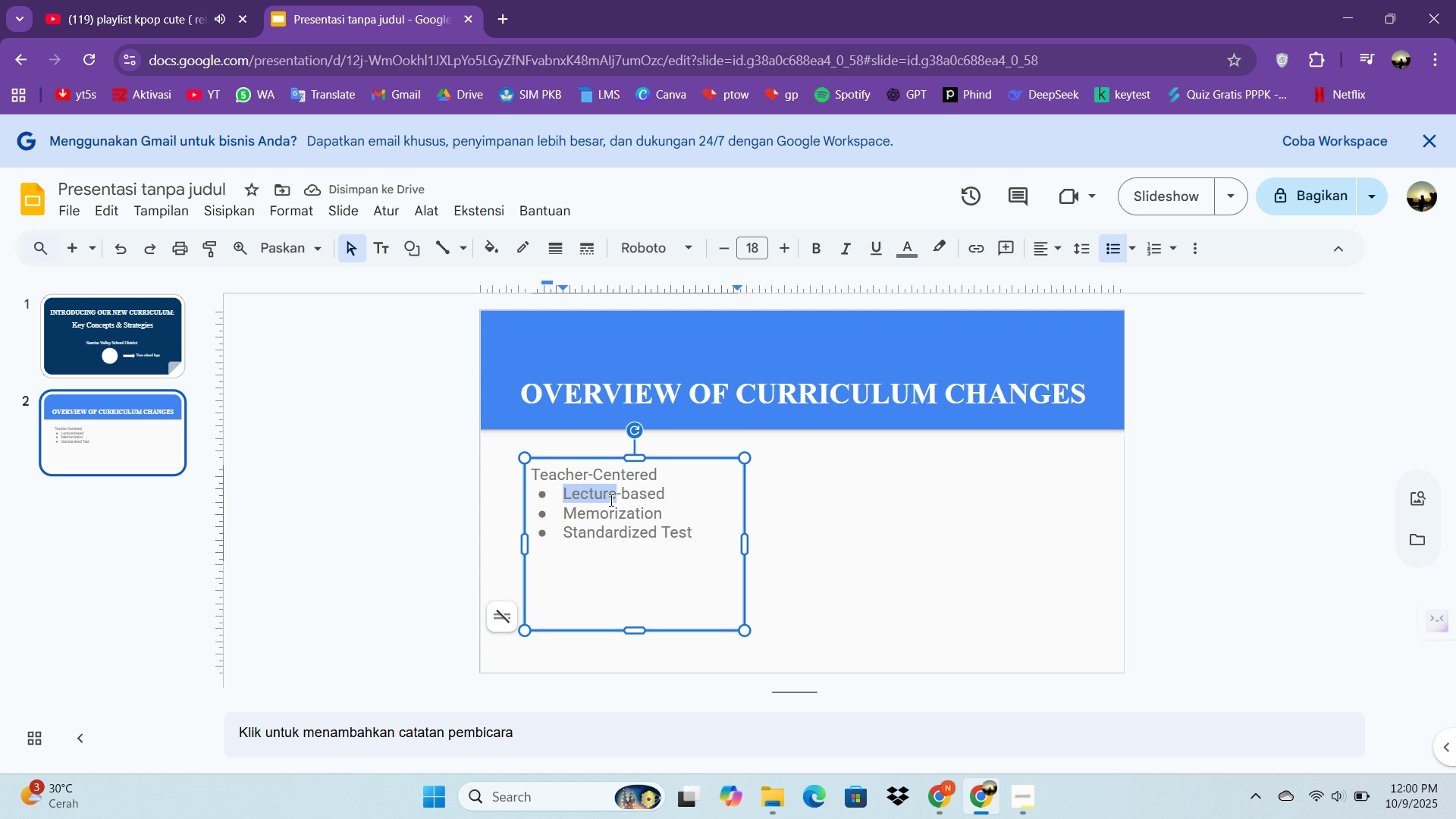 
key(Control+A)
 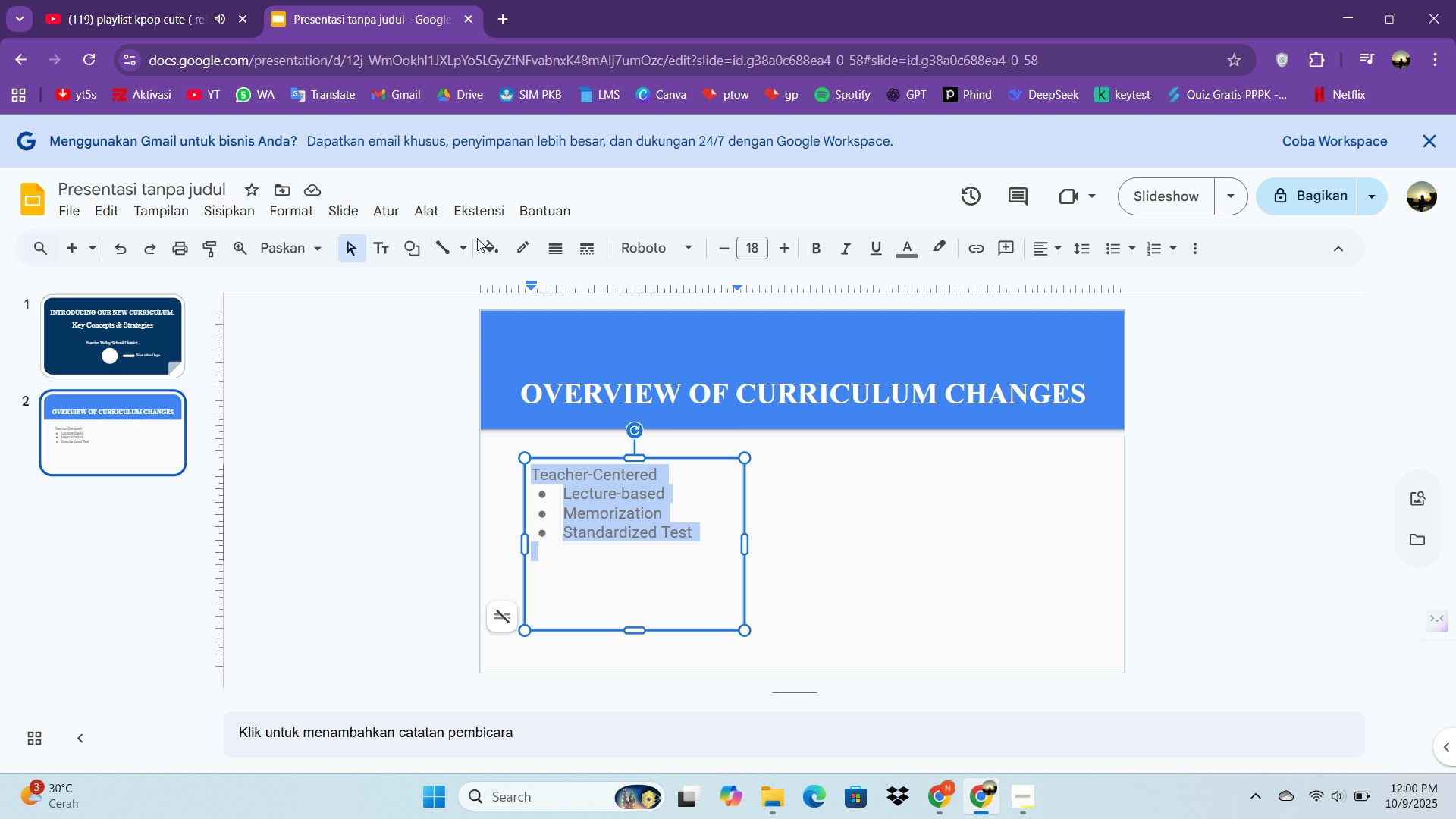 
left_click([480, 247])
 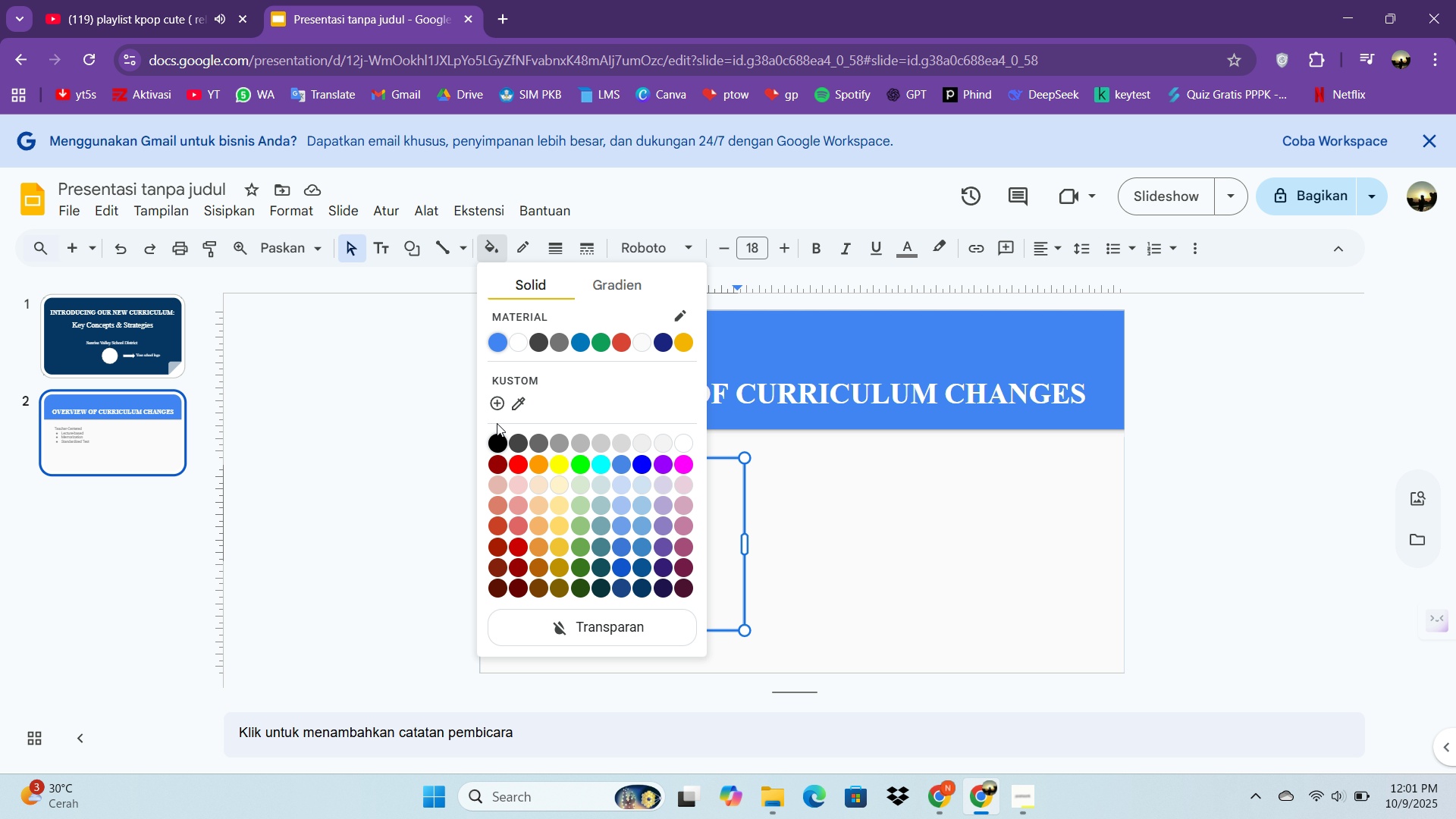 
left_click([492, 435])
 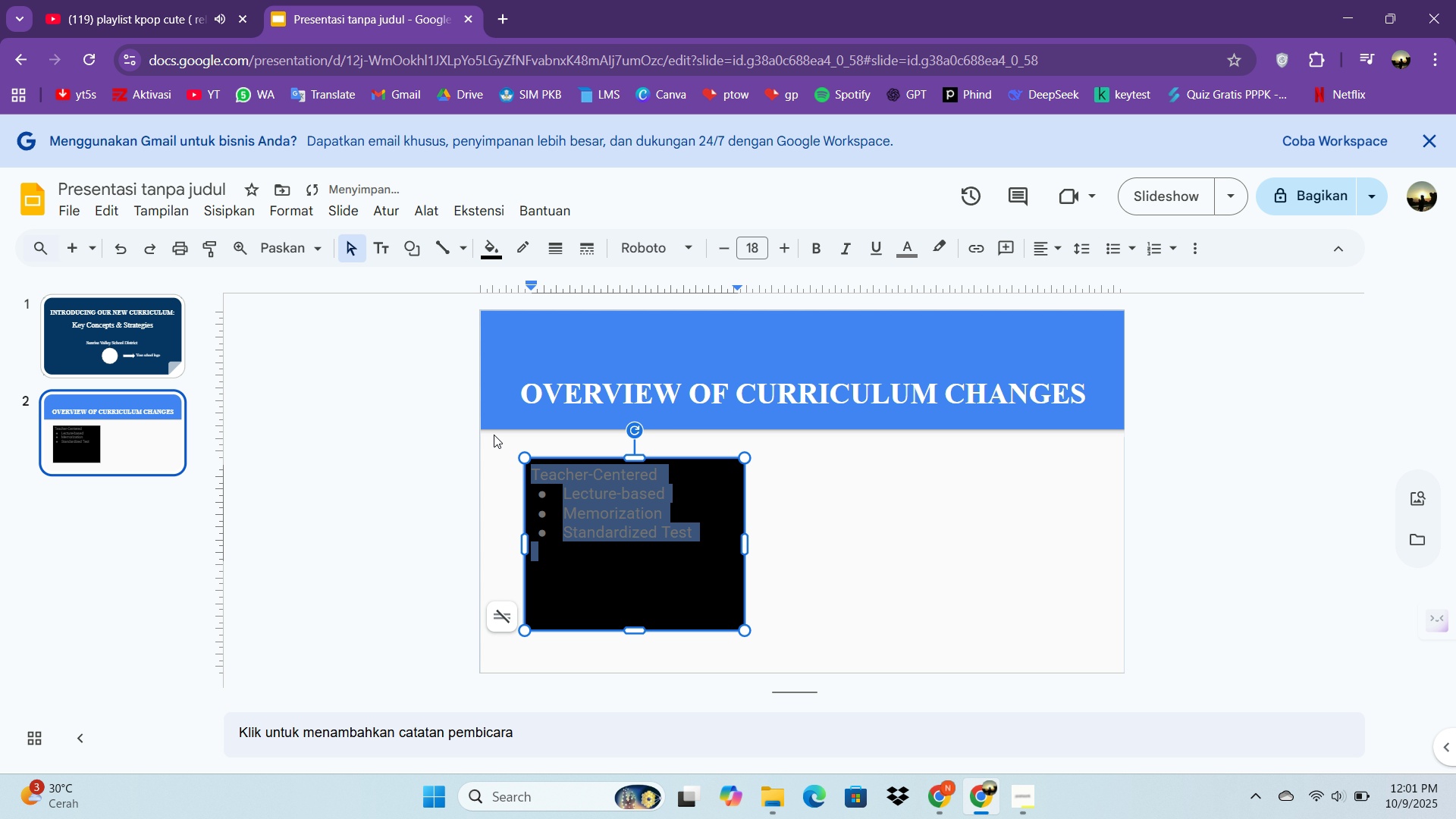 
key(Control+Z)
 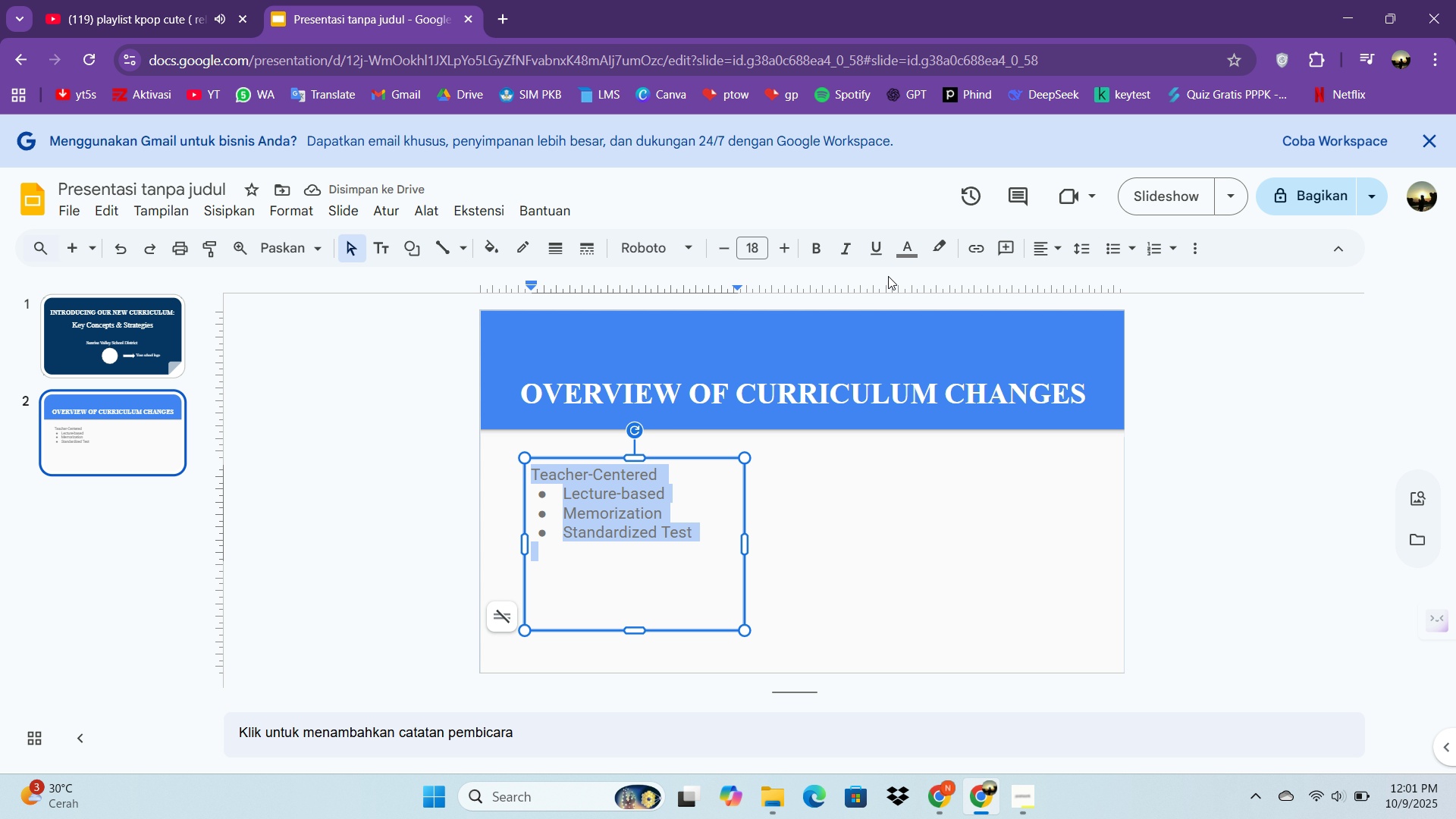 
double_click([905, 254])
 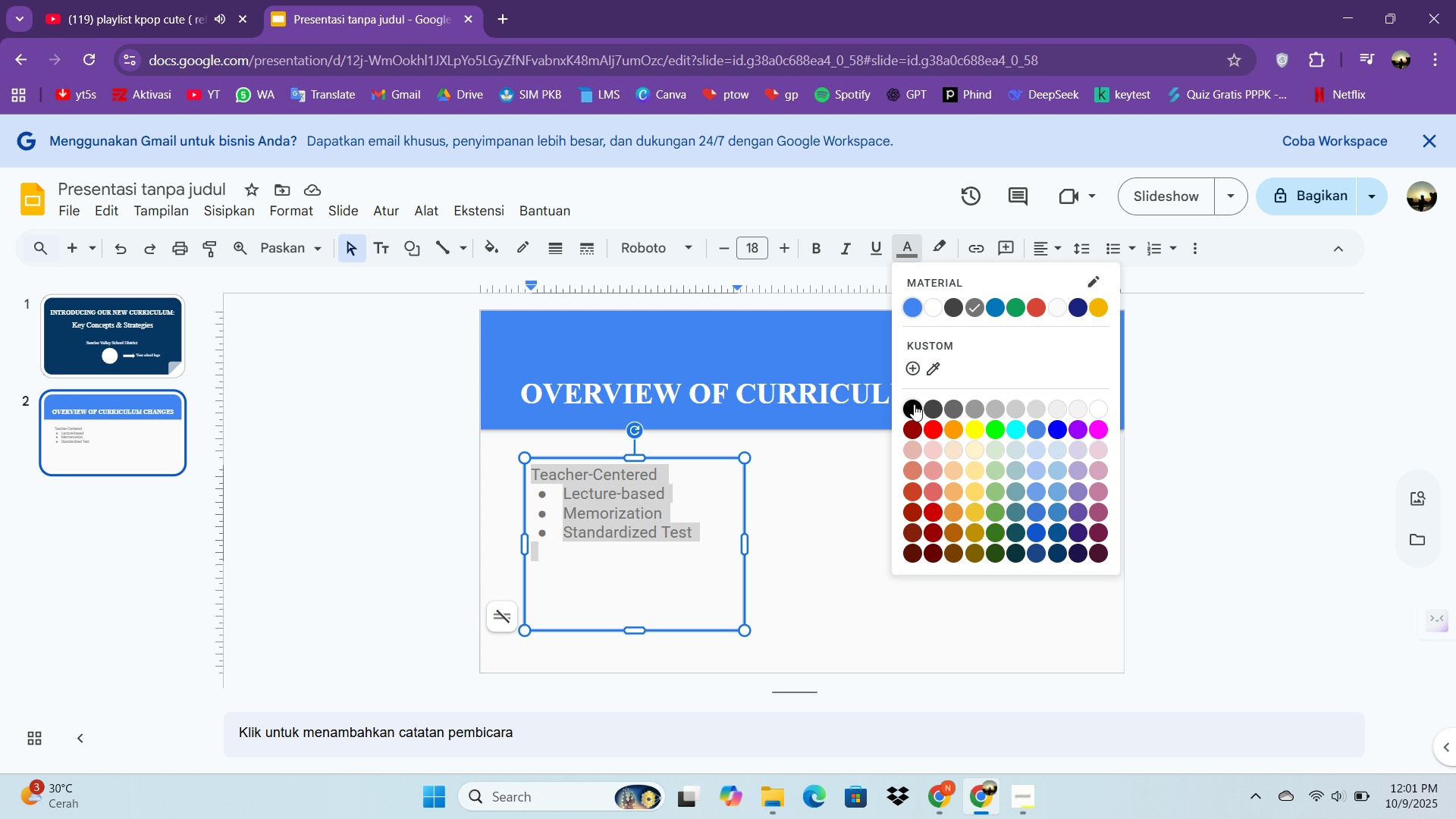 
left_click([914, 404])
 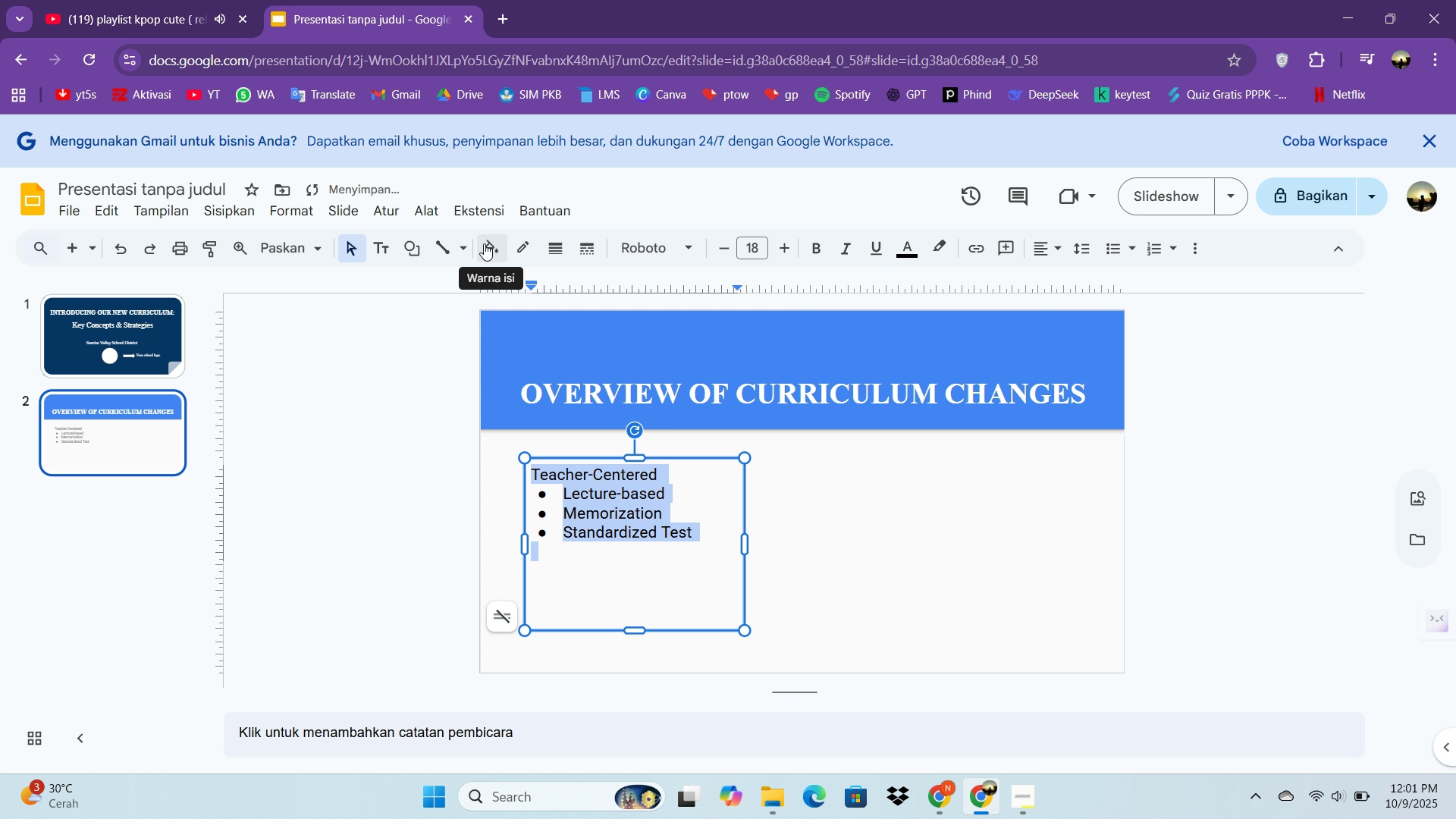 
left_click([484, 243])
 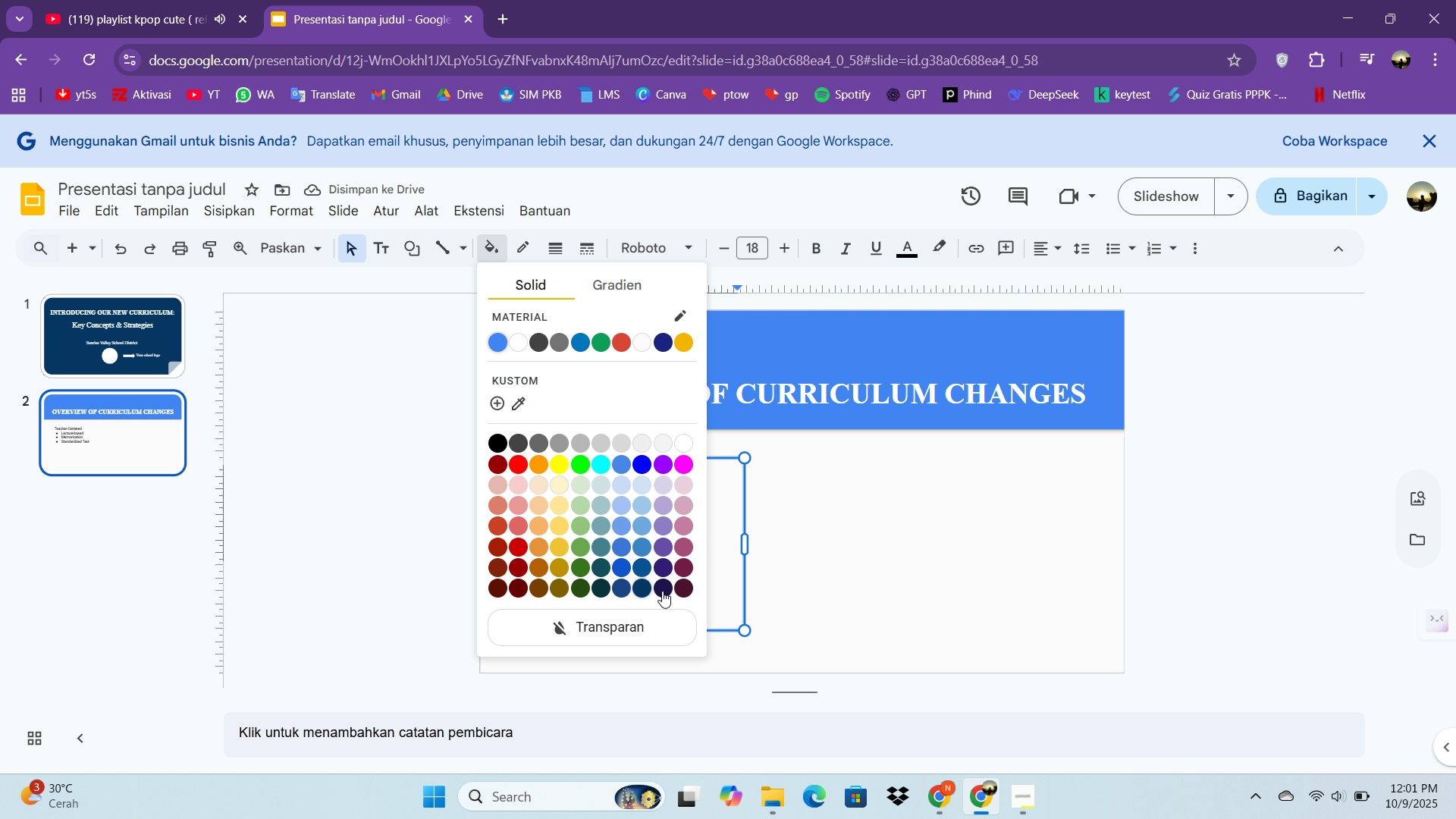 
left_click([645, 592])
 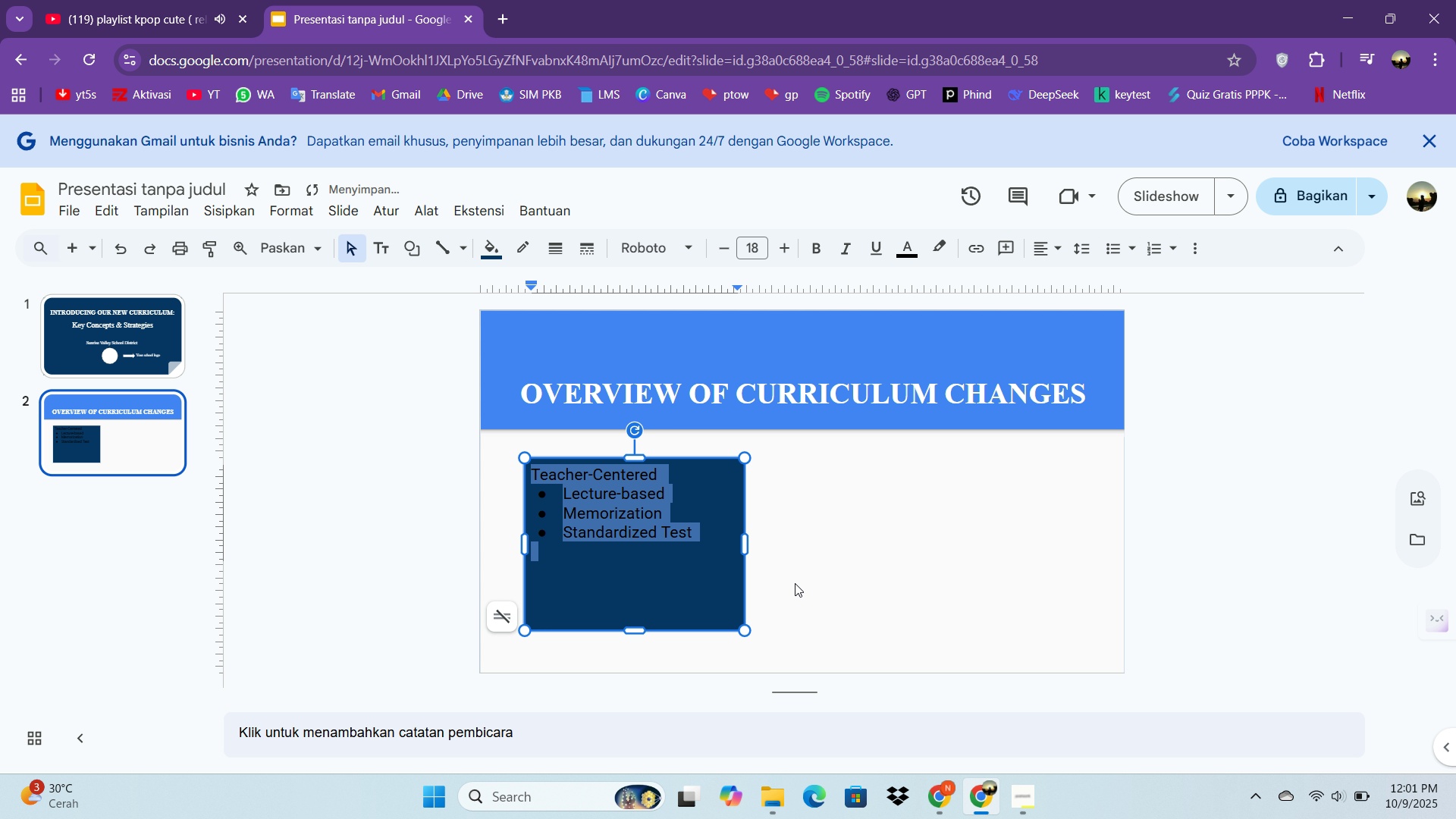 
left_click([795, 583])
 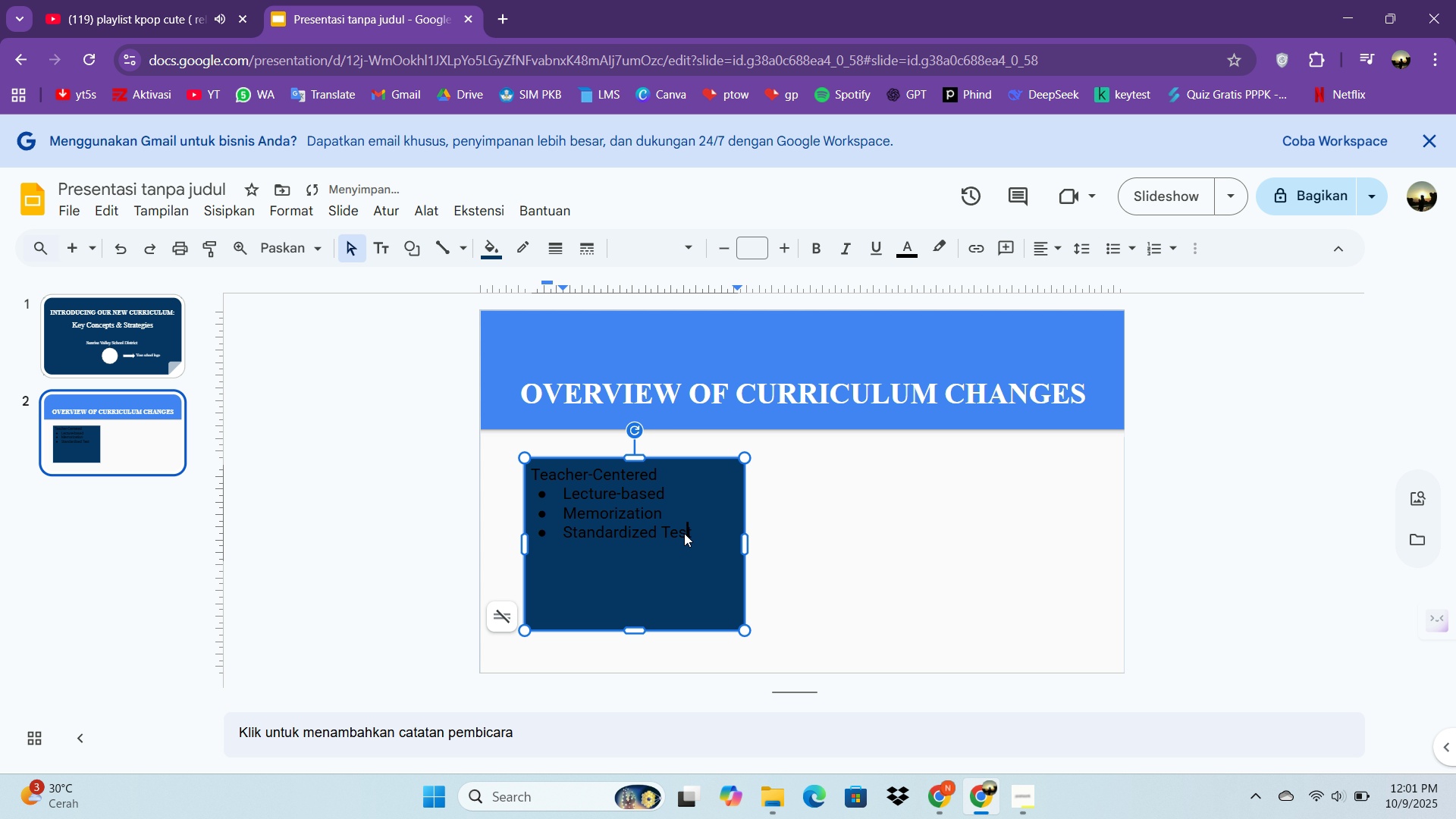 
double_click([684, 533])
 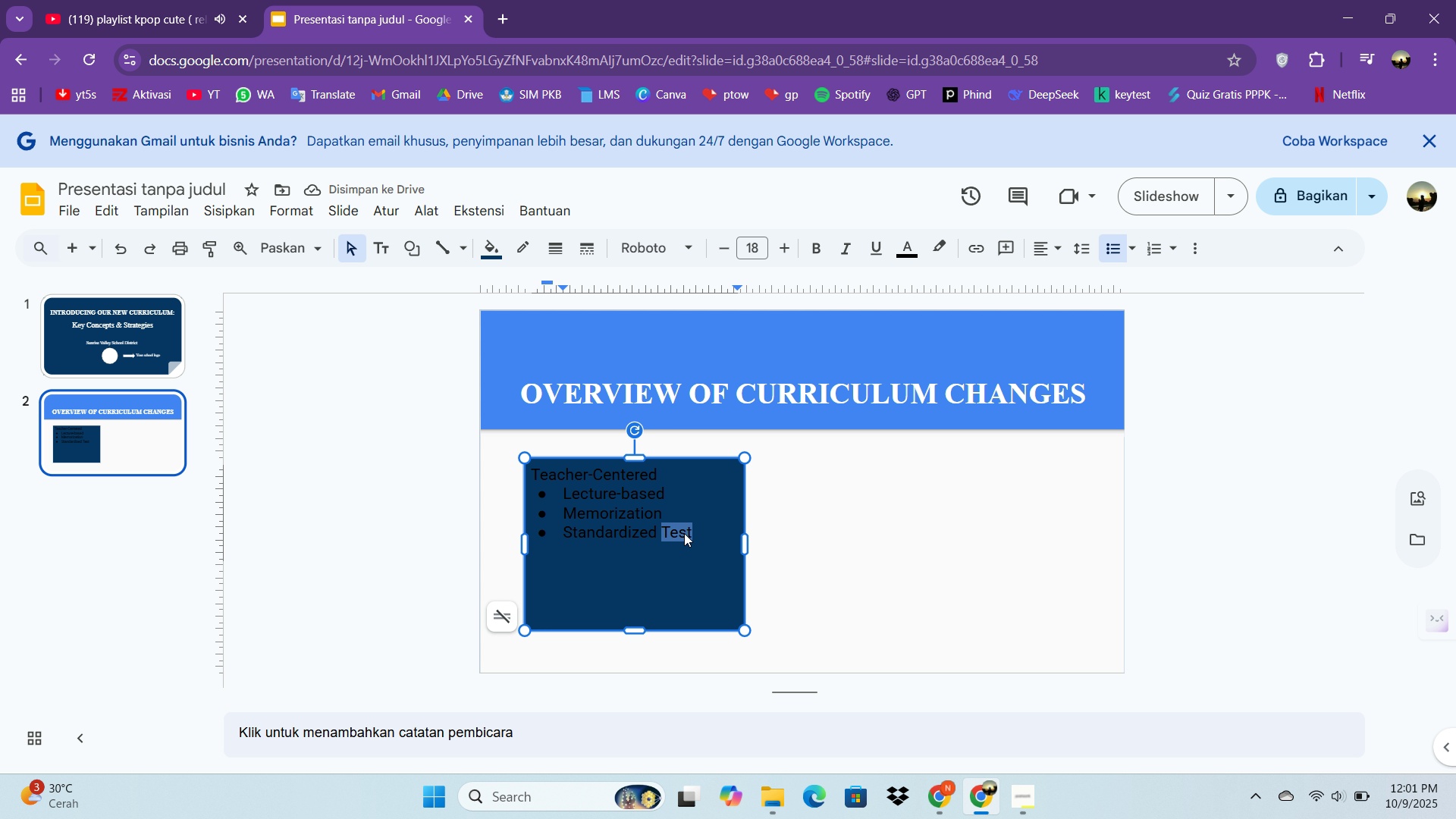 
key(Control+A)
 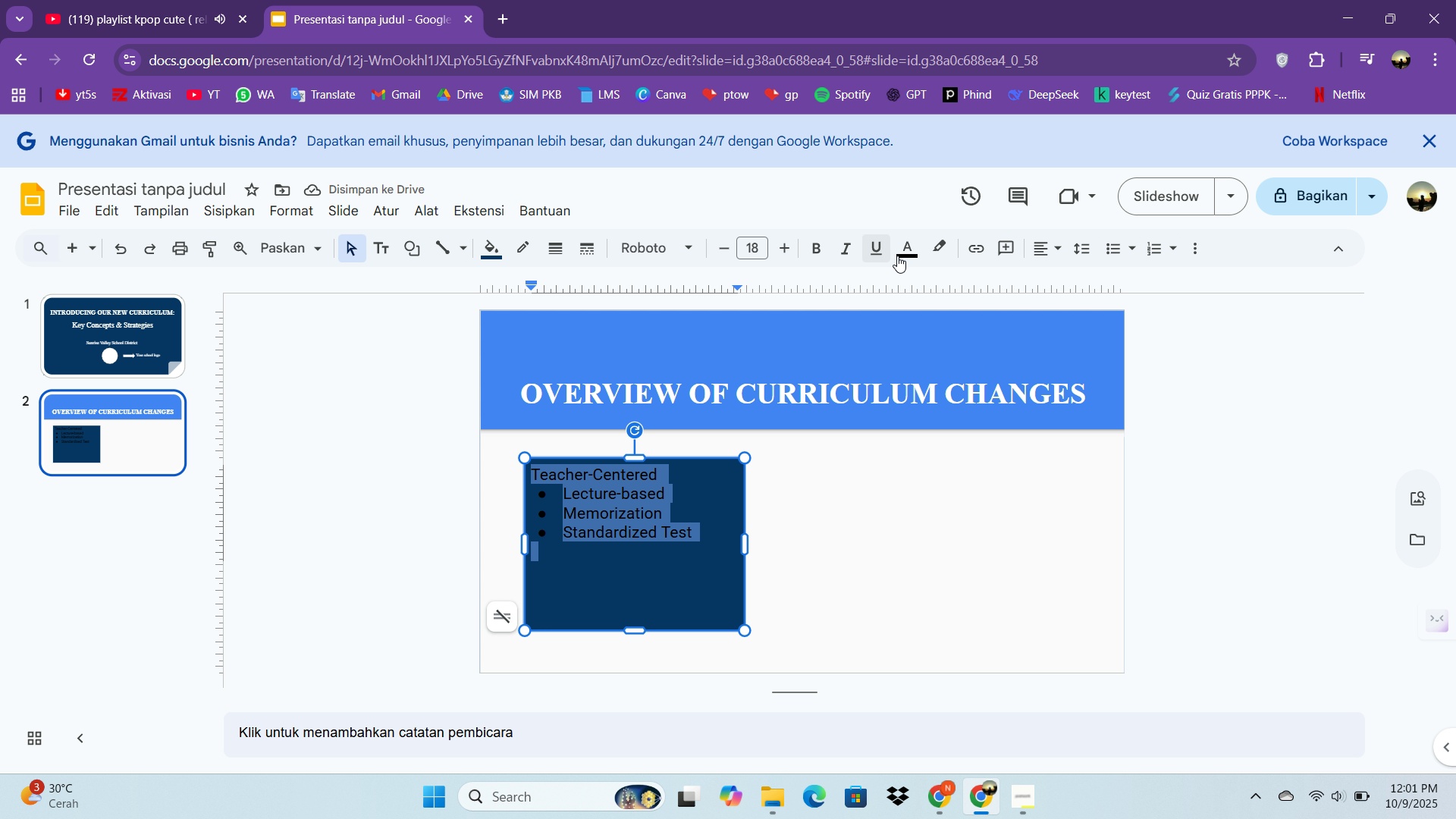 
left_click([897, 256])
 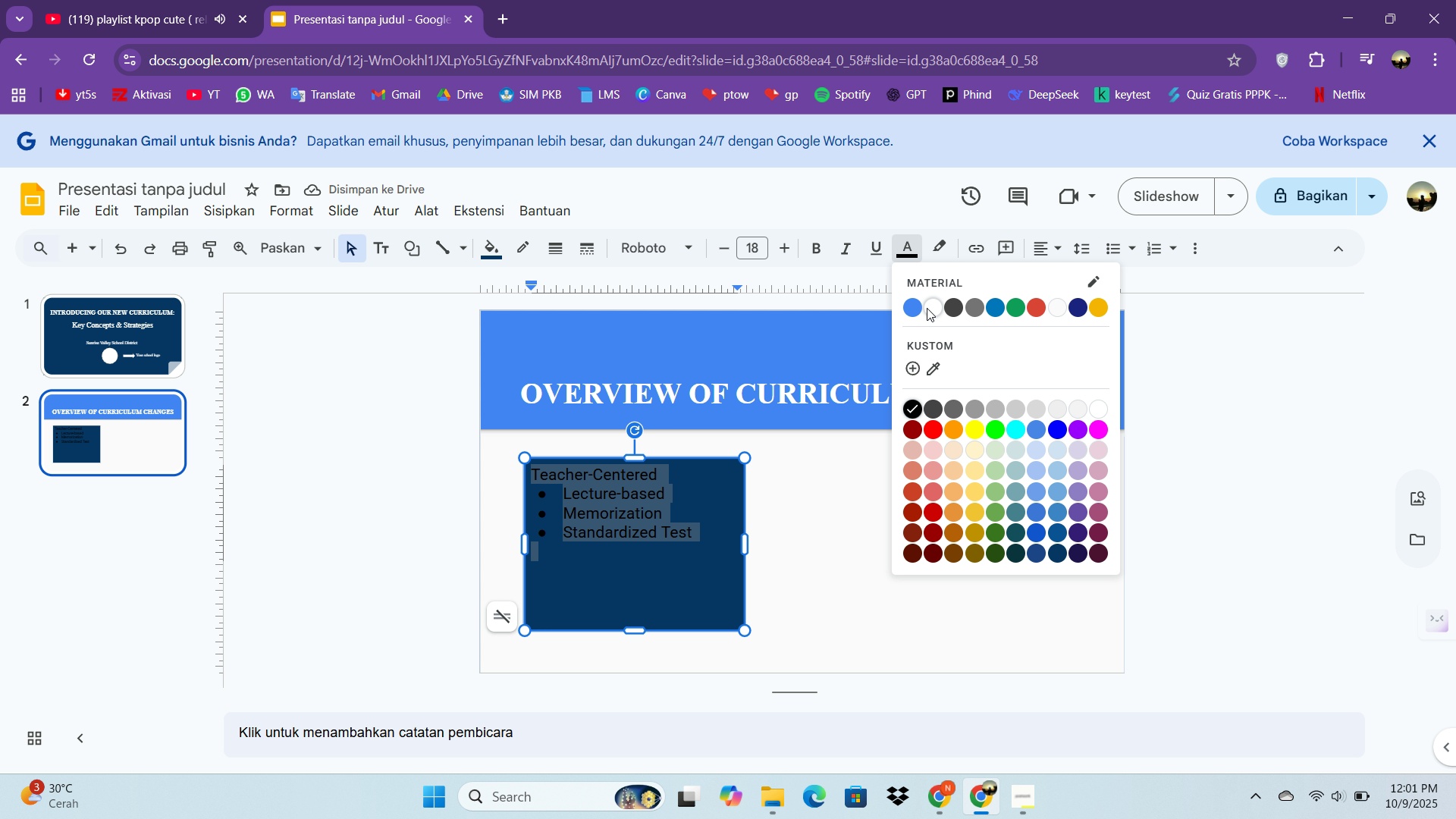 
left_click([927, 308])
 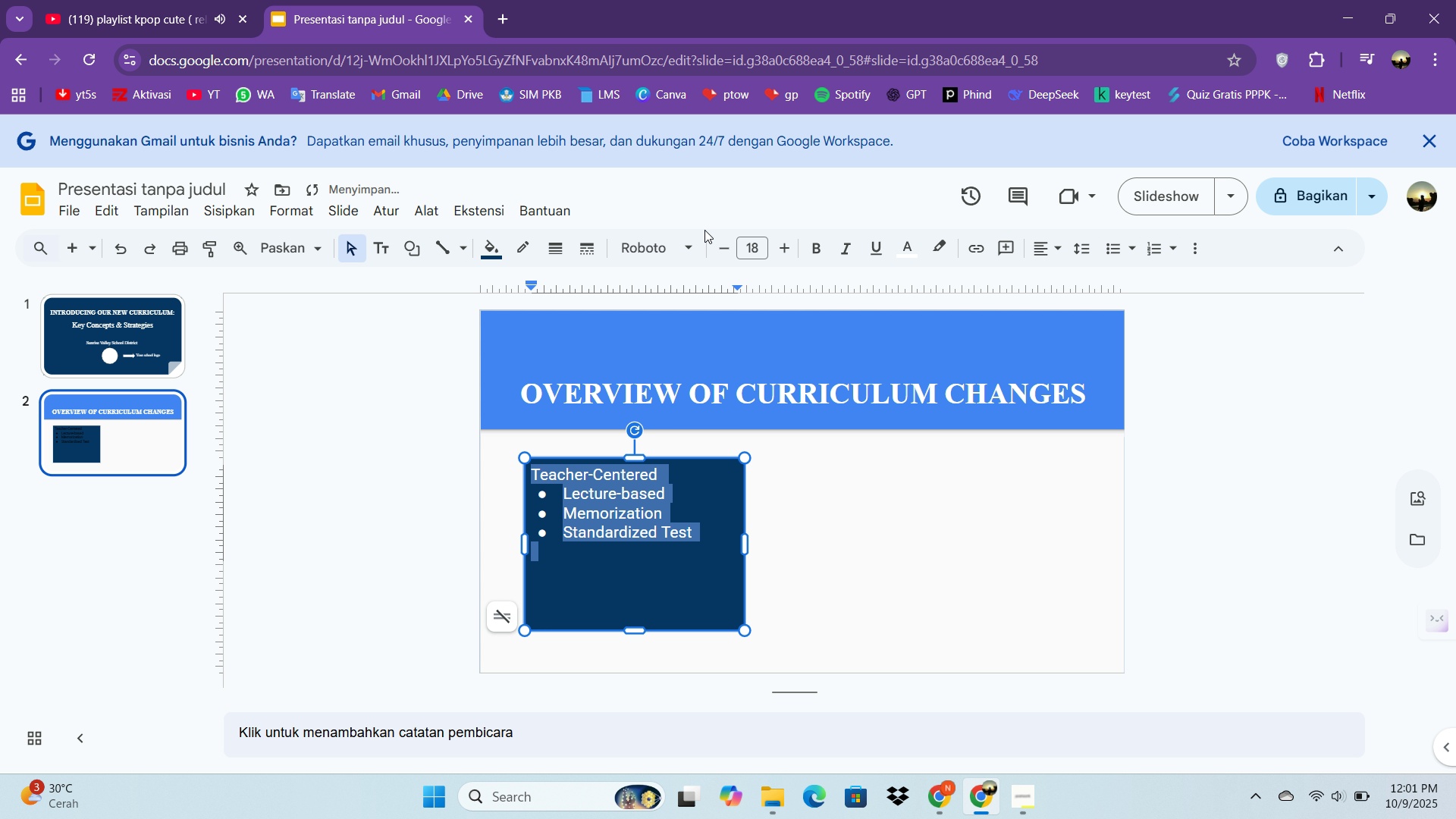 
left_click([647, 242])
 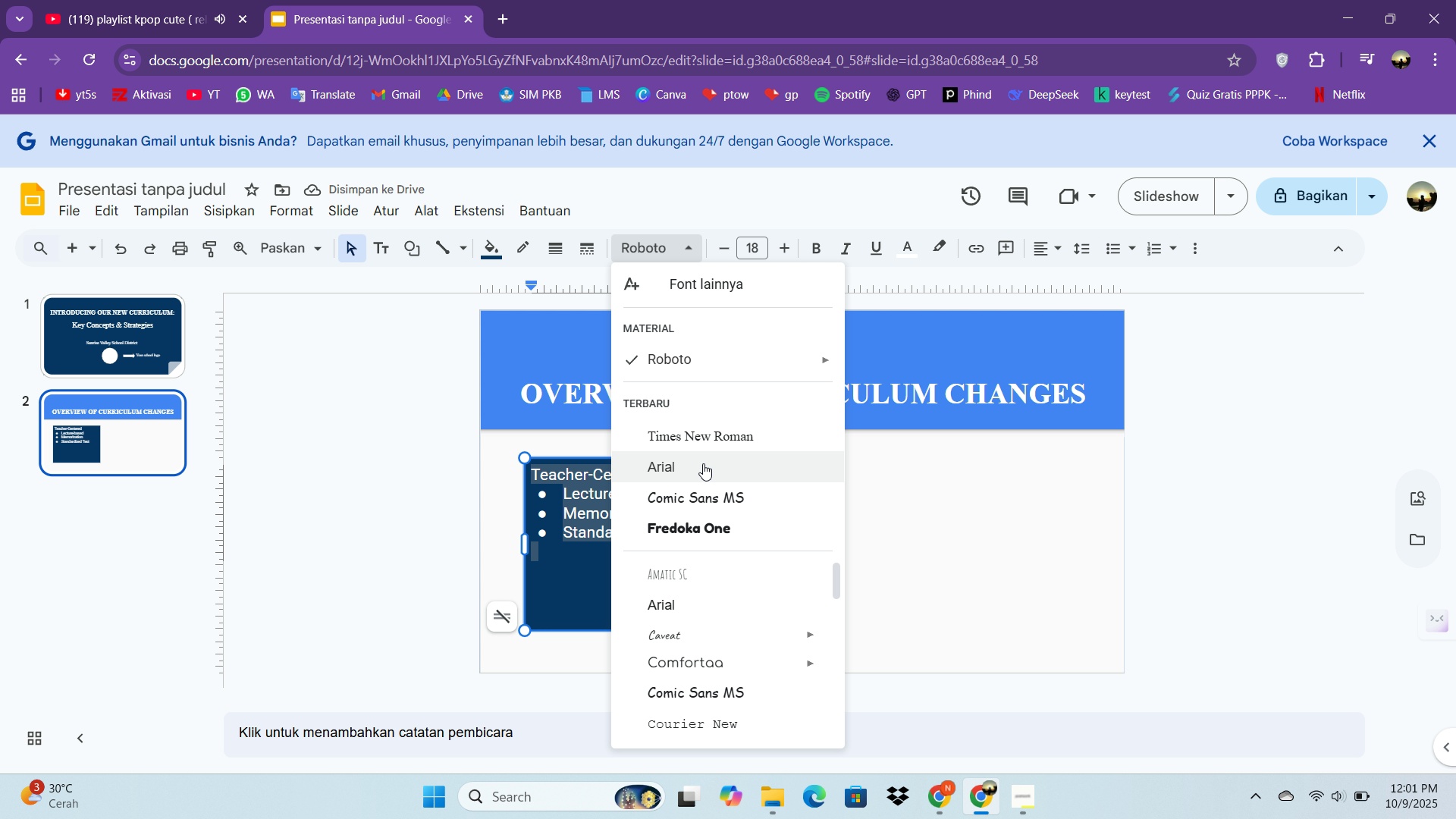 
left_click([705, 438])
 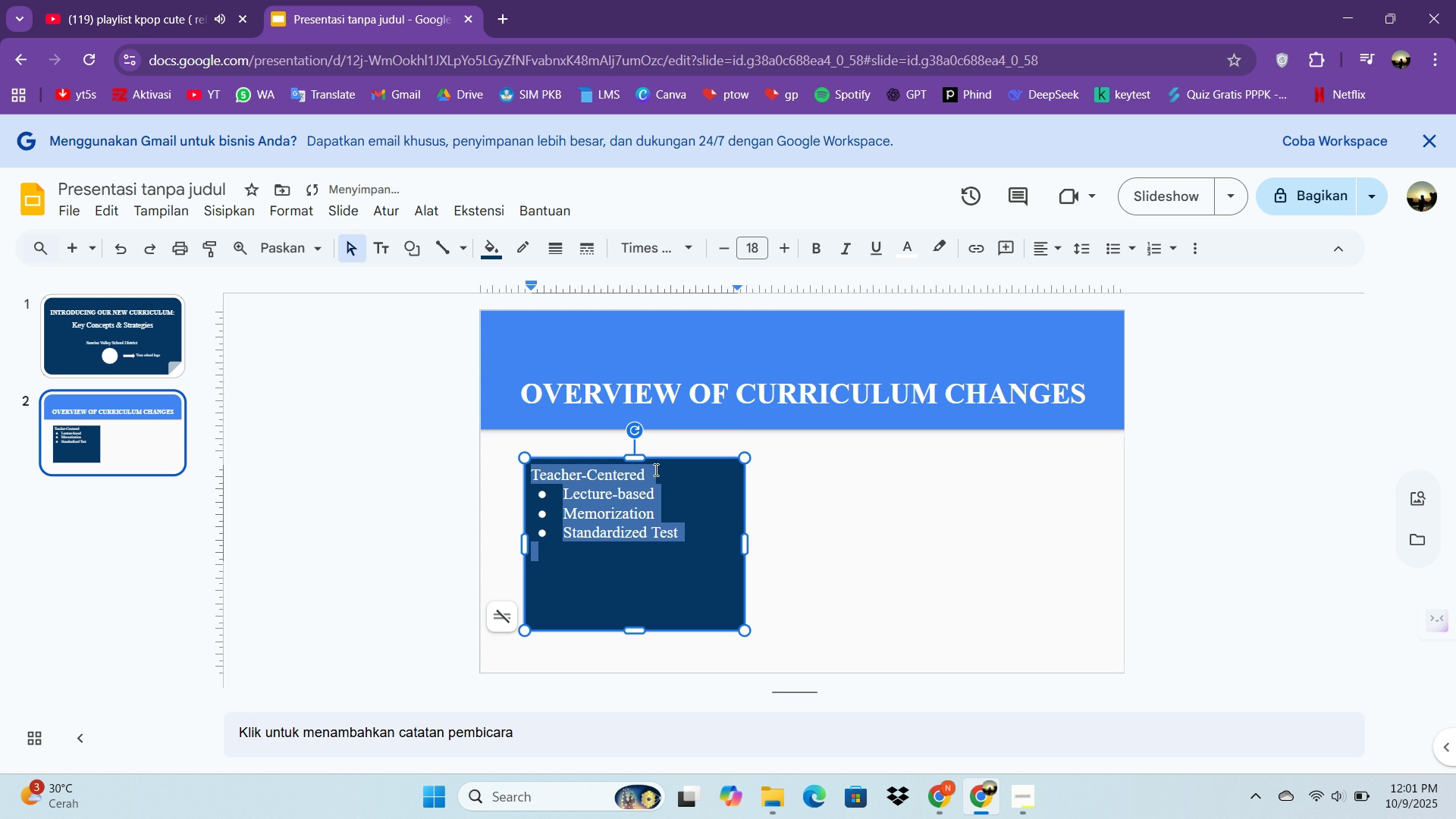 
left_click([657, 472])
 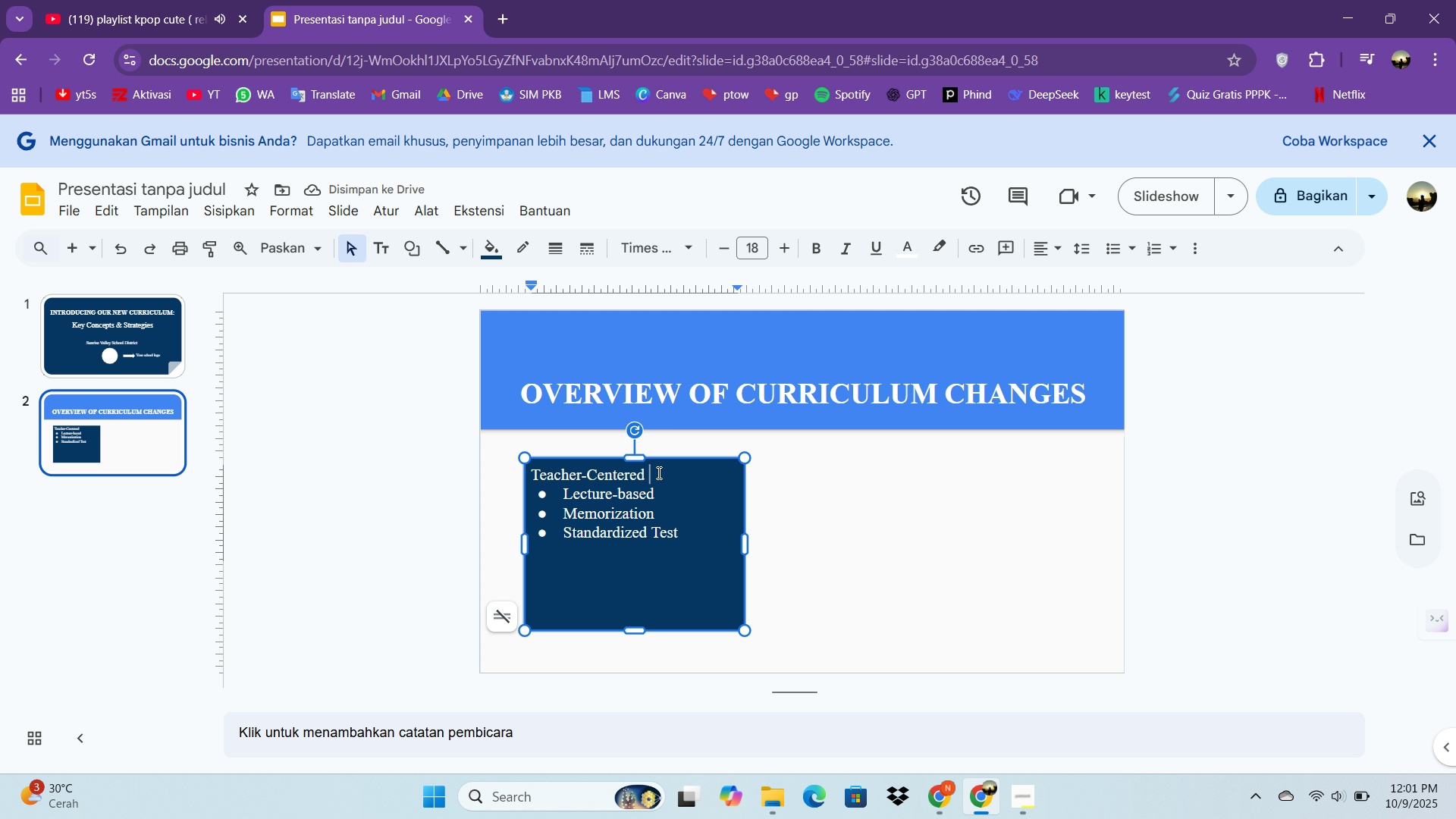 
left_click_drag(start_coordinate=[657, 472], to_coordinate=[525, 457])
 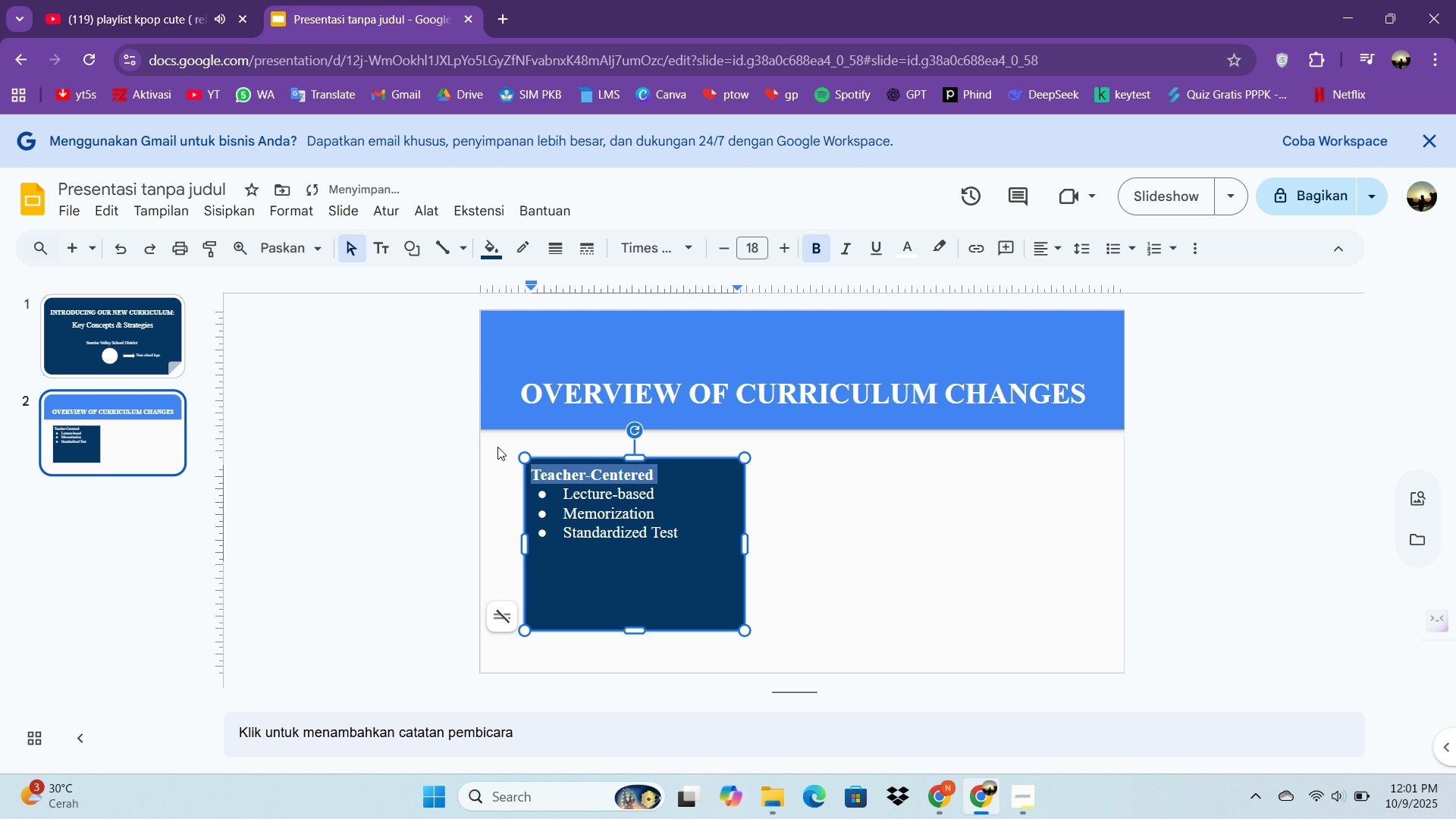 
key(Control+B)
 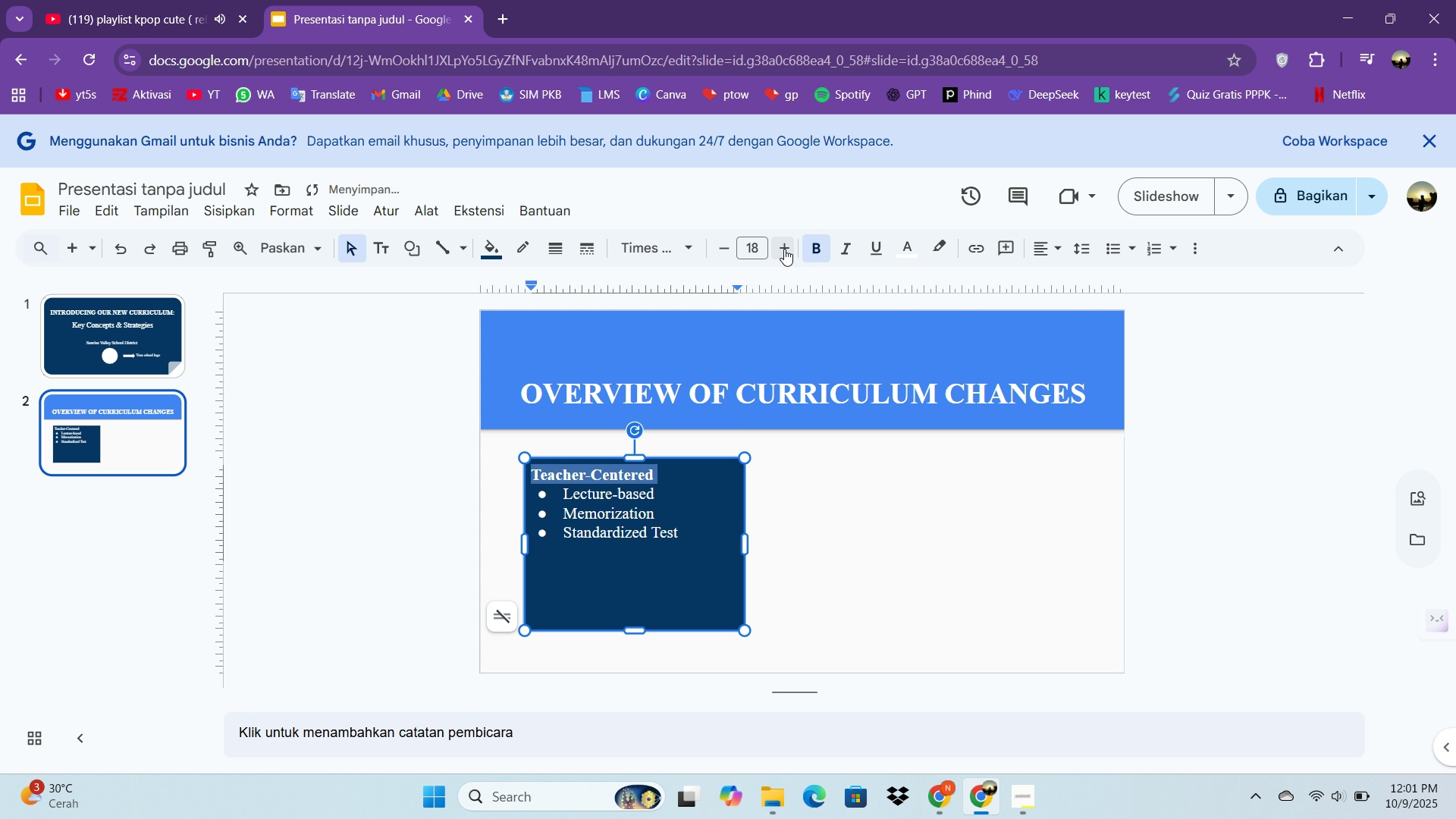 
double_click([784, 249])
 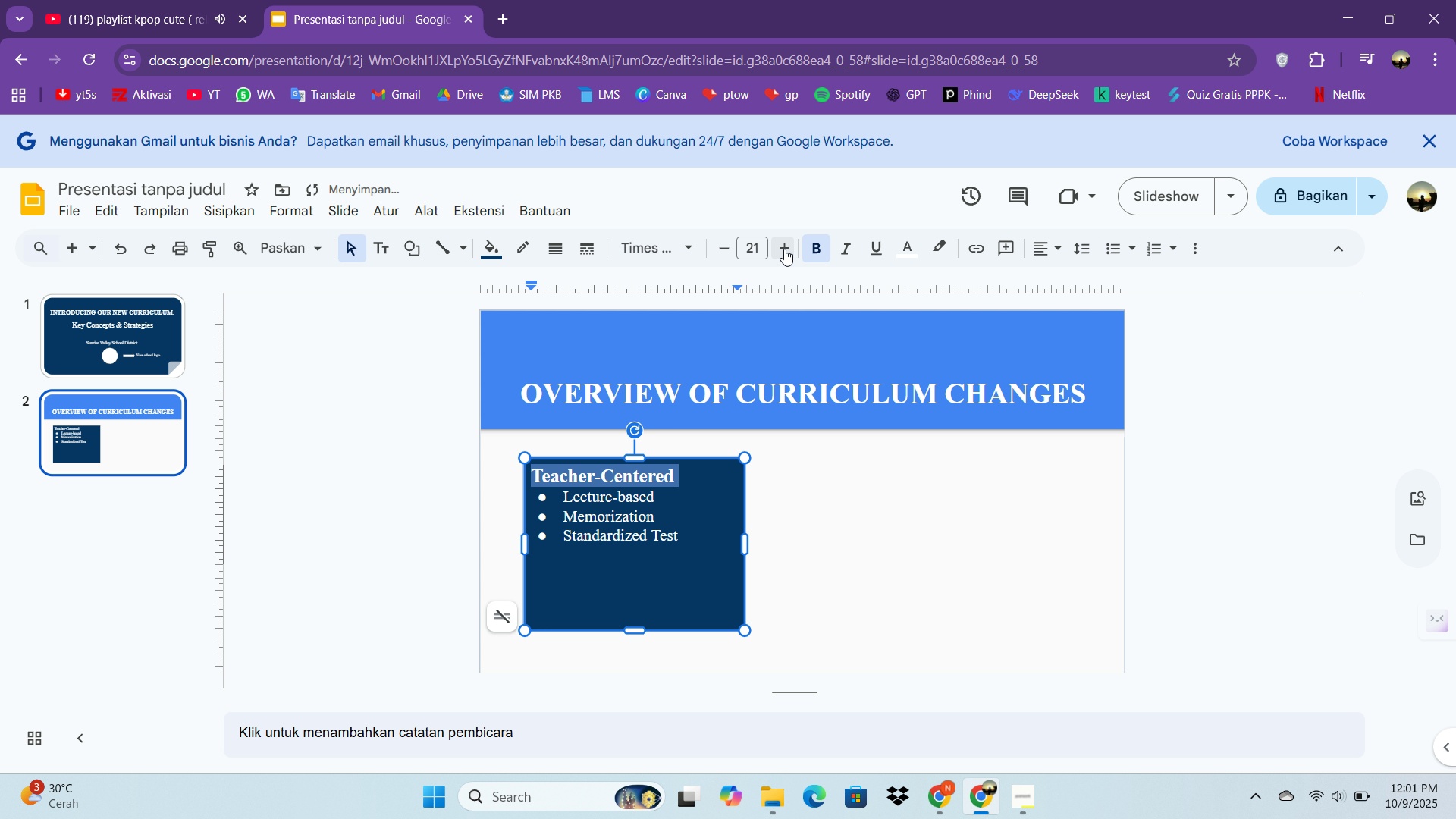 
triple_click([784, 249])
 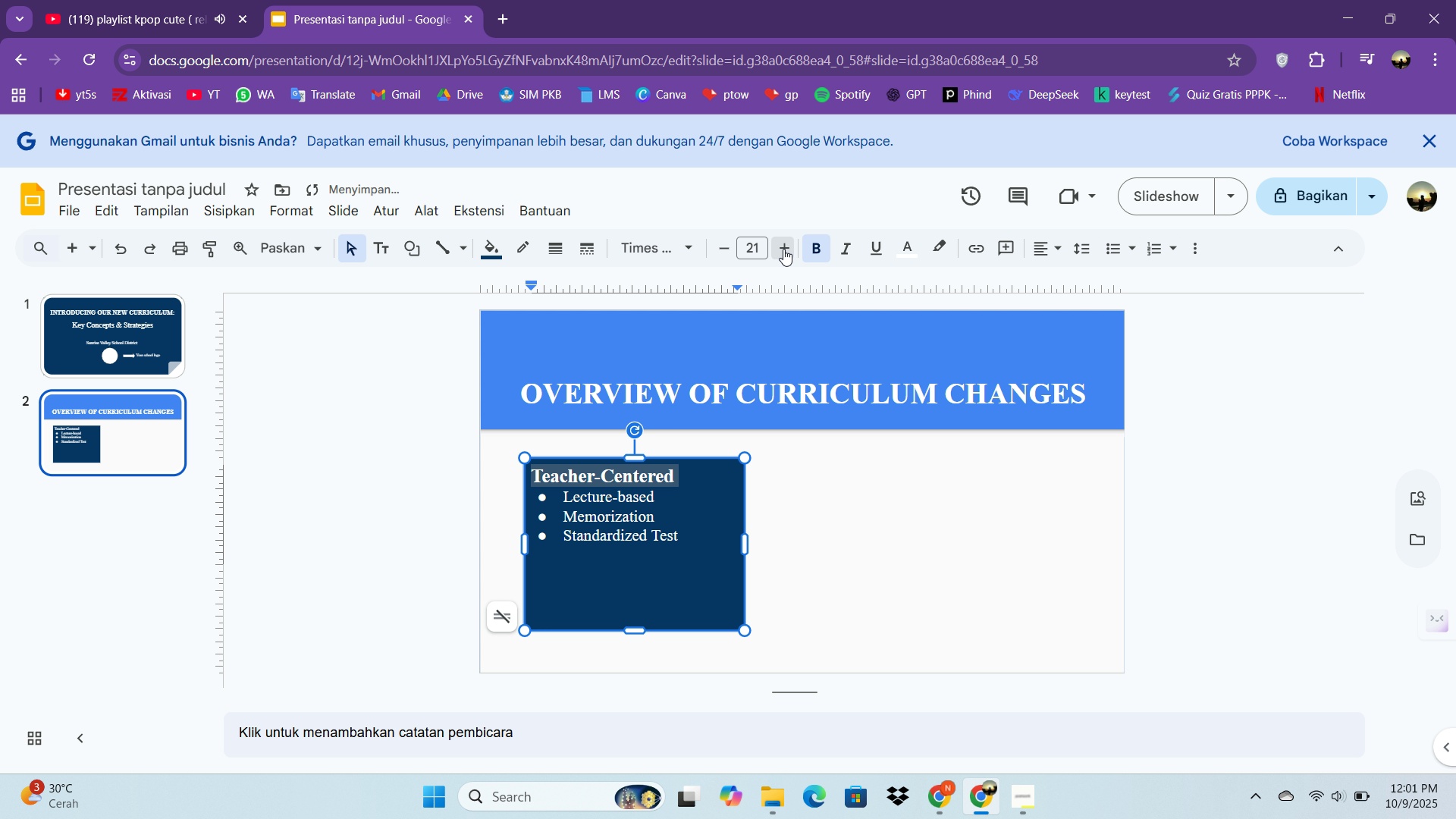 
triple_click([784, 249])
 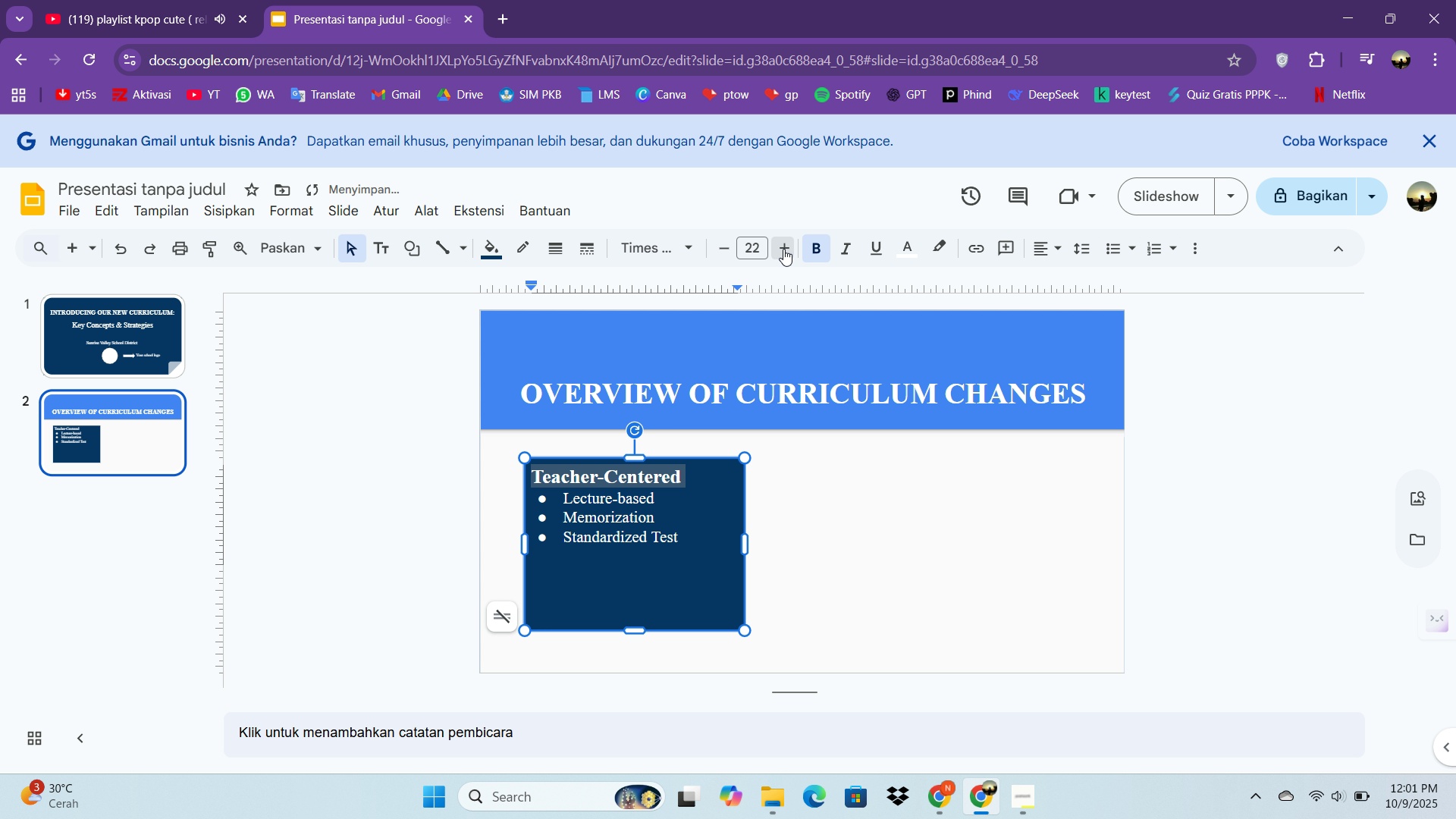 
triple_click([783, 249])
 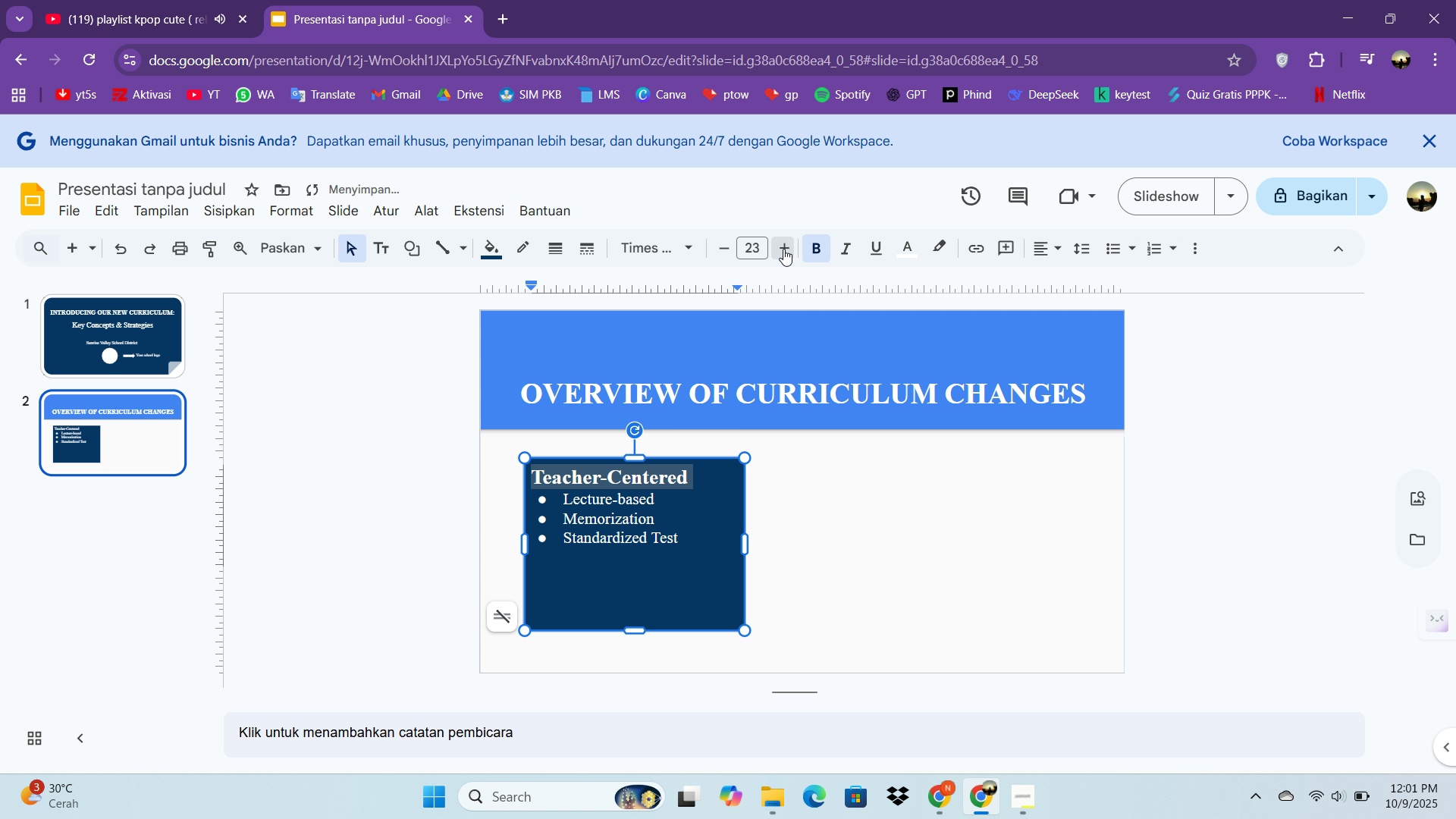 
triple_click([783, 249])
 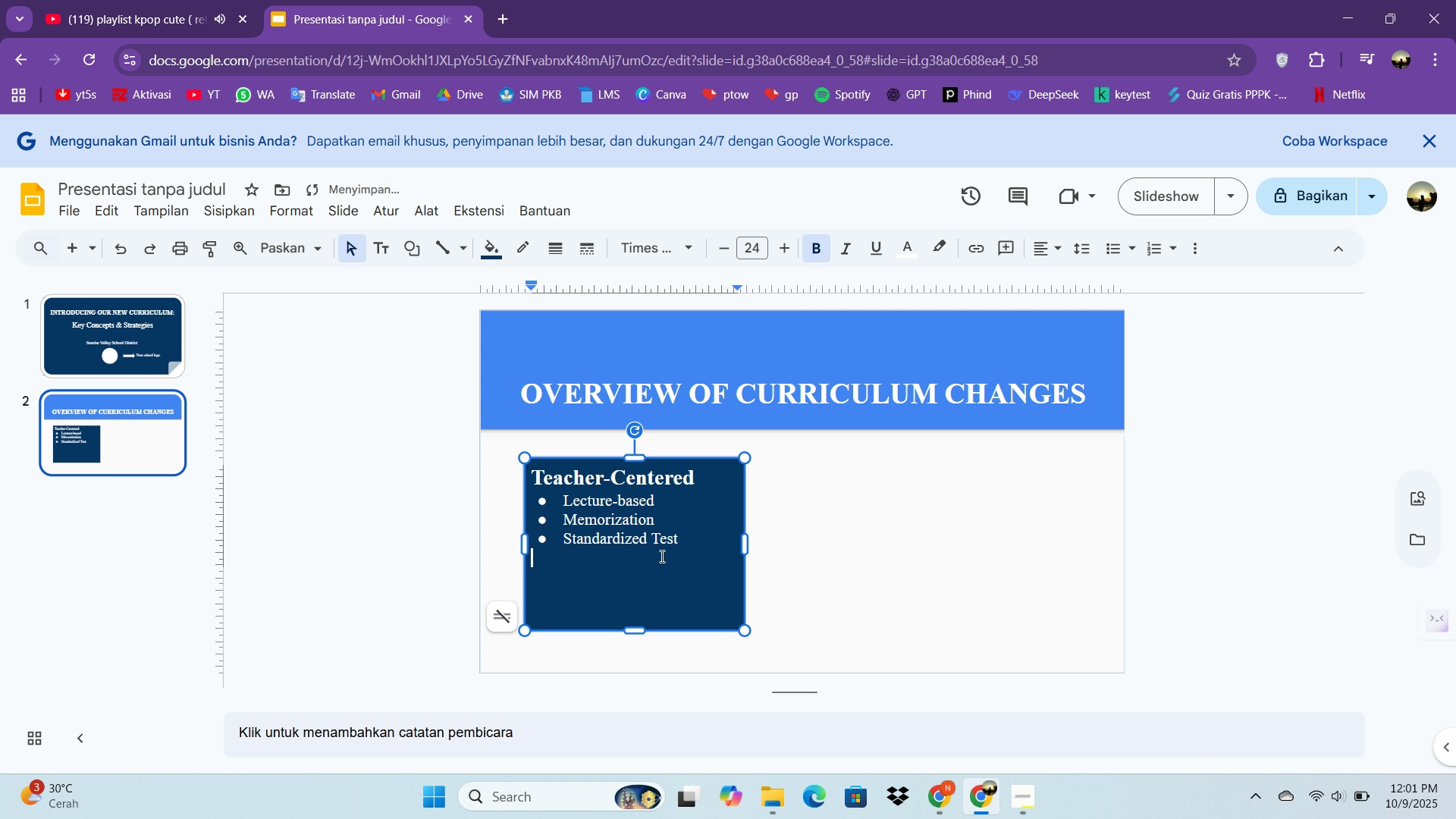 
left_click([661, 556])
 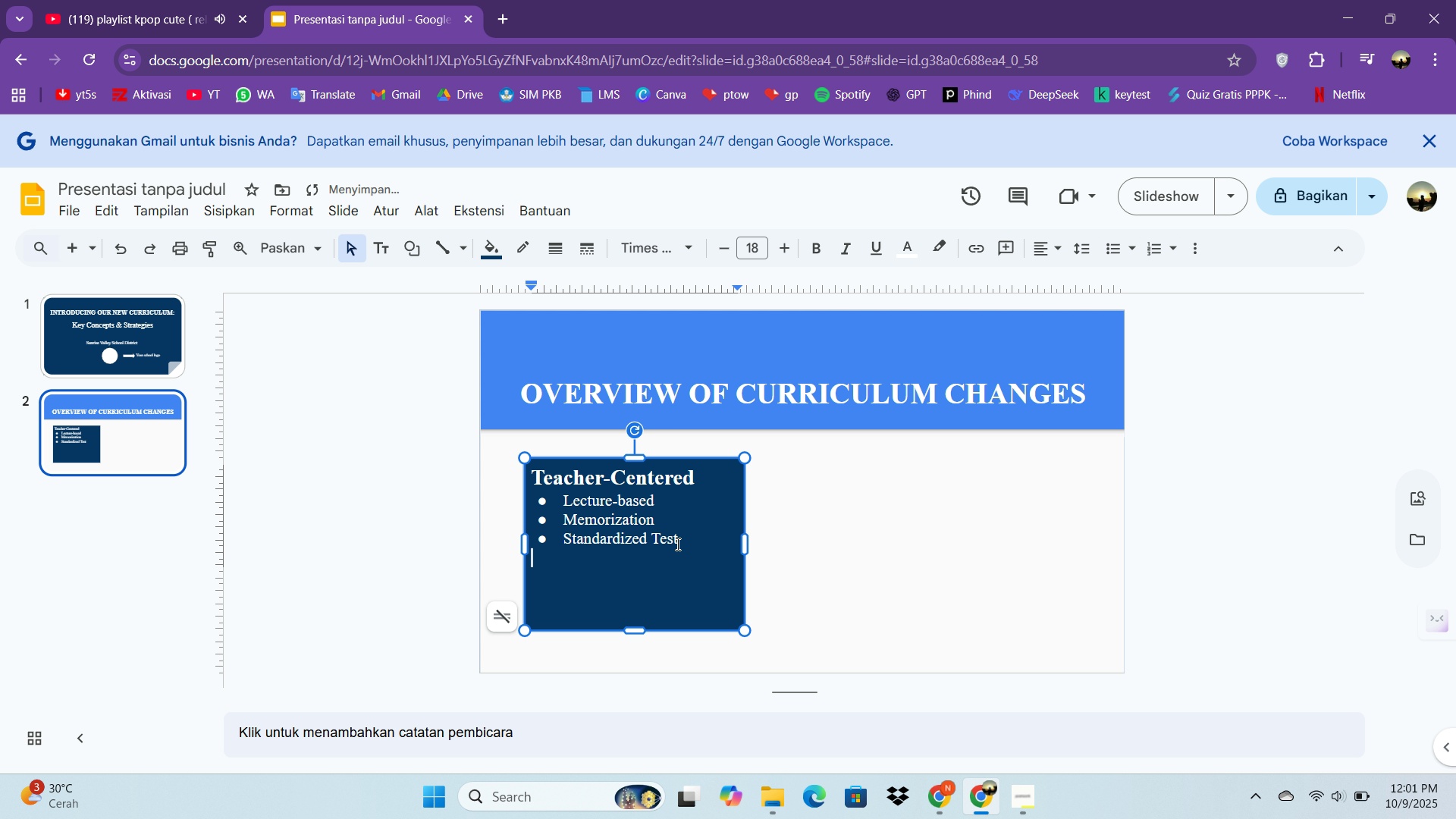 
left_click_drag(start_coordinate=[676, 544], to_coordinate=[532, 481])
 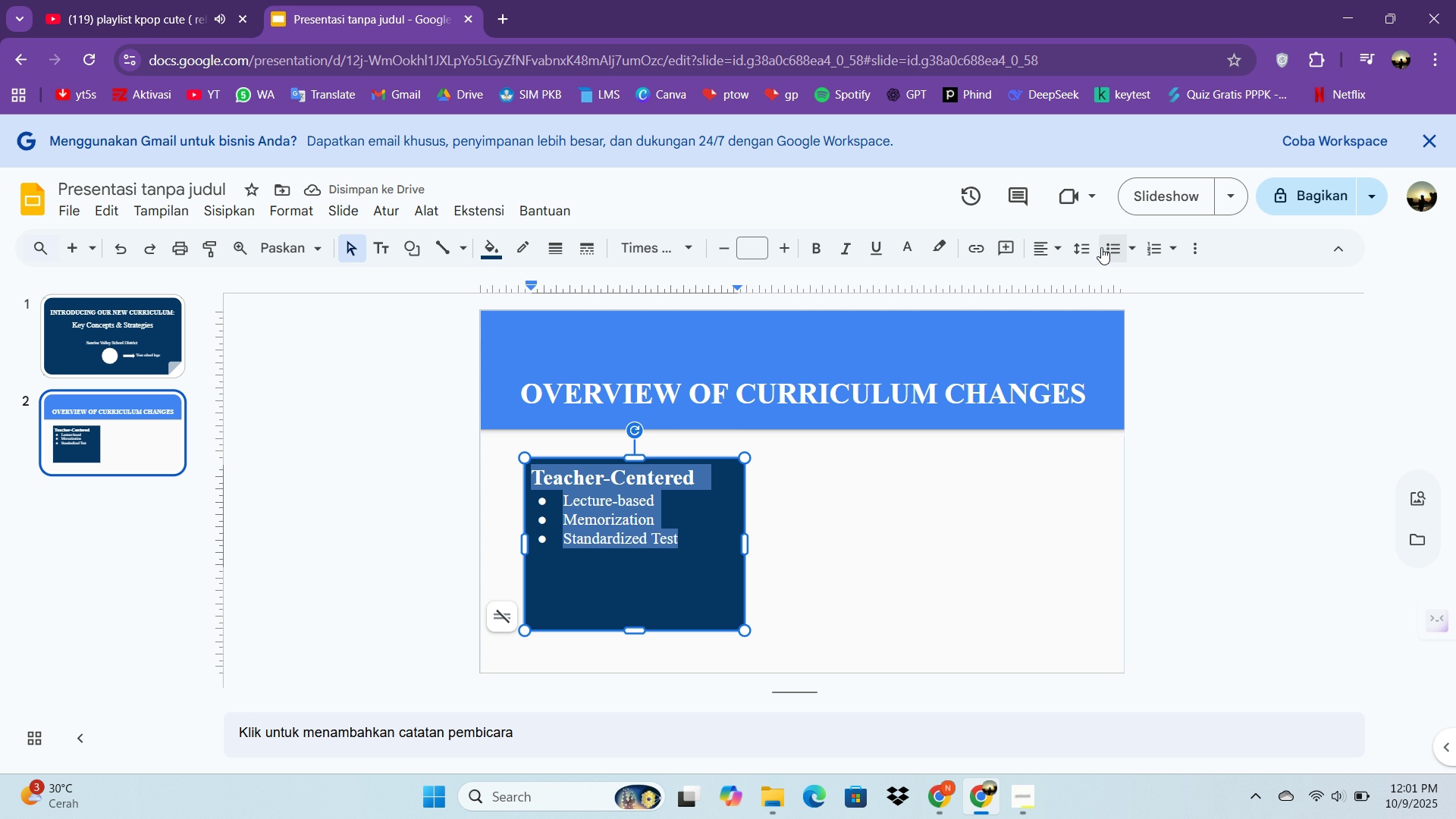 
left_click_drag(start_coordinate=[1099, 247], to_coordinate=[1094, 247])
 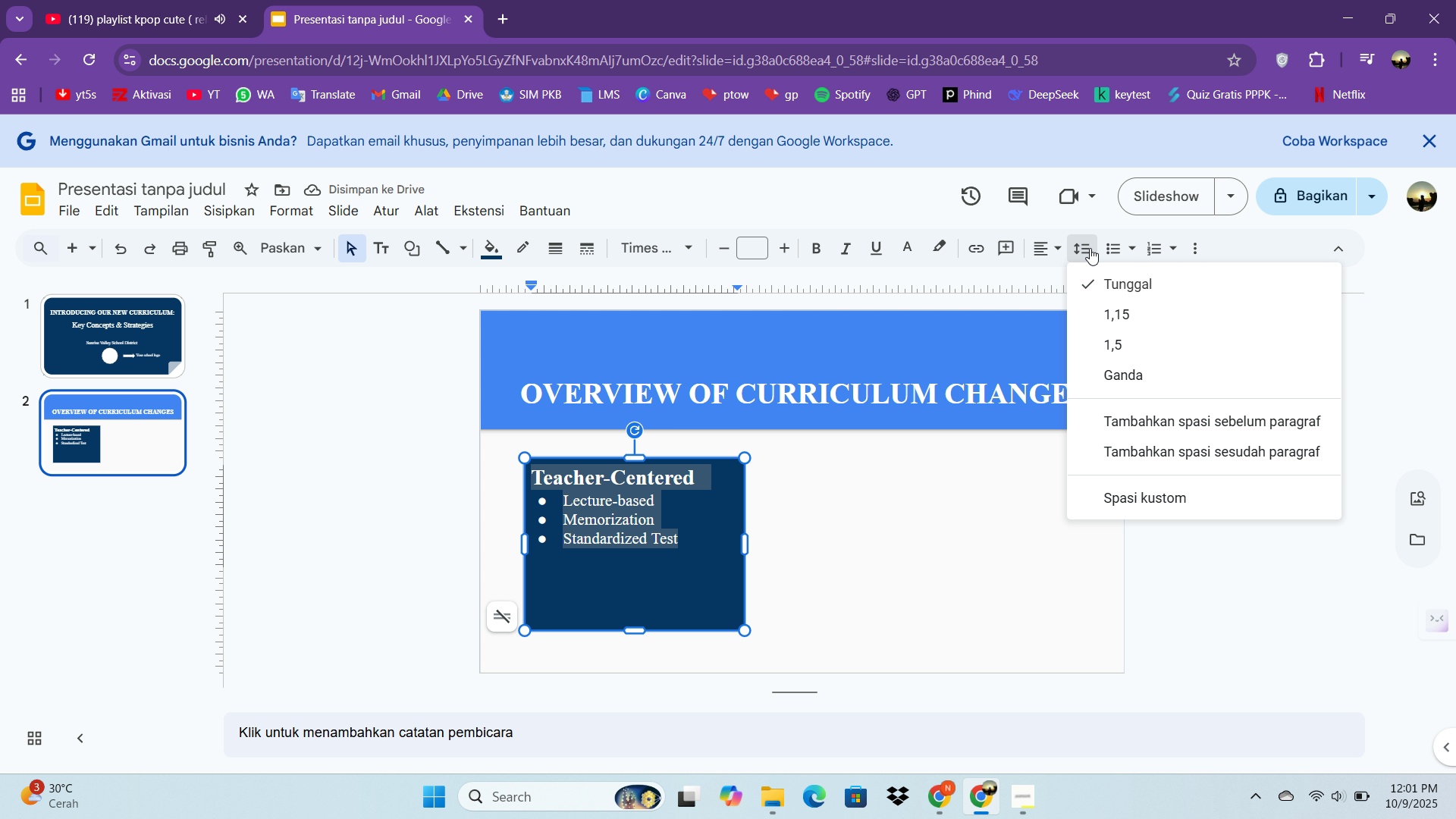 
double_click([1090, 248])
 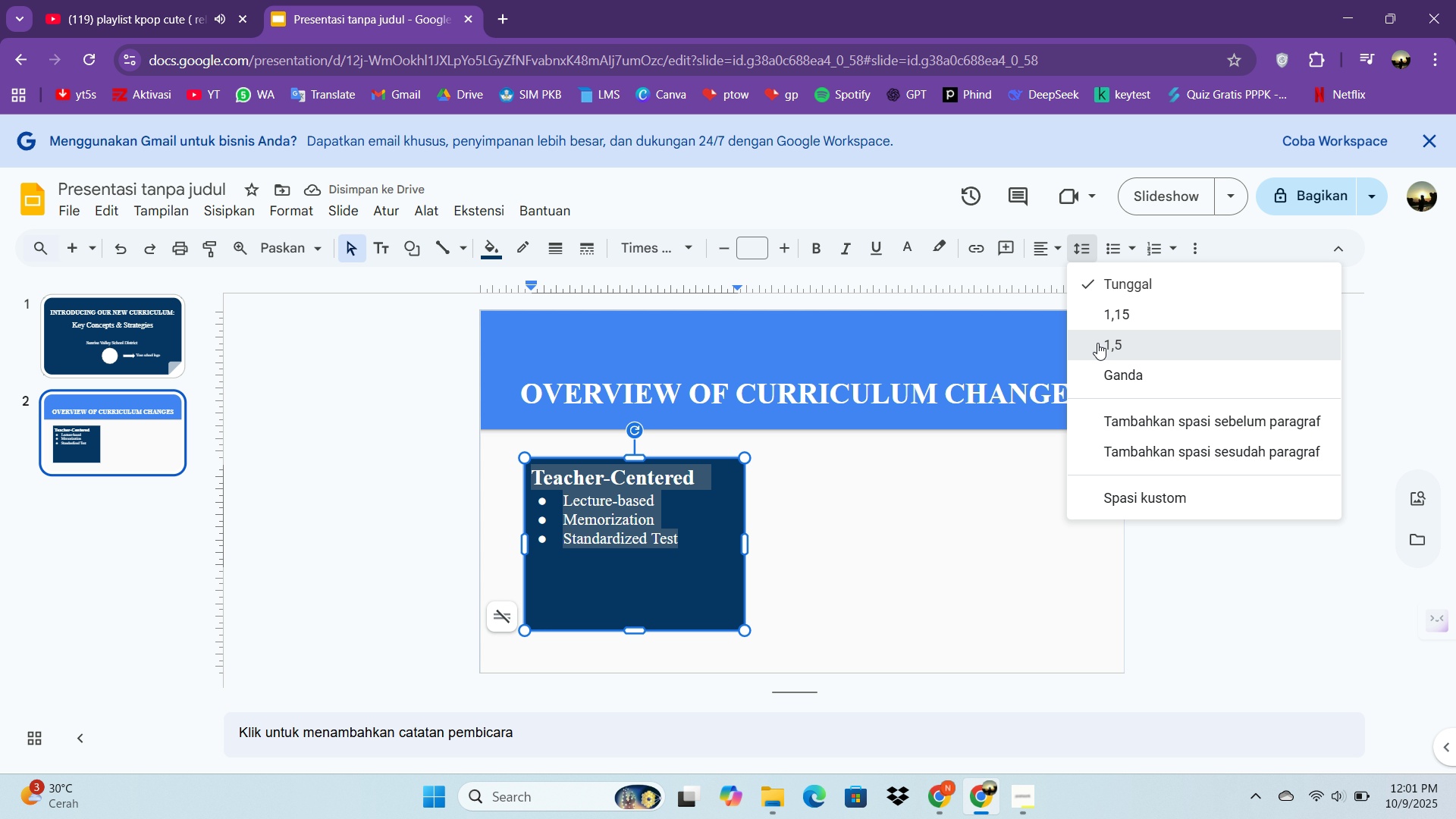 
left_click([1097, 343])
 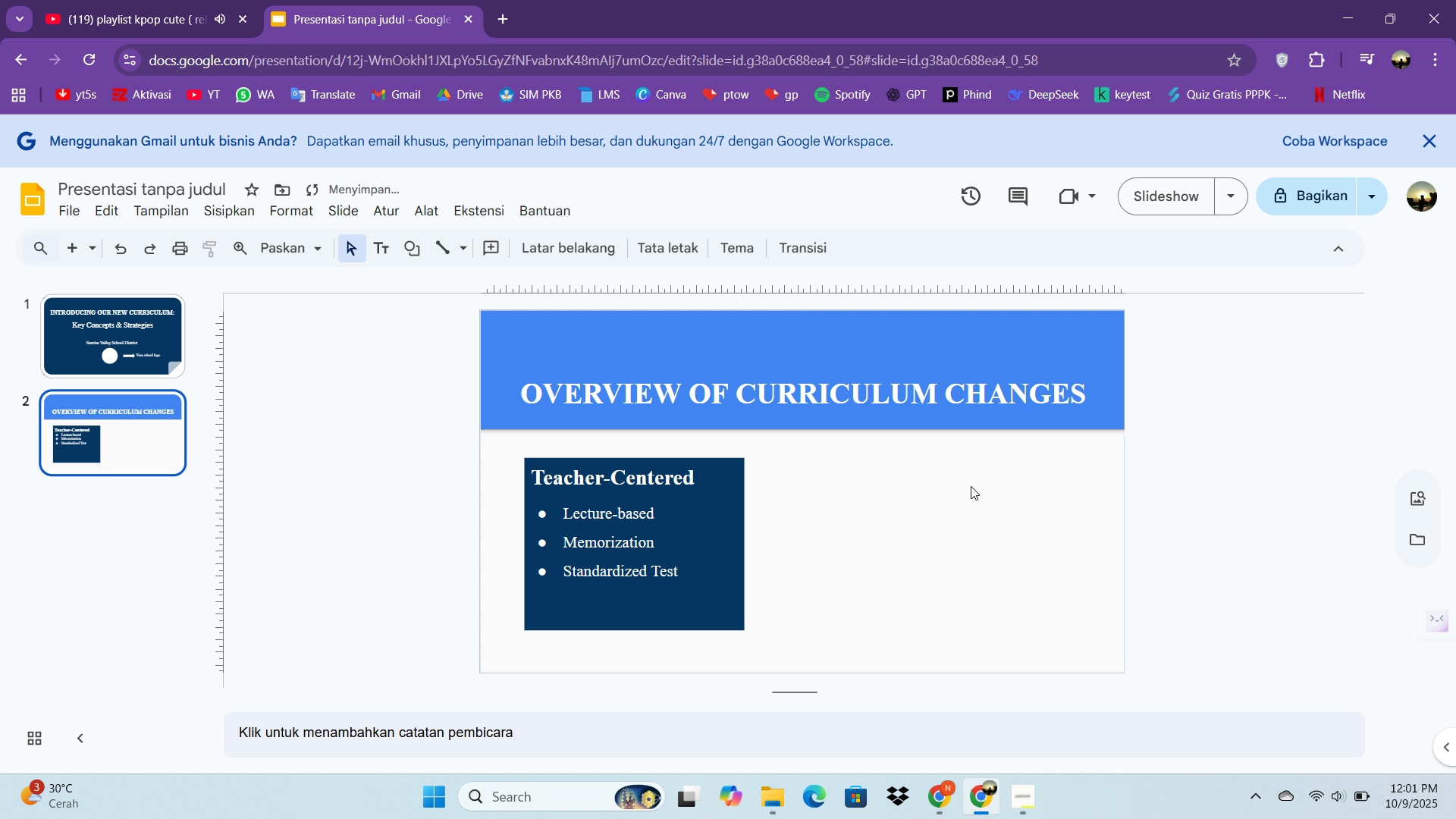 
left_click([971, 486])
 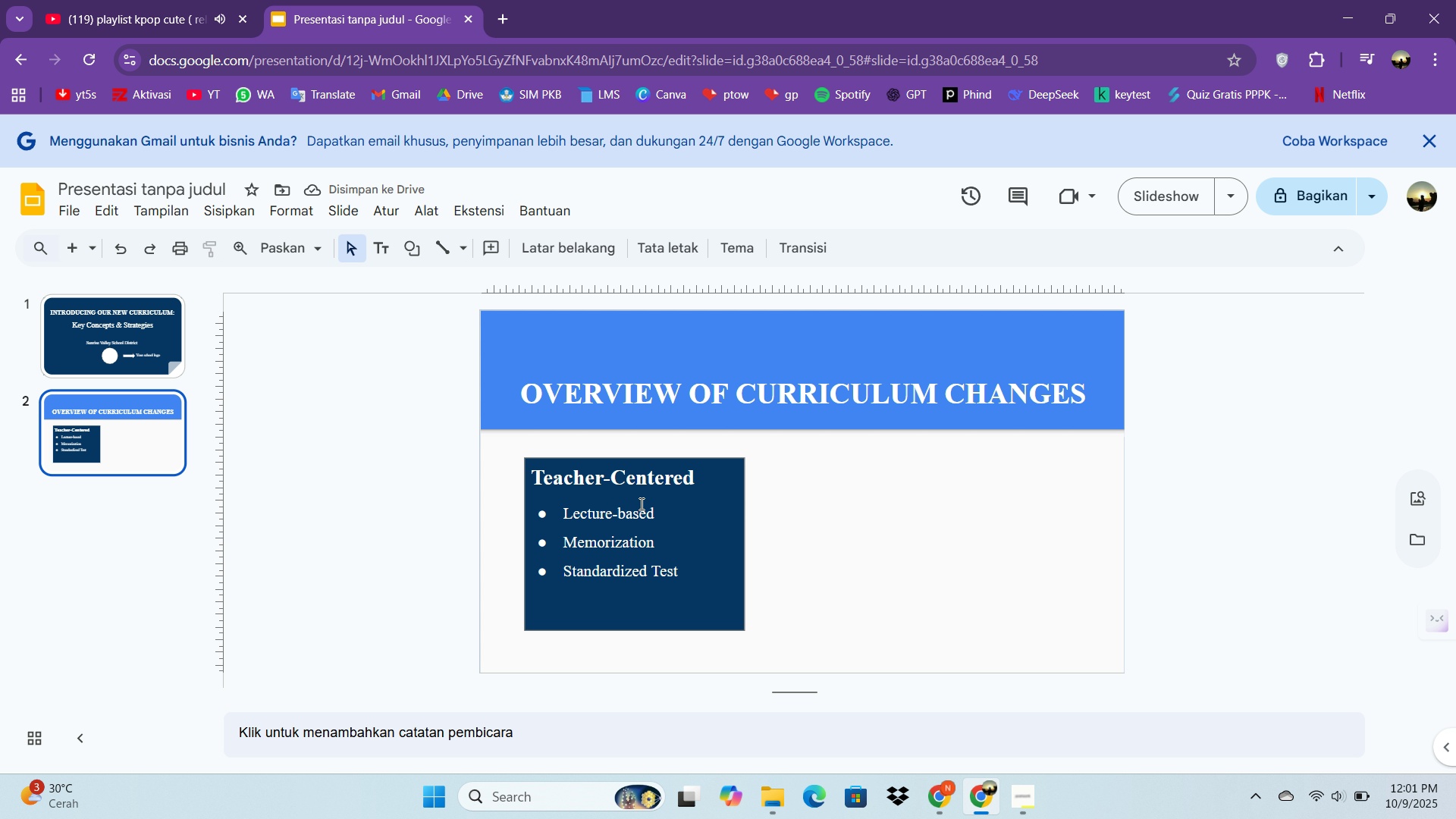 
left_click_drag(start_coordinate=[536, 479], to_coordinate=[723, 490])
 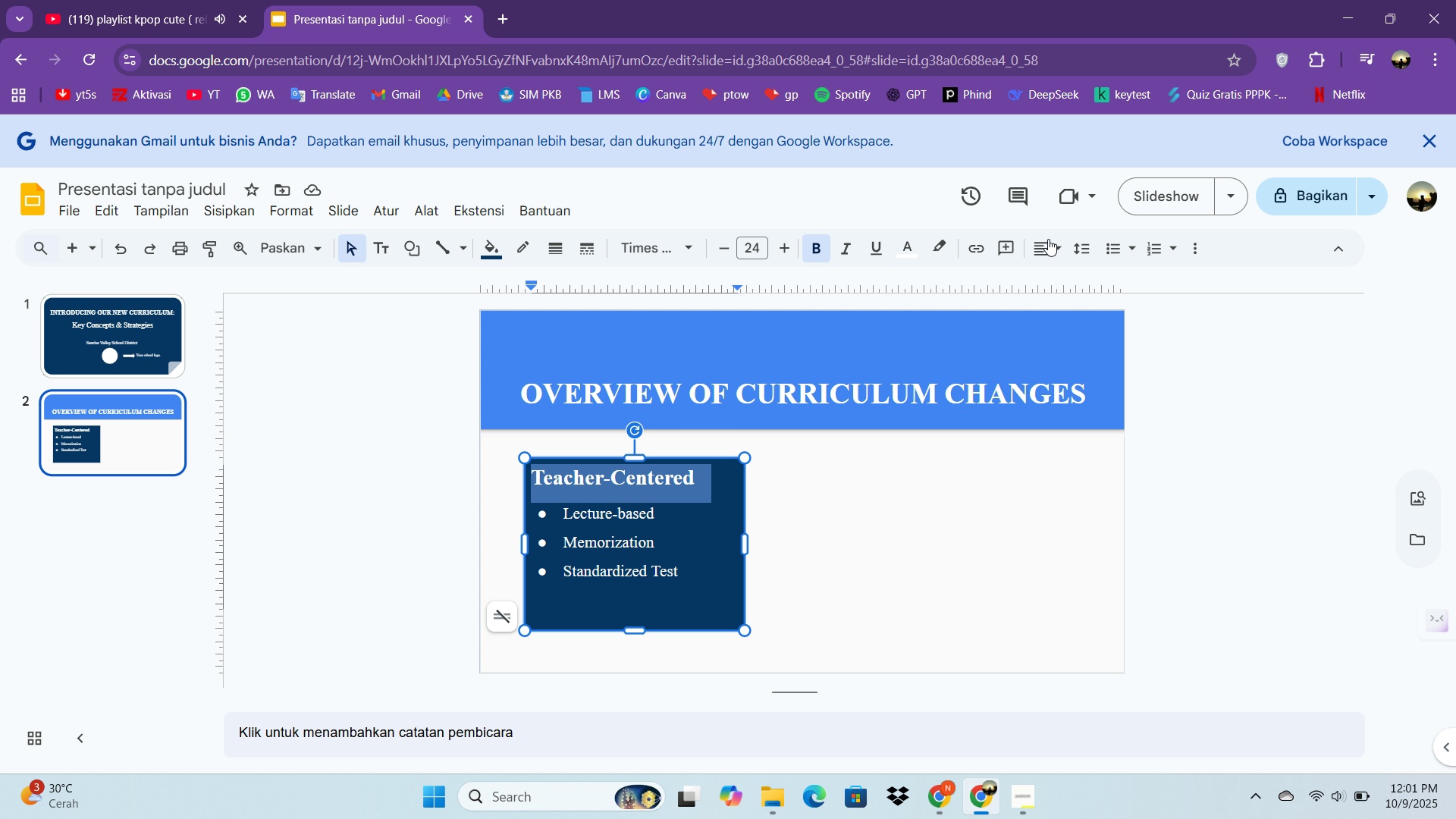 
left_click([1044, 242])
 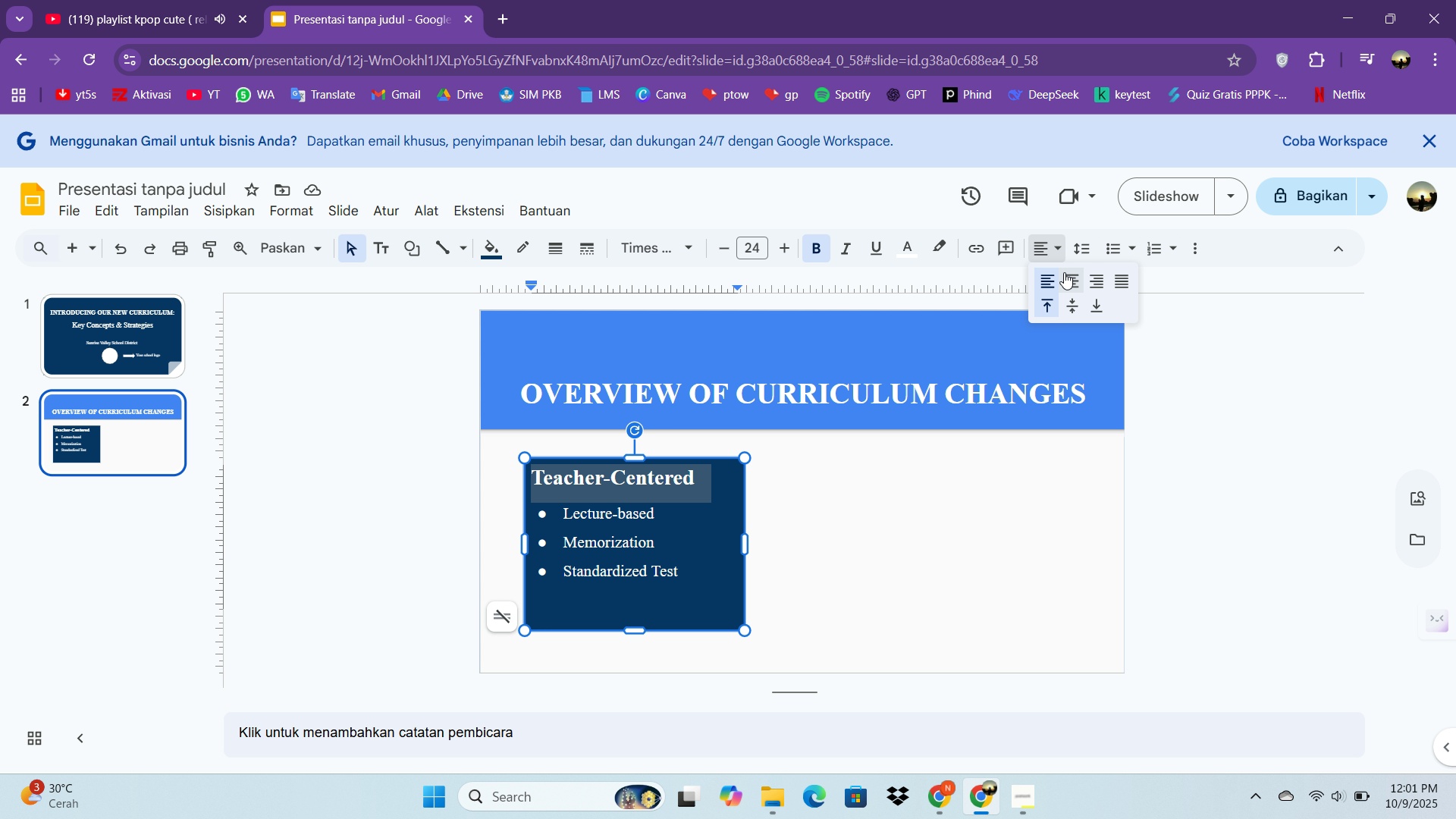 
left_click([1064, 272])
 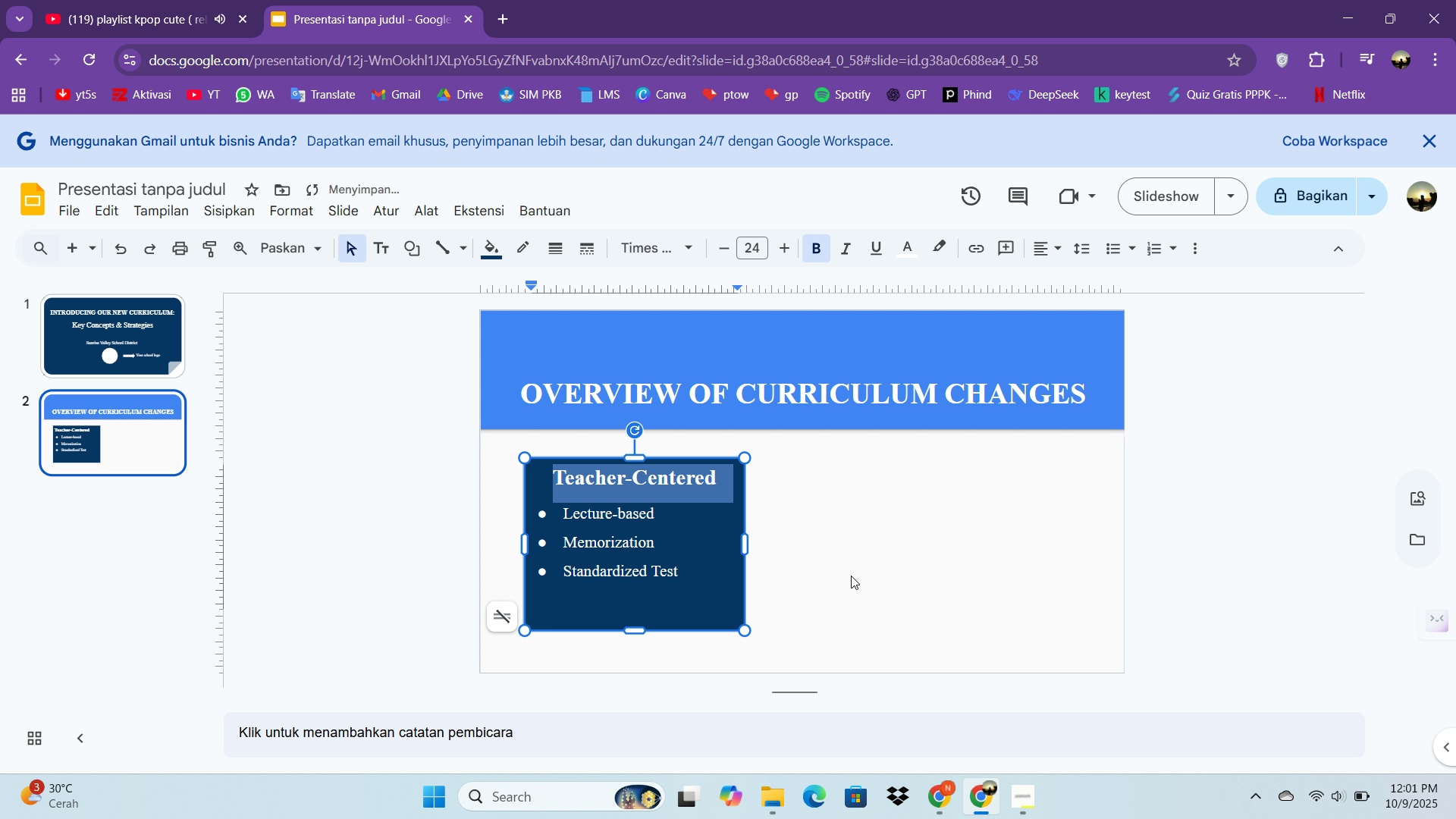 
left_click([858, 578])
 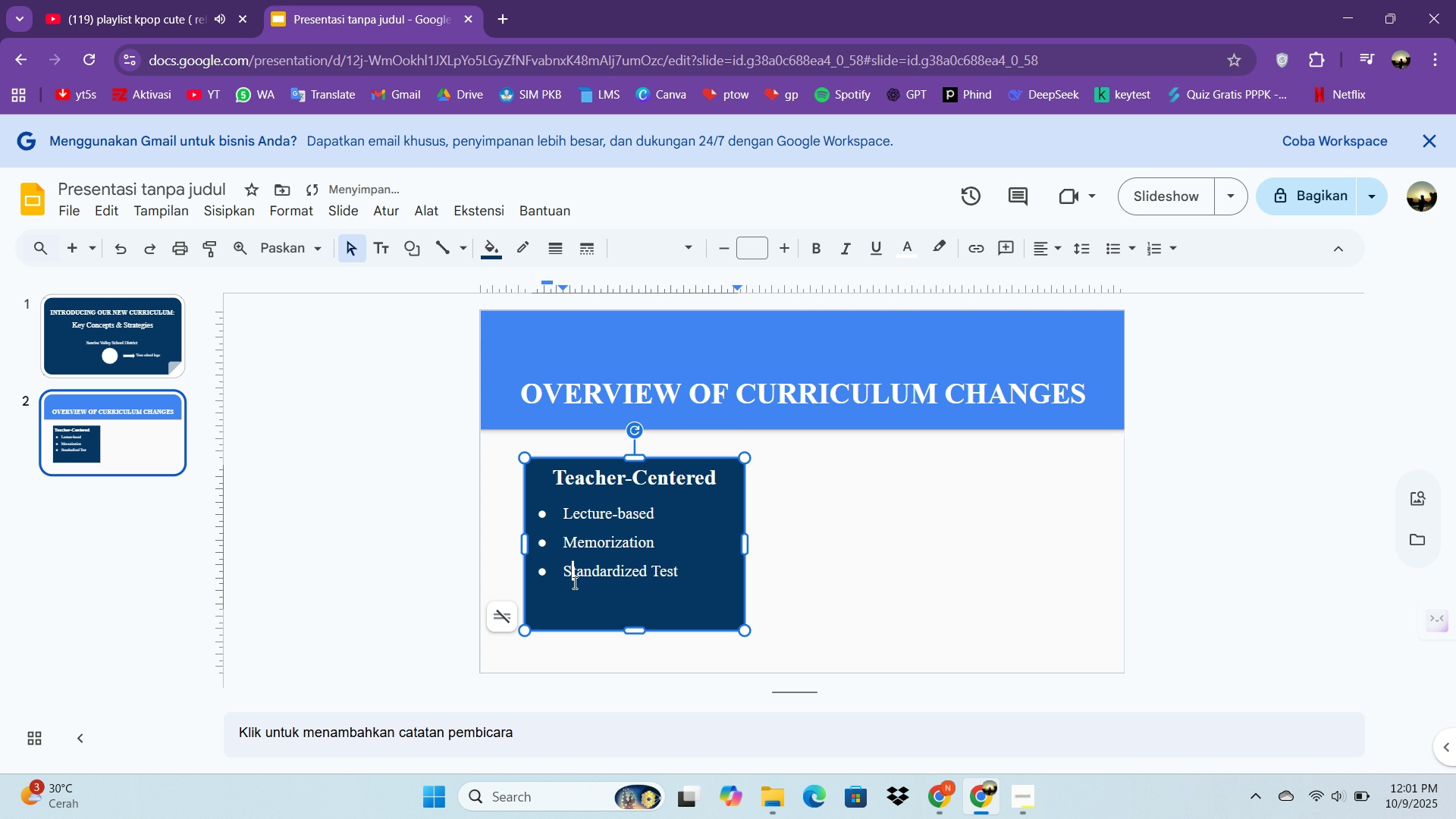 
left_click([573, 582])
 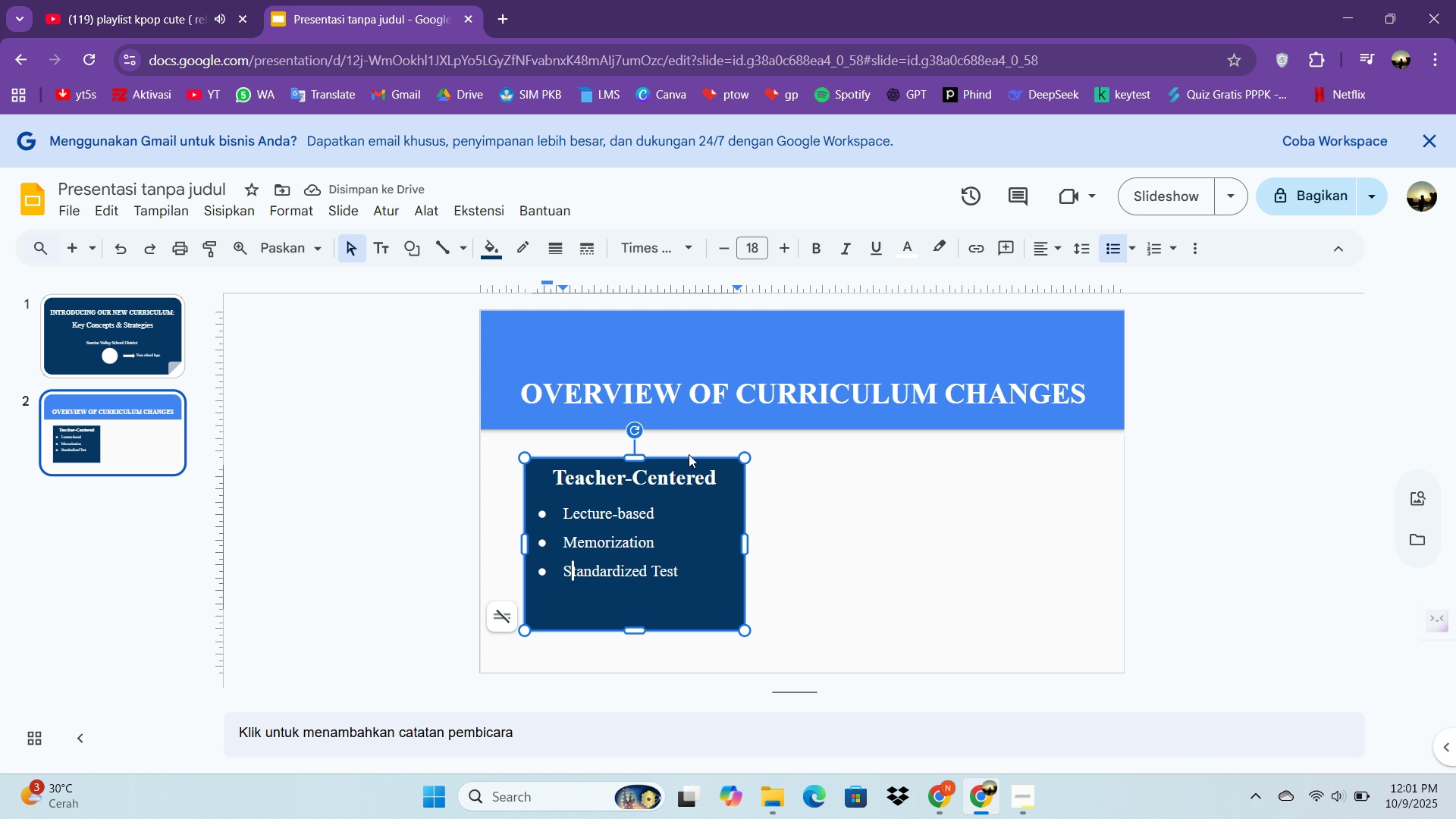 
left_click([689, 459])
 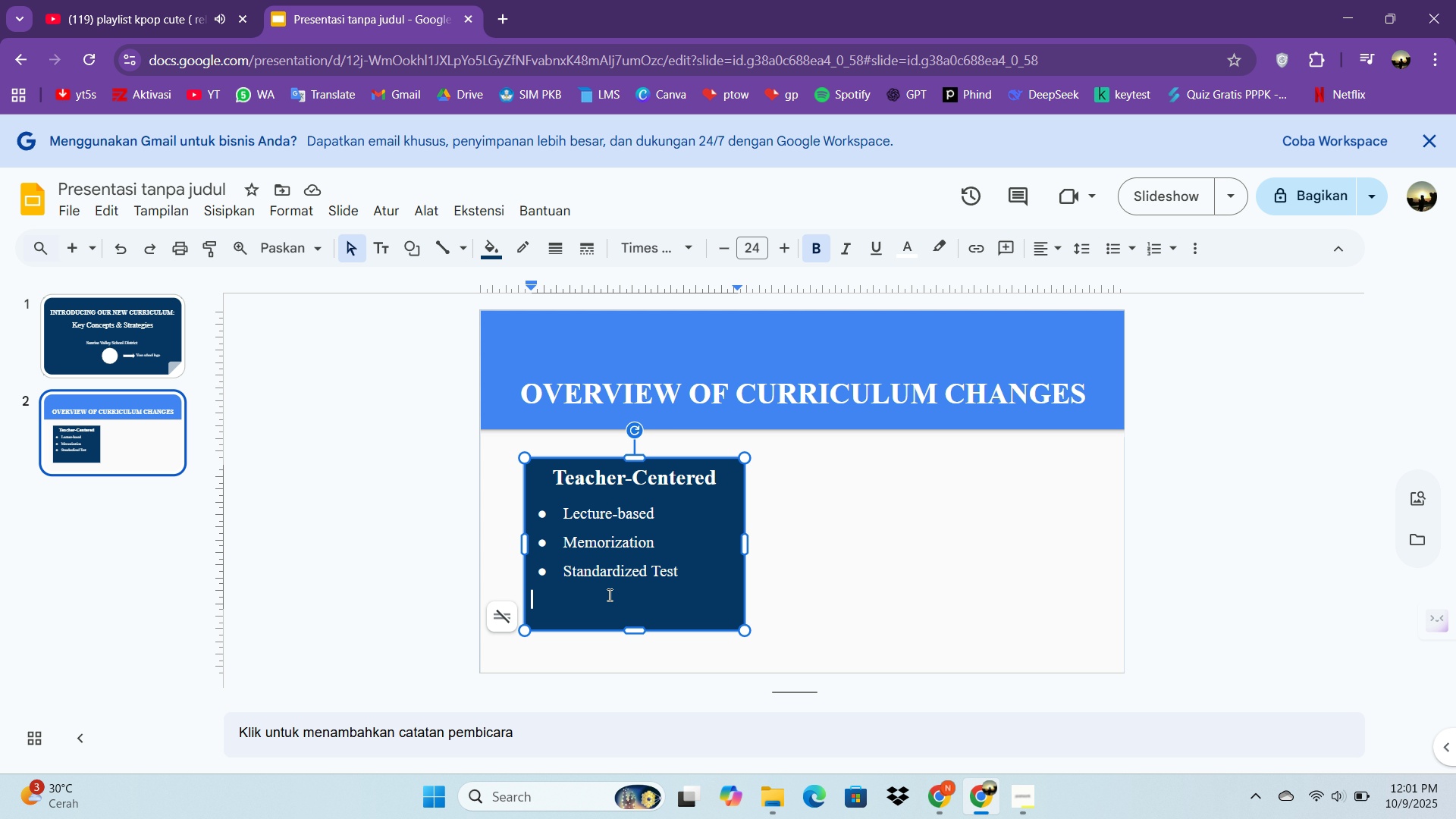 
left_click([608, 595])
 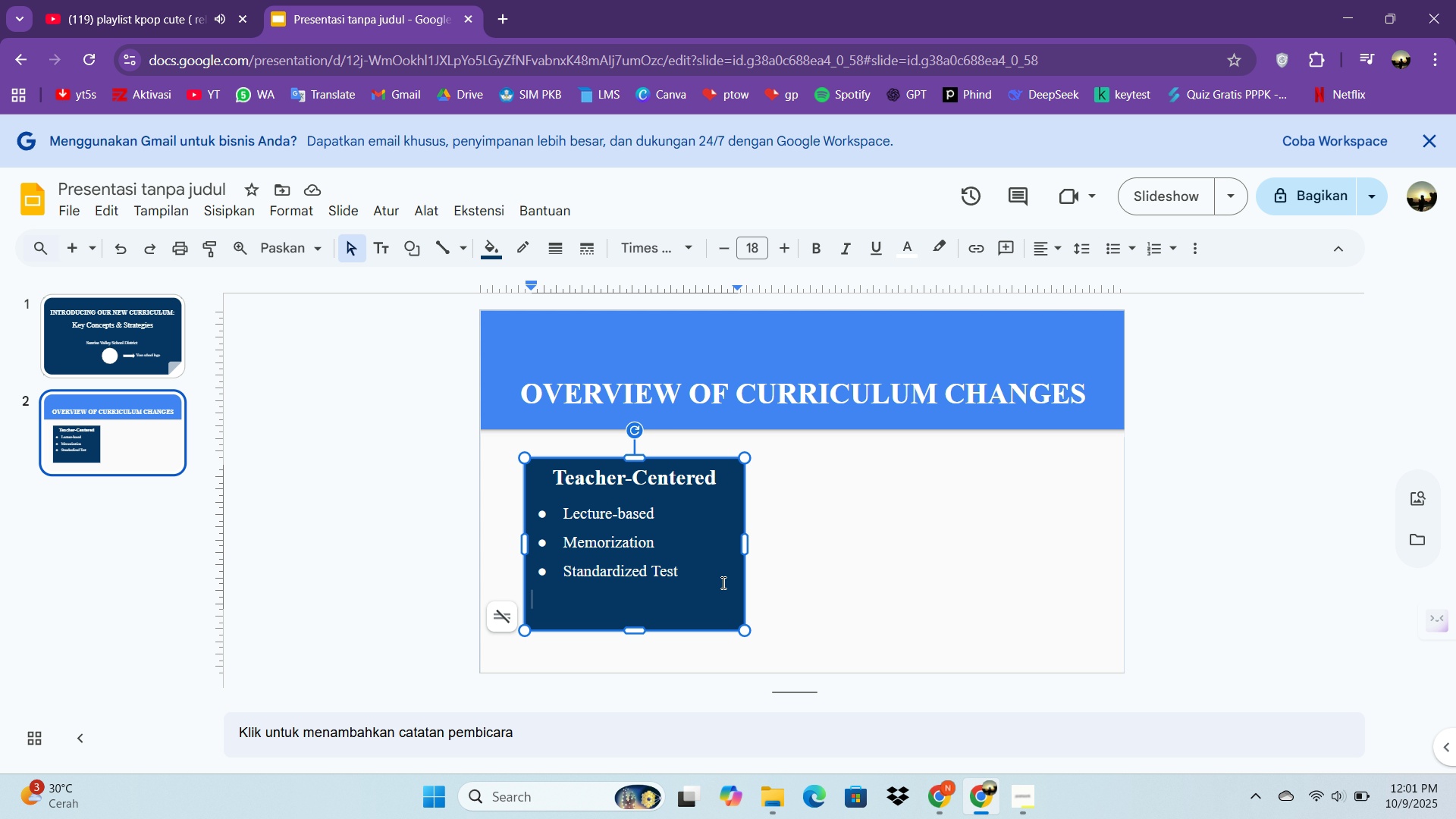 
left_click_drag(start_coordinate=[710, 576], to_coordinate=[560, 507])
 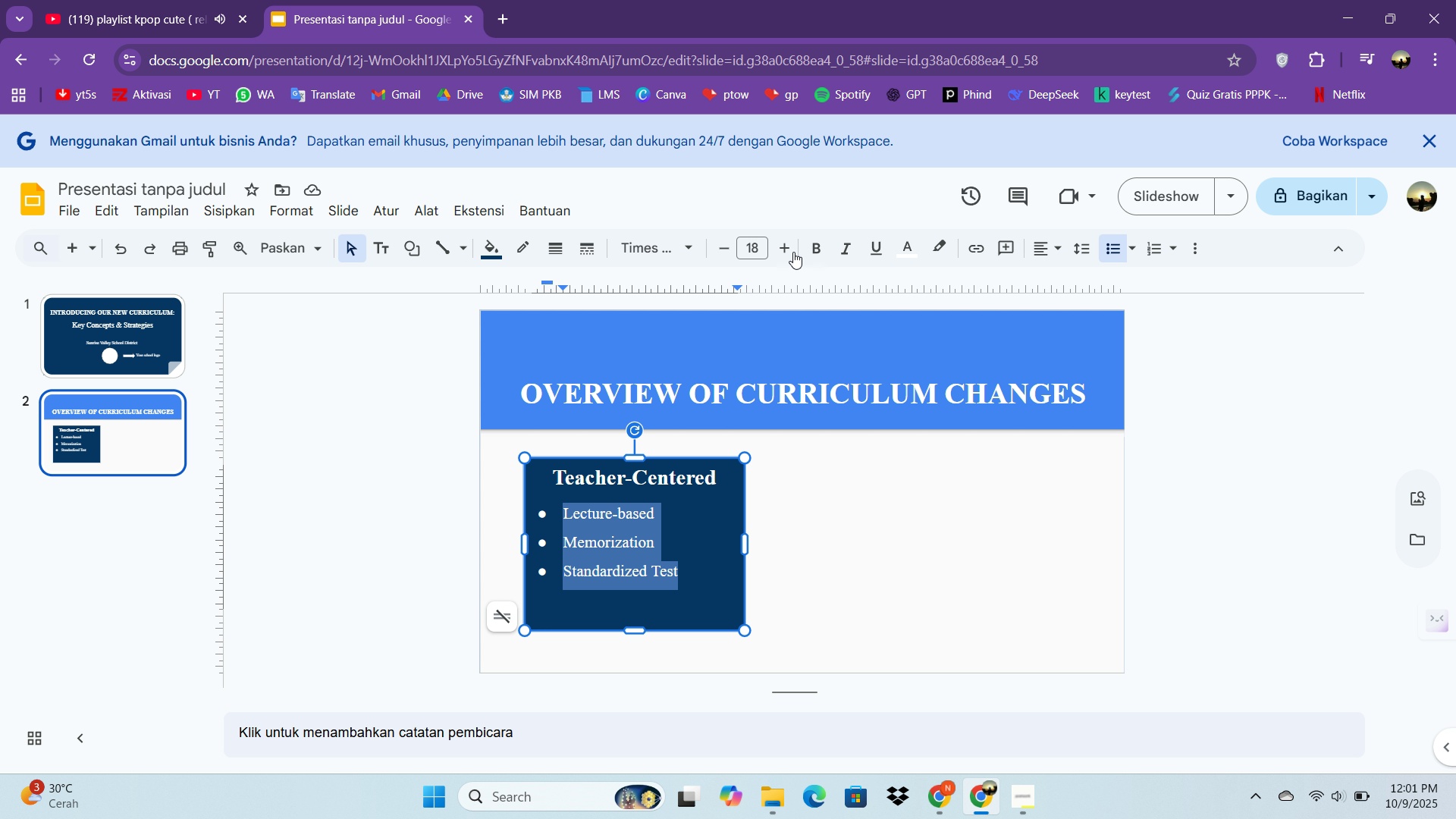 
left_click([783, 252])
 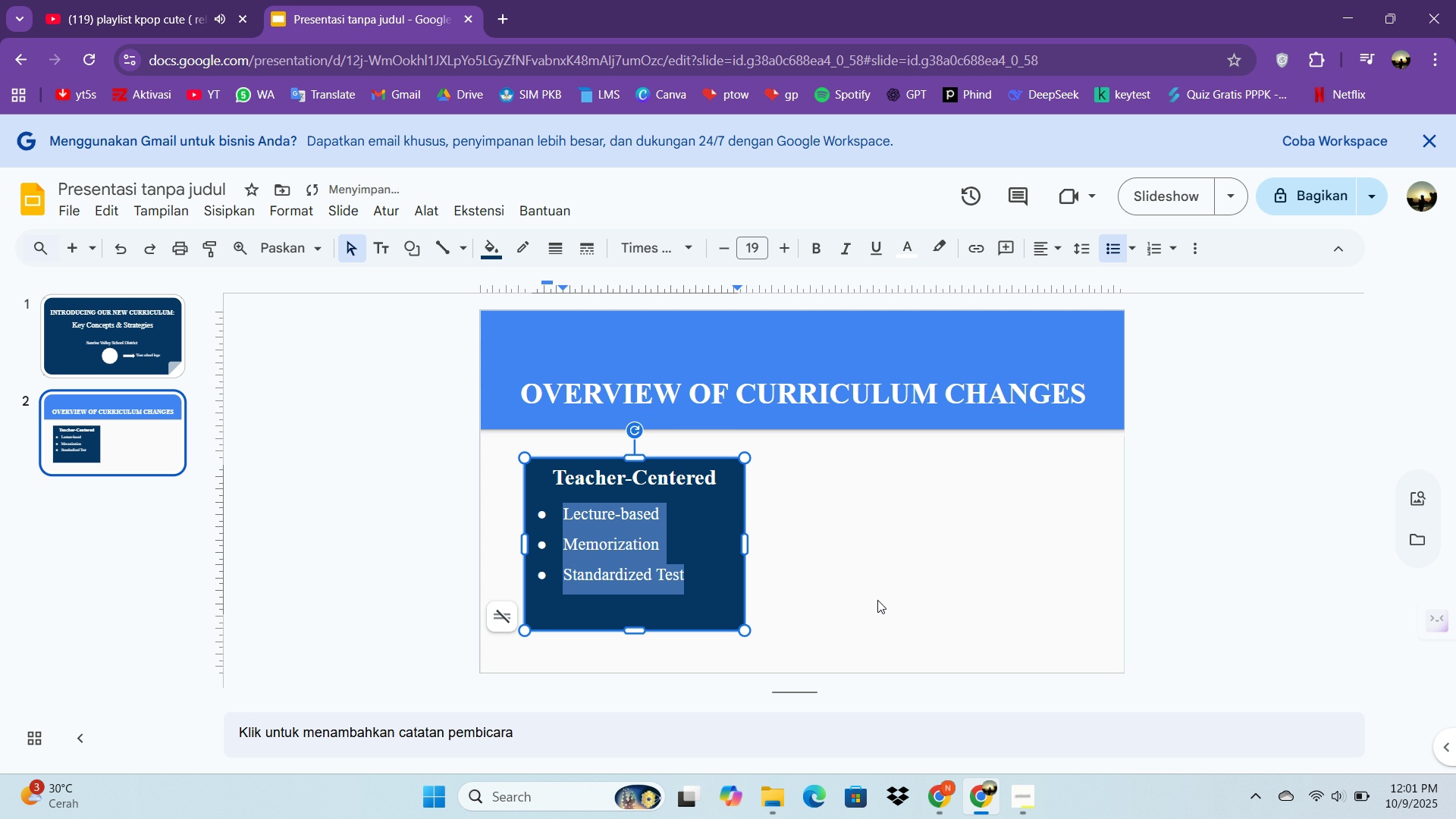 
left_click([863, 598])
 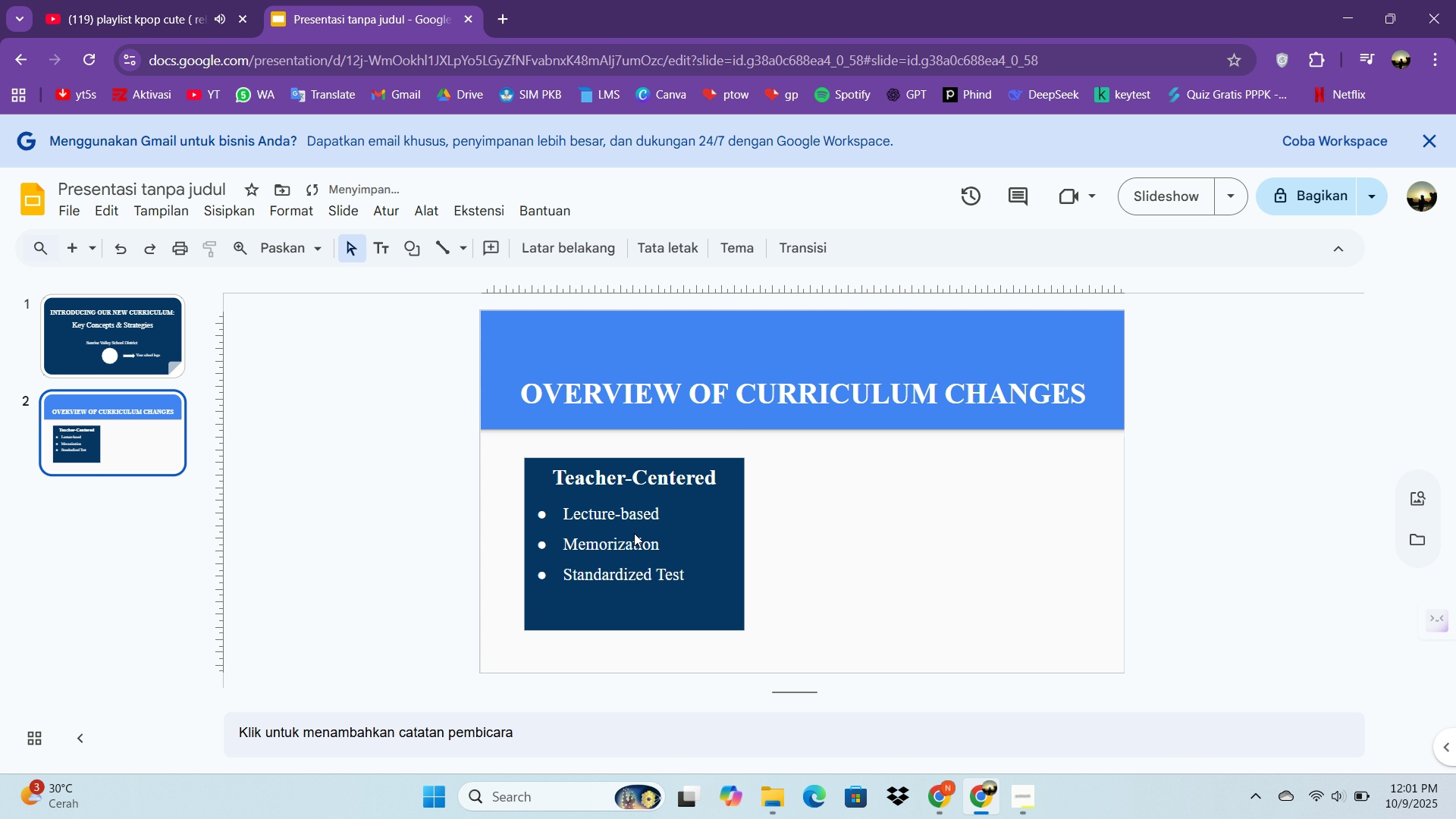 
left_click([639, 541])
 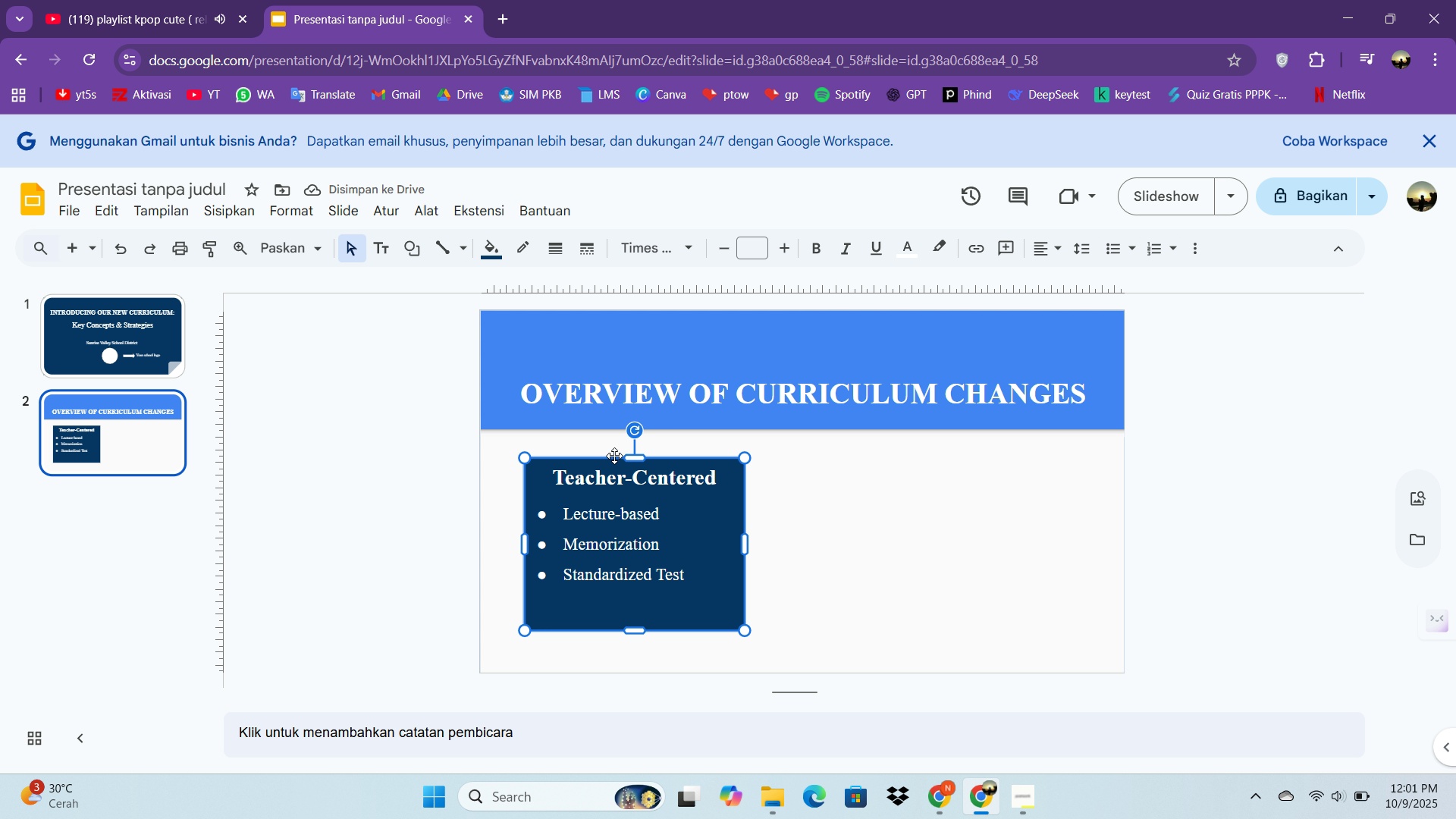 
left_click([614, 456])
 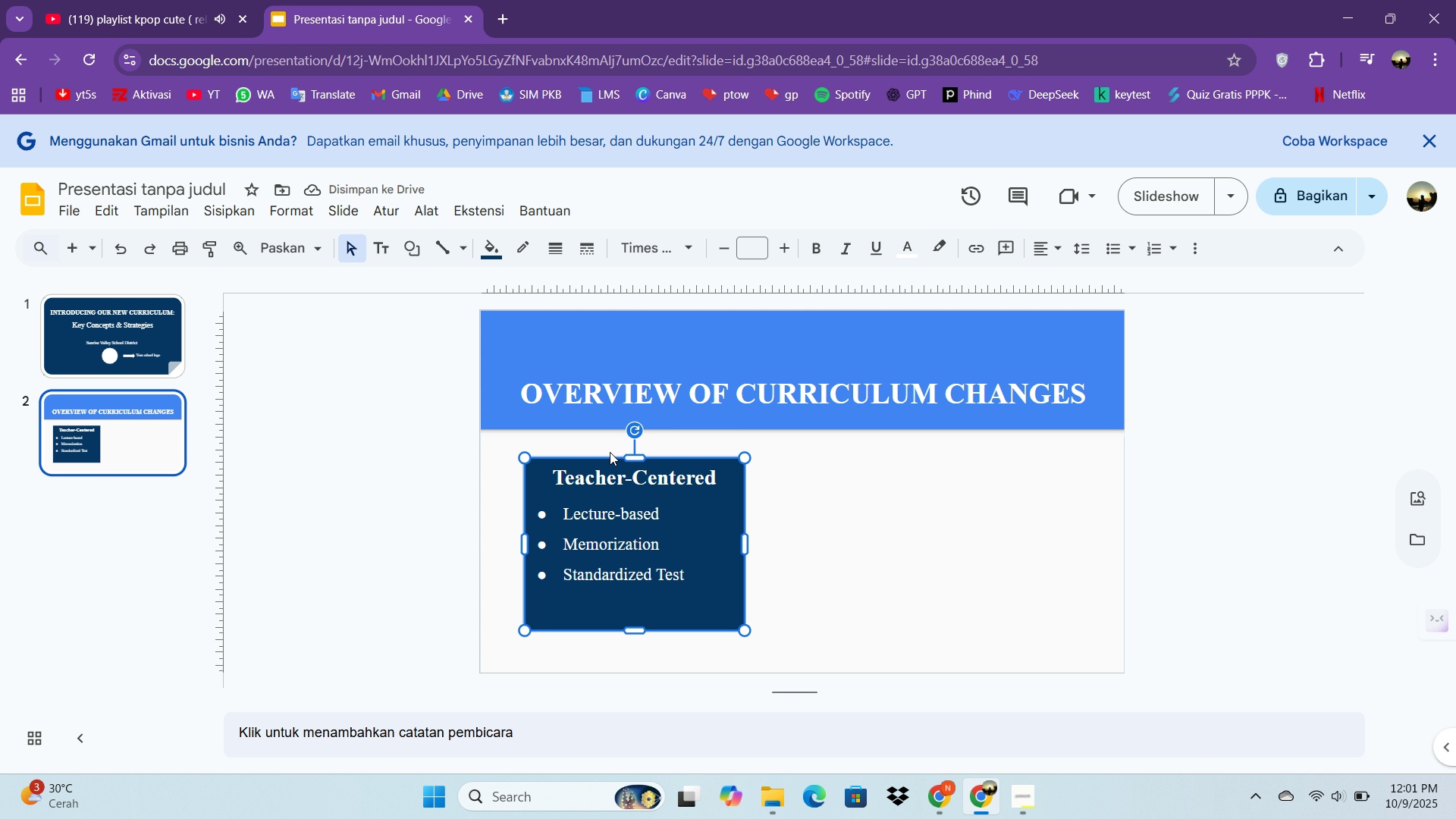 
key(Control+C)
 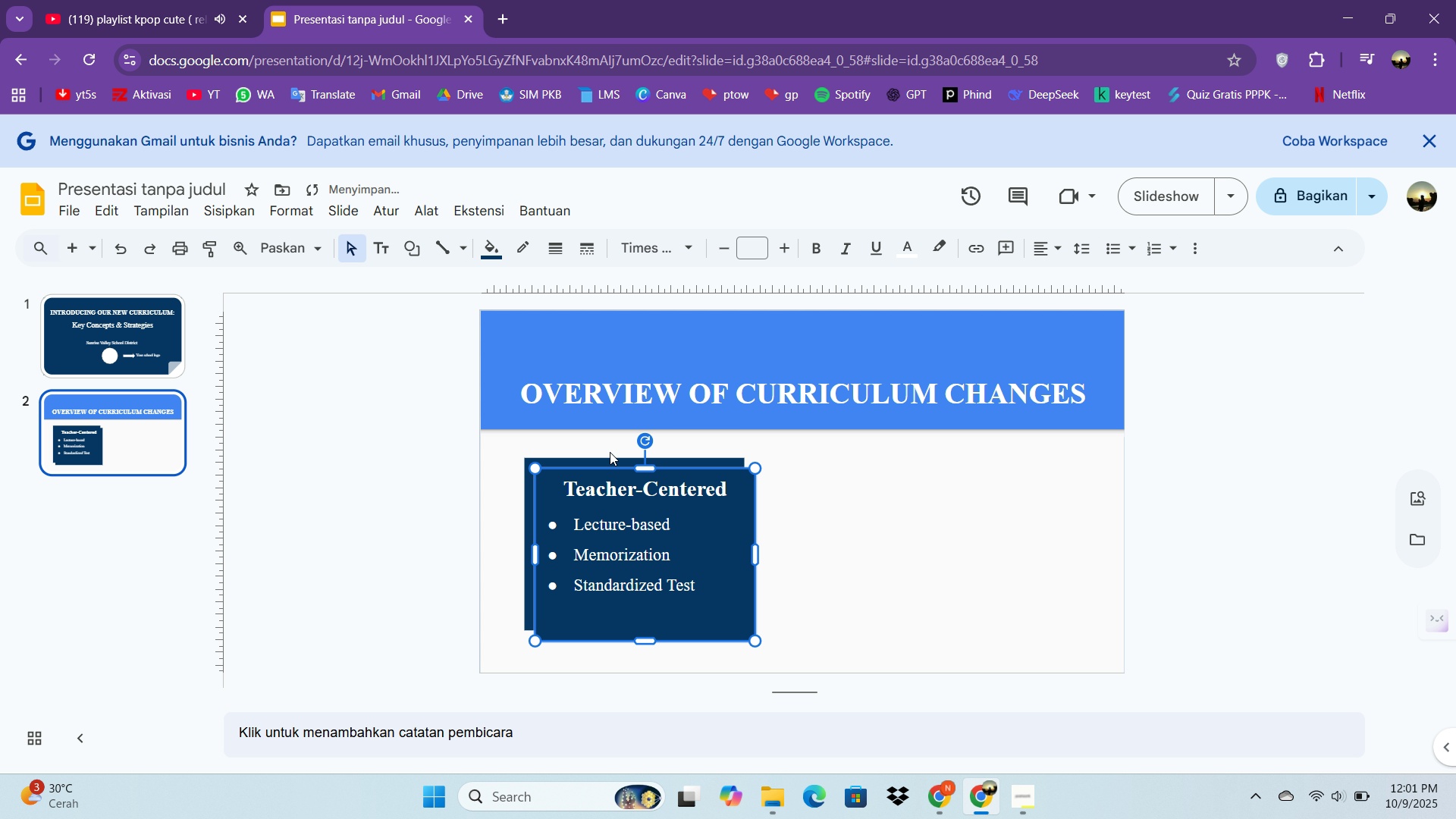 
key(Control+V)
 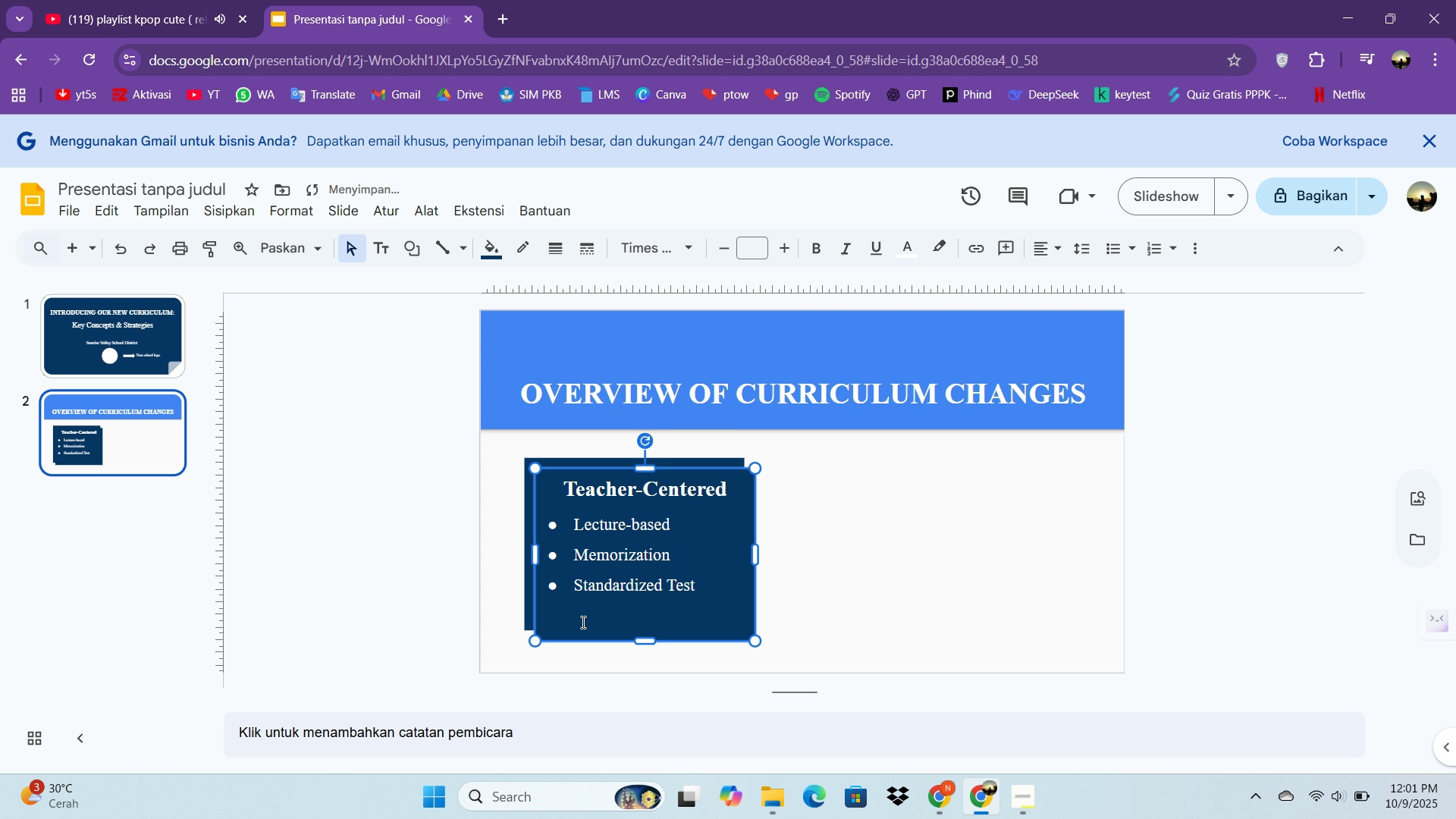 
left_click_drag(start_coordinate=[592, 604], to_coordinate=[682, 591])
 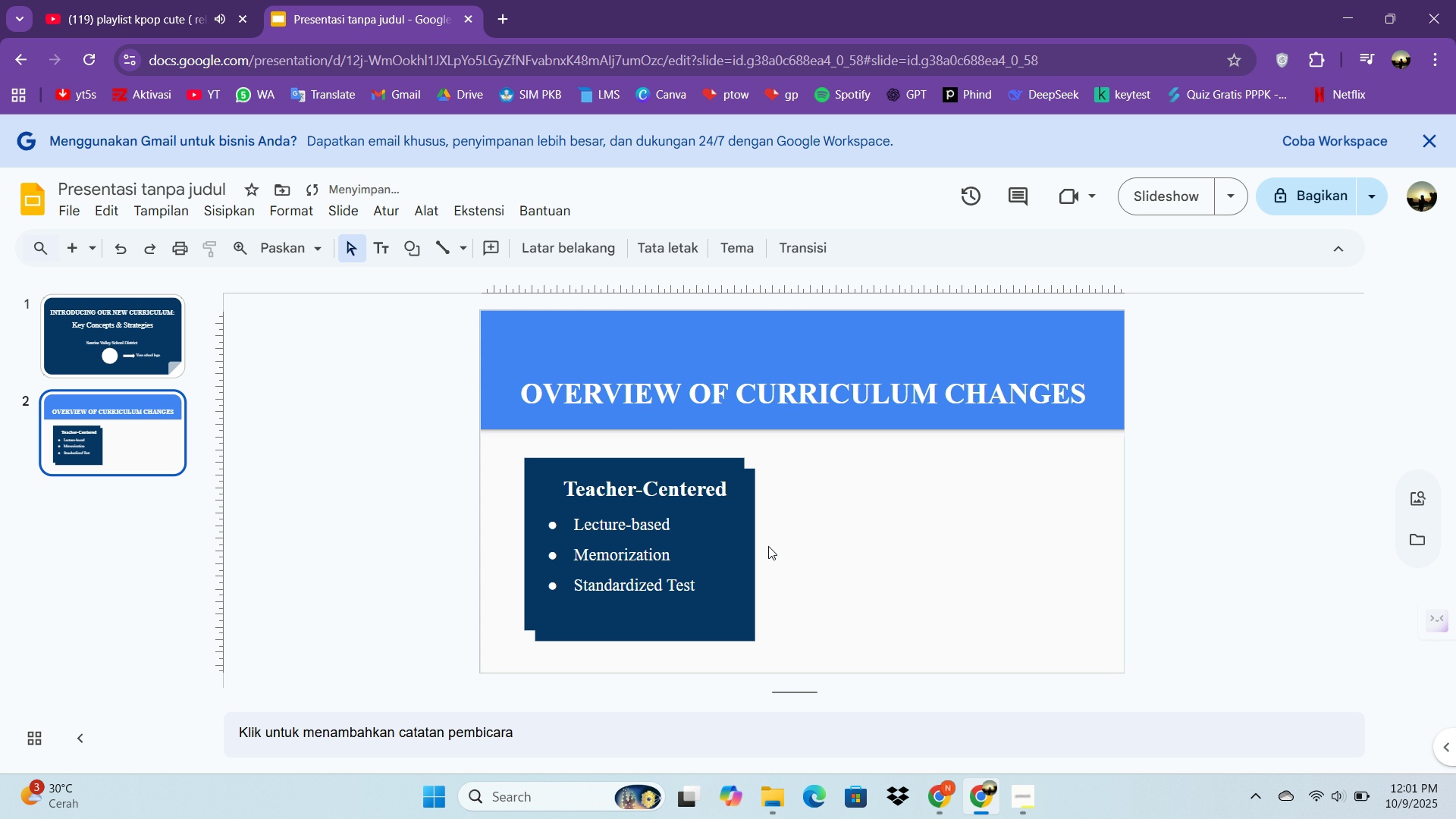 
left_click([768, 546])
 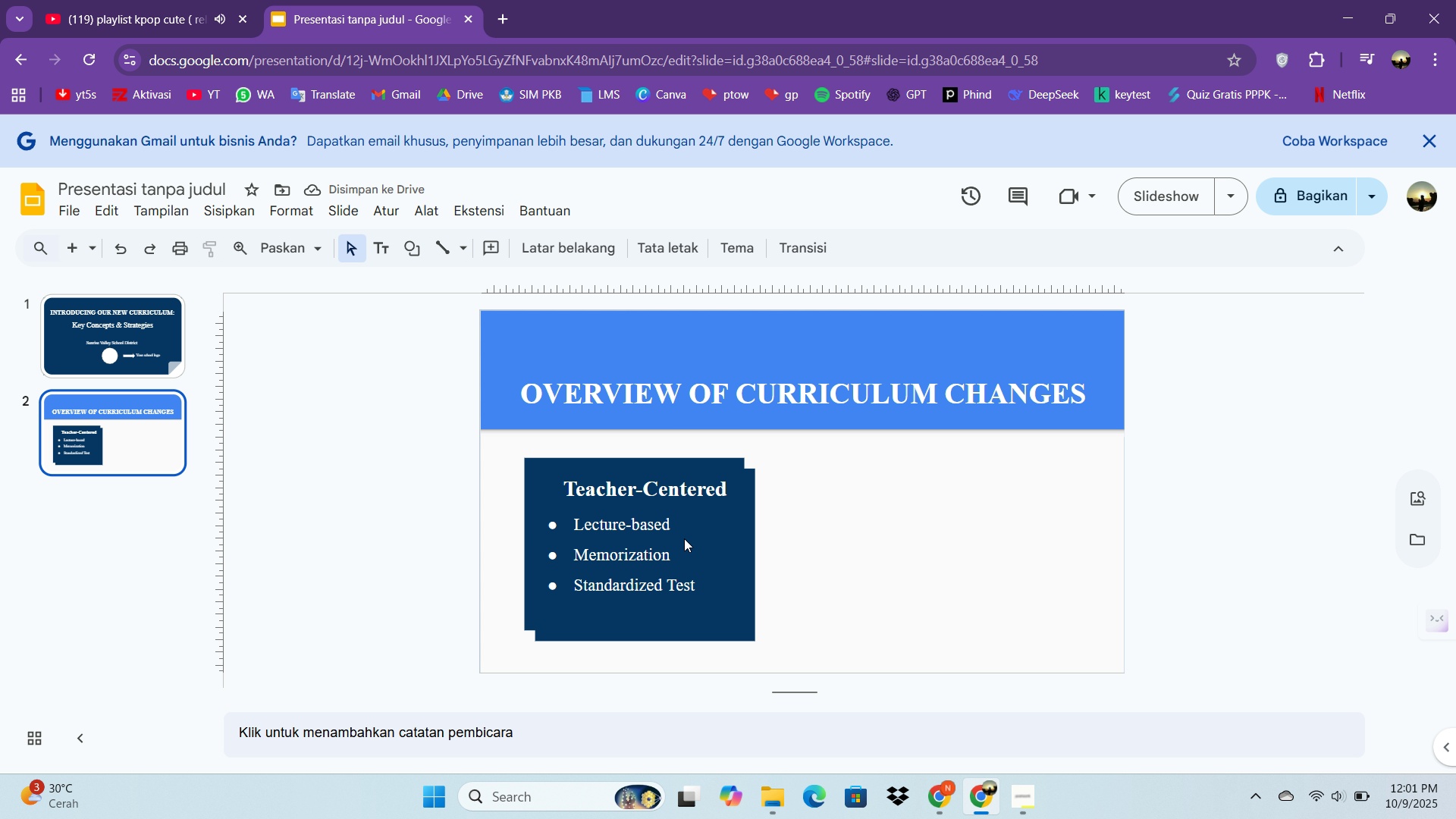 
left_click_drag(start_coordinate=[684, 538], to_coordinate=[850, 554])
 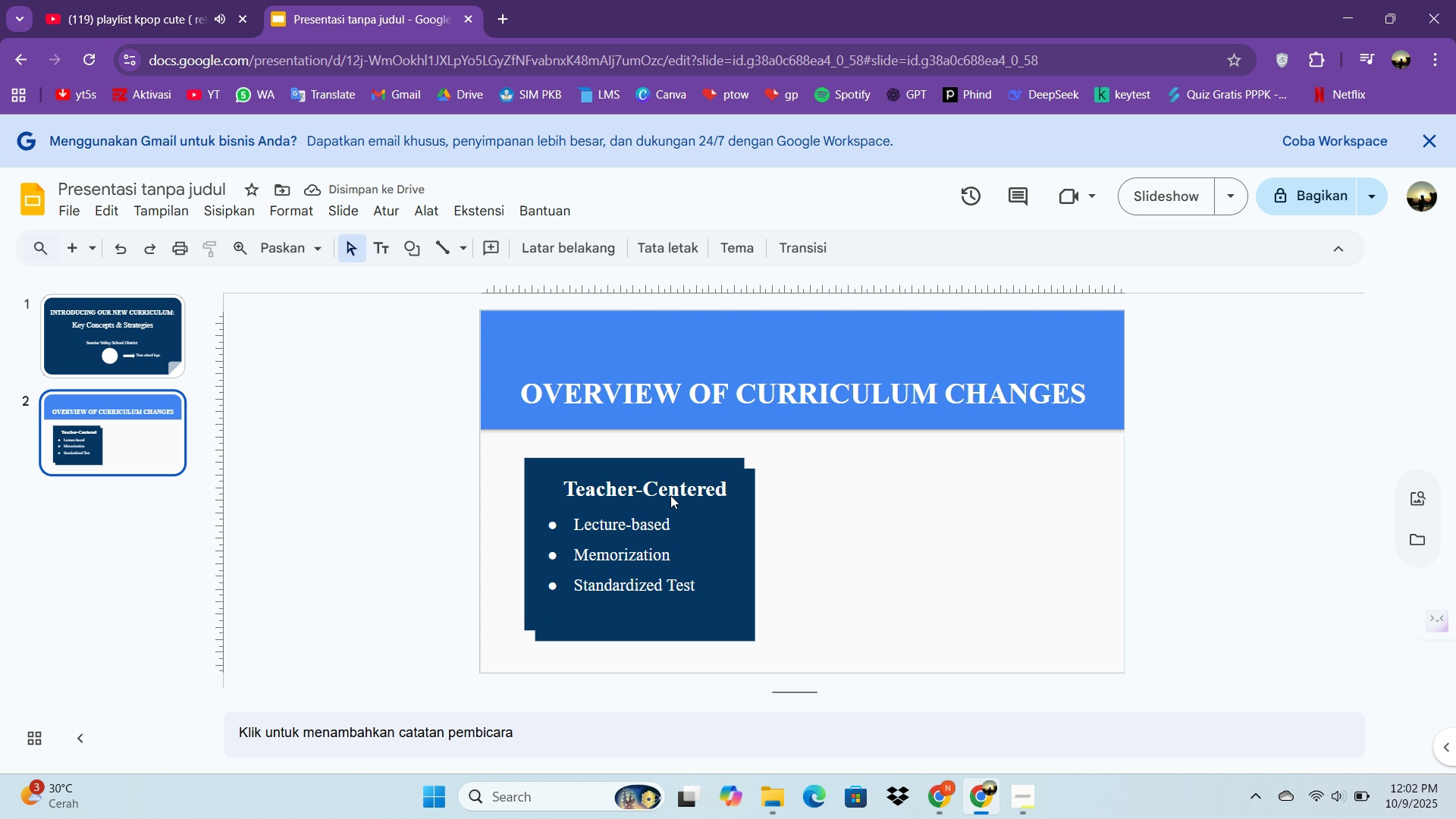 
double_click([670, 495])
 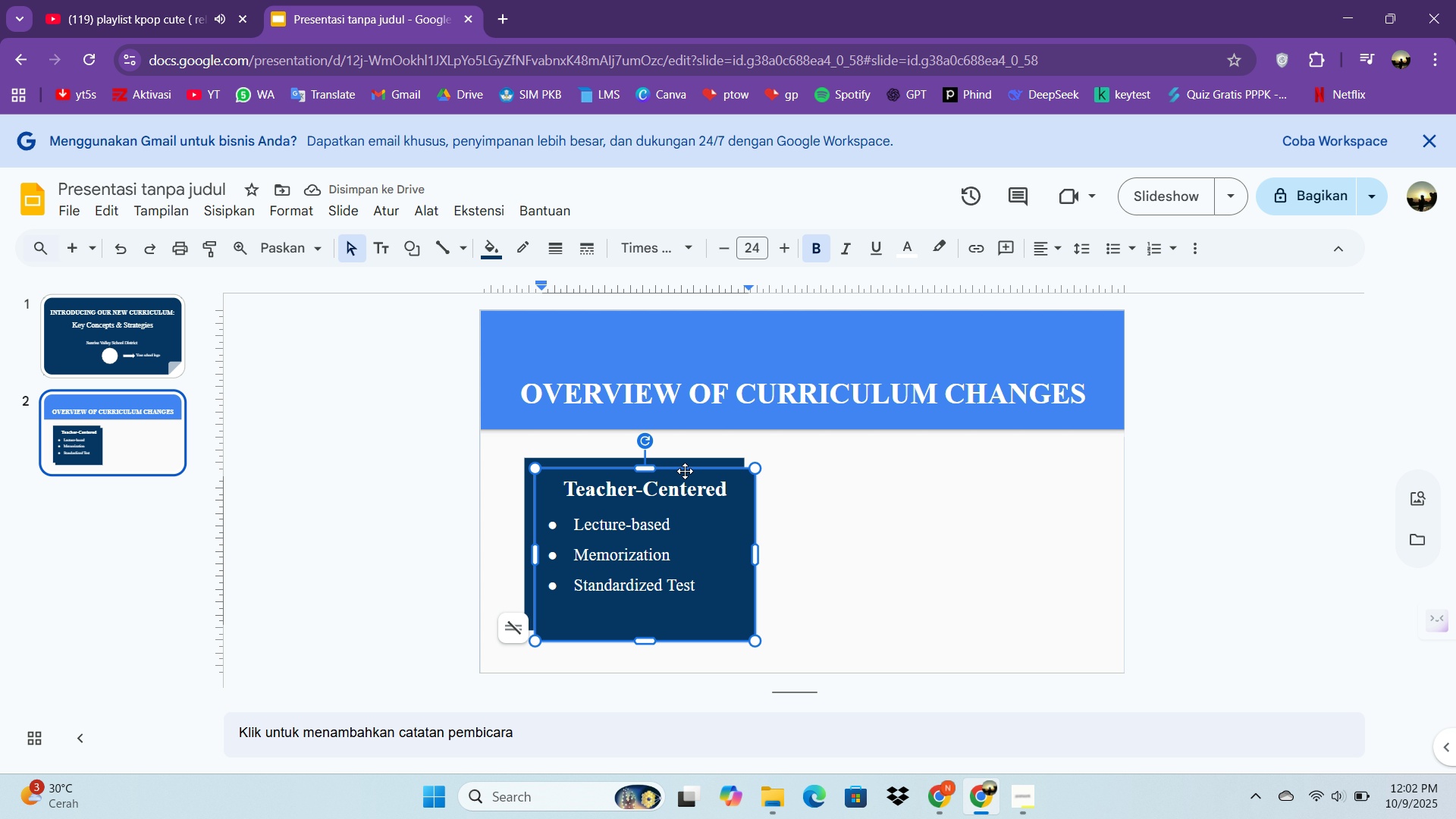 
left_click_drag(start_coordinate=[685, 469], to_coordinate=[1002, 461])
 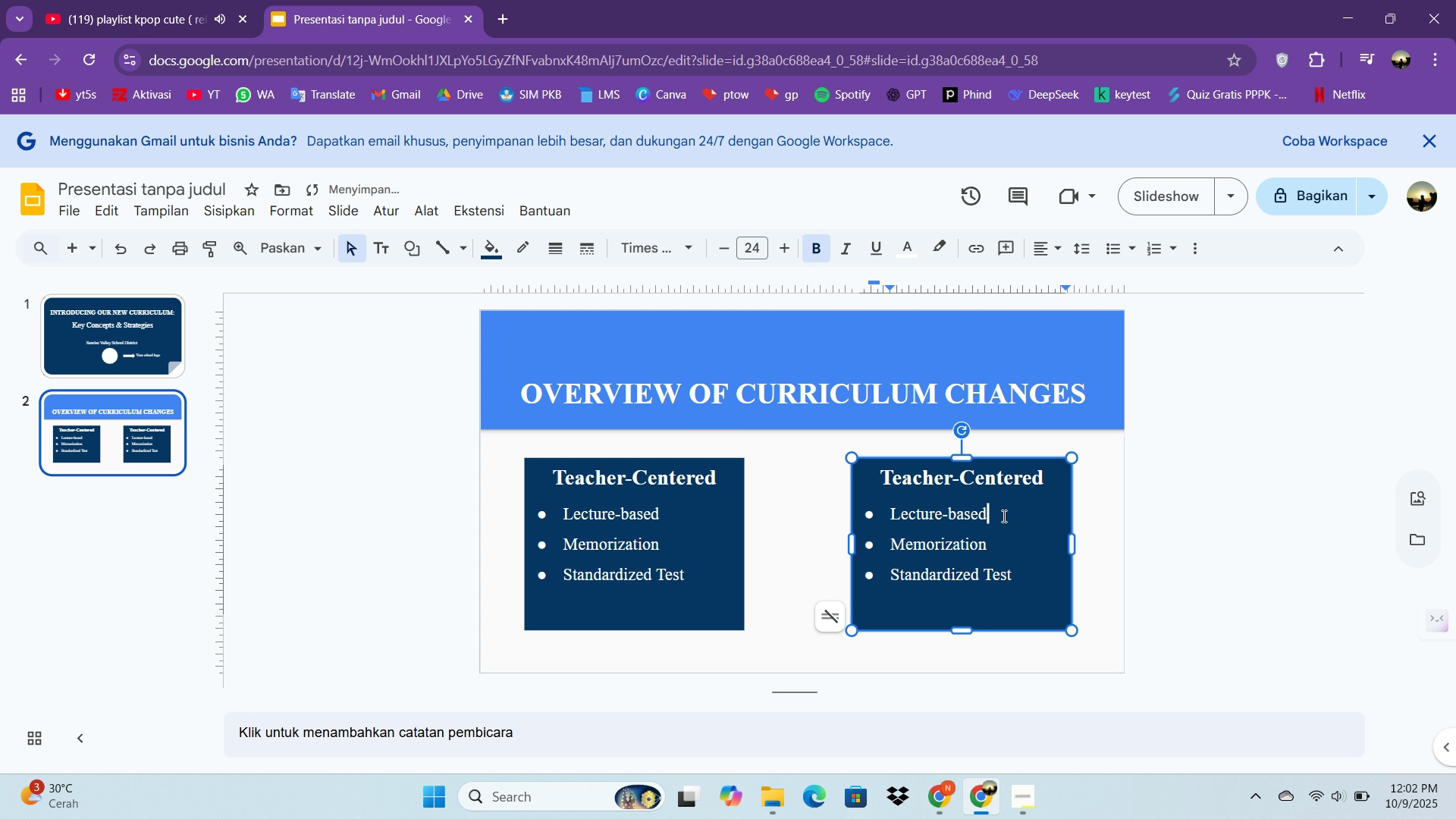 
double_click([1003, 516])
 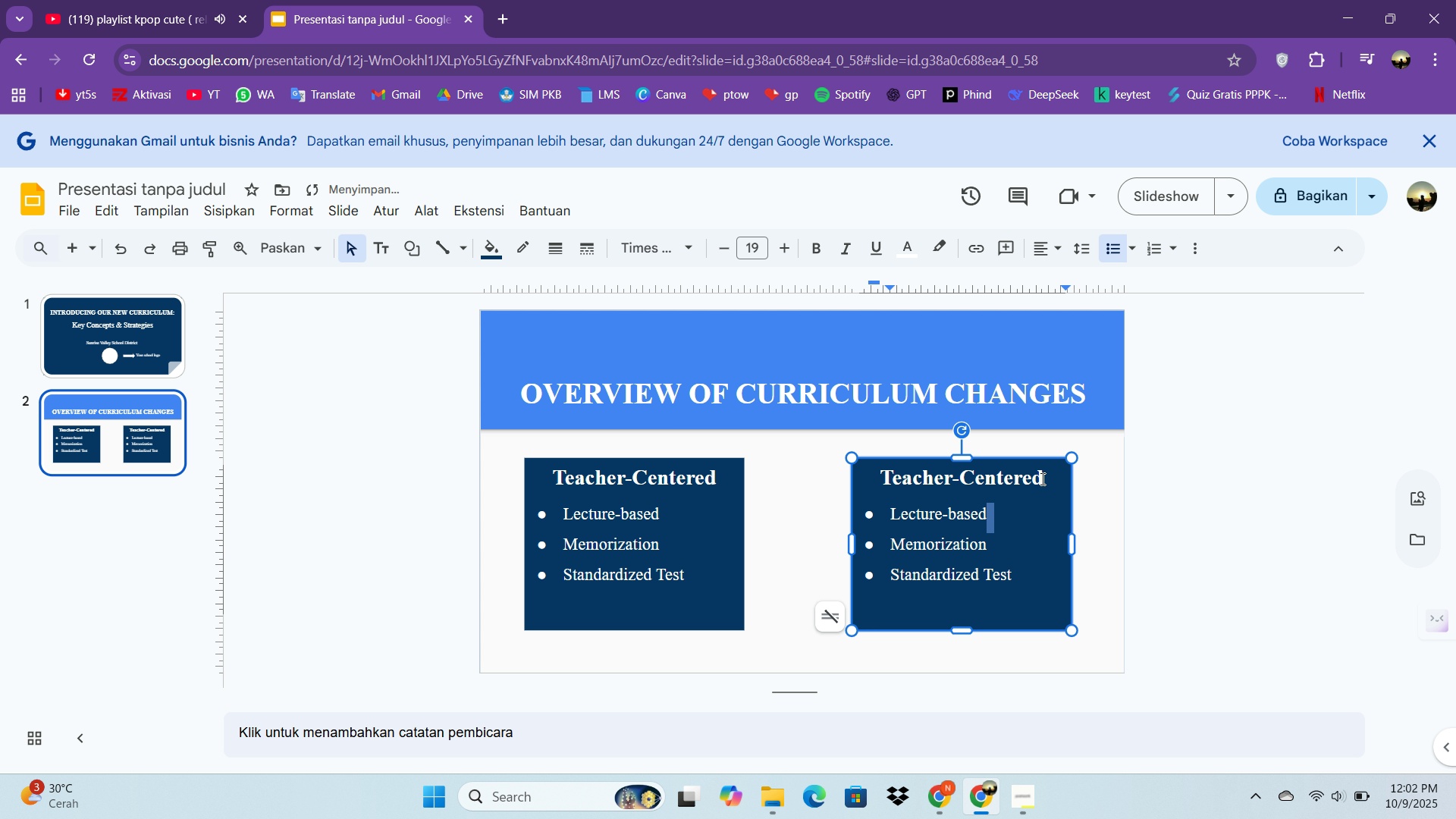 
left_click_drag(start_coordinate=[1043, 479], to_coordinate=[829, 475])
 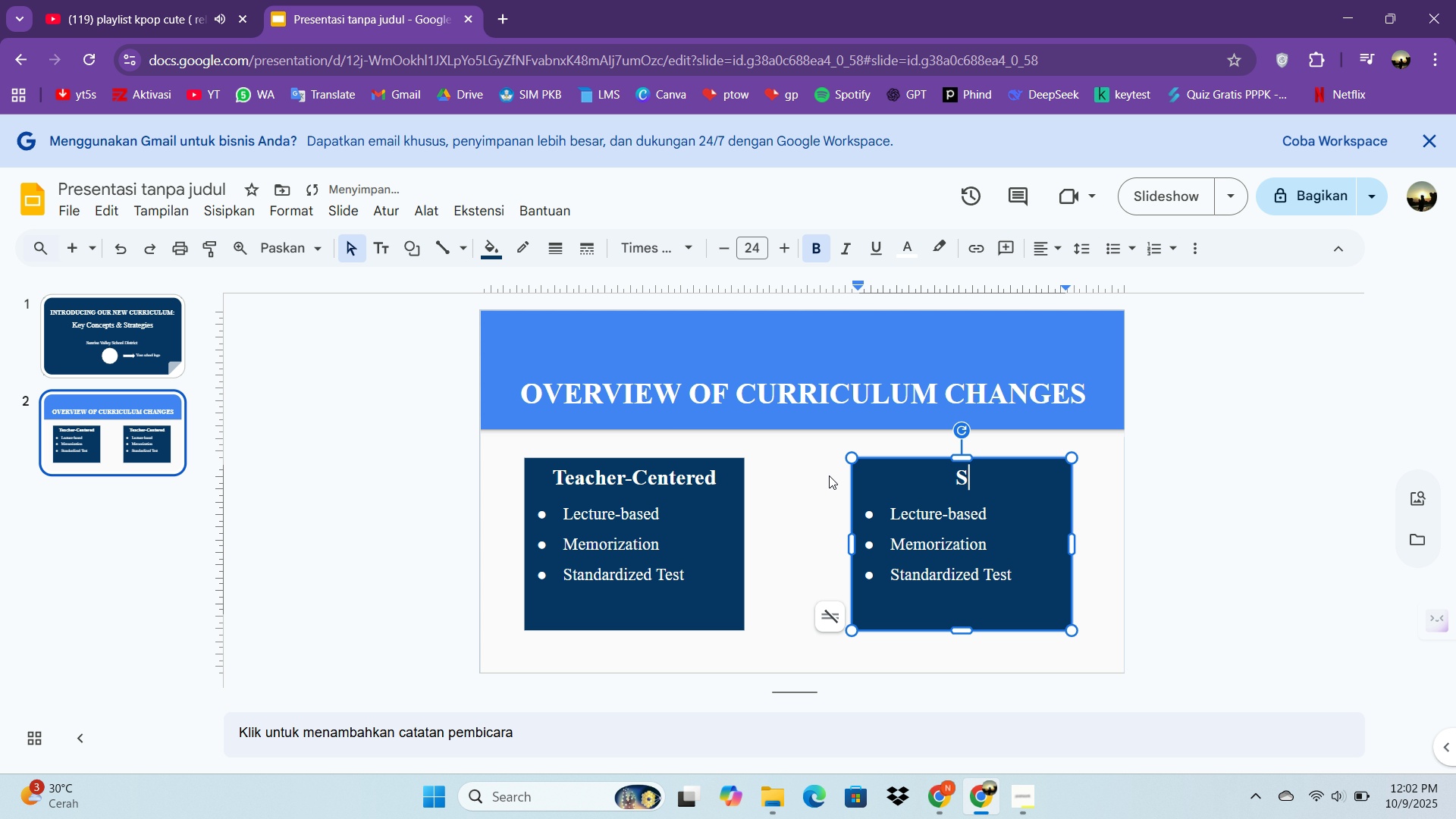 
type(Student-Centered)
key(Backspace)
key(Backspace)
key(Backspace)
key(Backspace)
key(Backspace)
key(Backspace)
key(Backspace)
key(Backspace)
key(Backspace)
key(Backspace)
key(Backspace)
key(Backspace)
key(Backspace)
key(Backspace)
 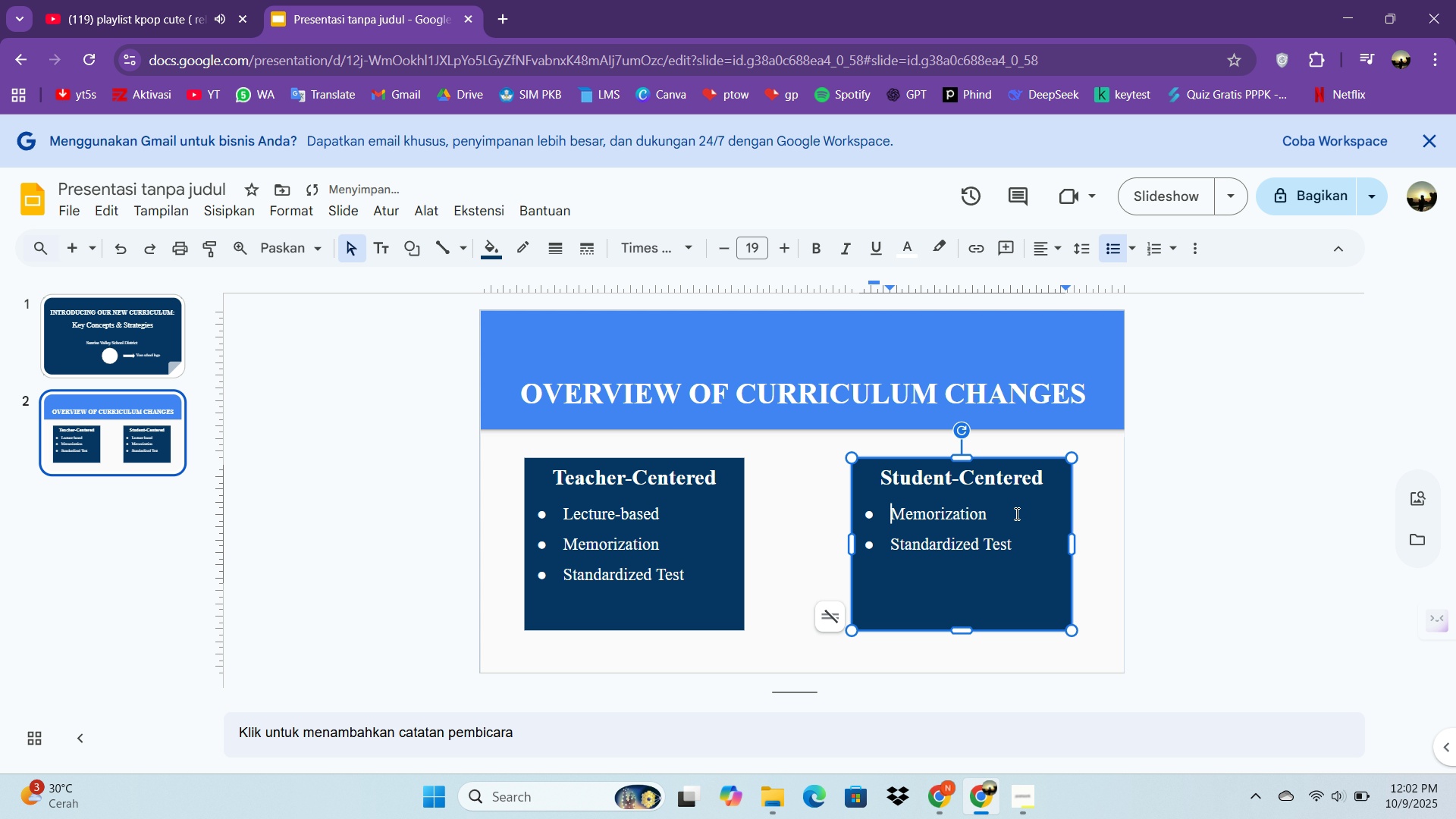 
left_click_drag(start_coordinate=[1019, 503], to_coordinate=[1017, 513])
 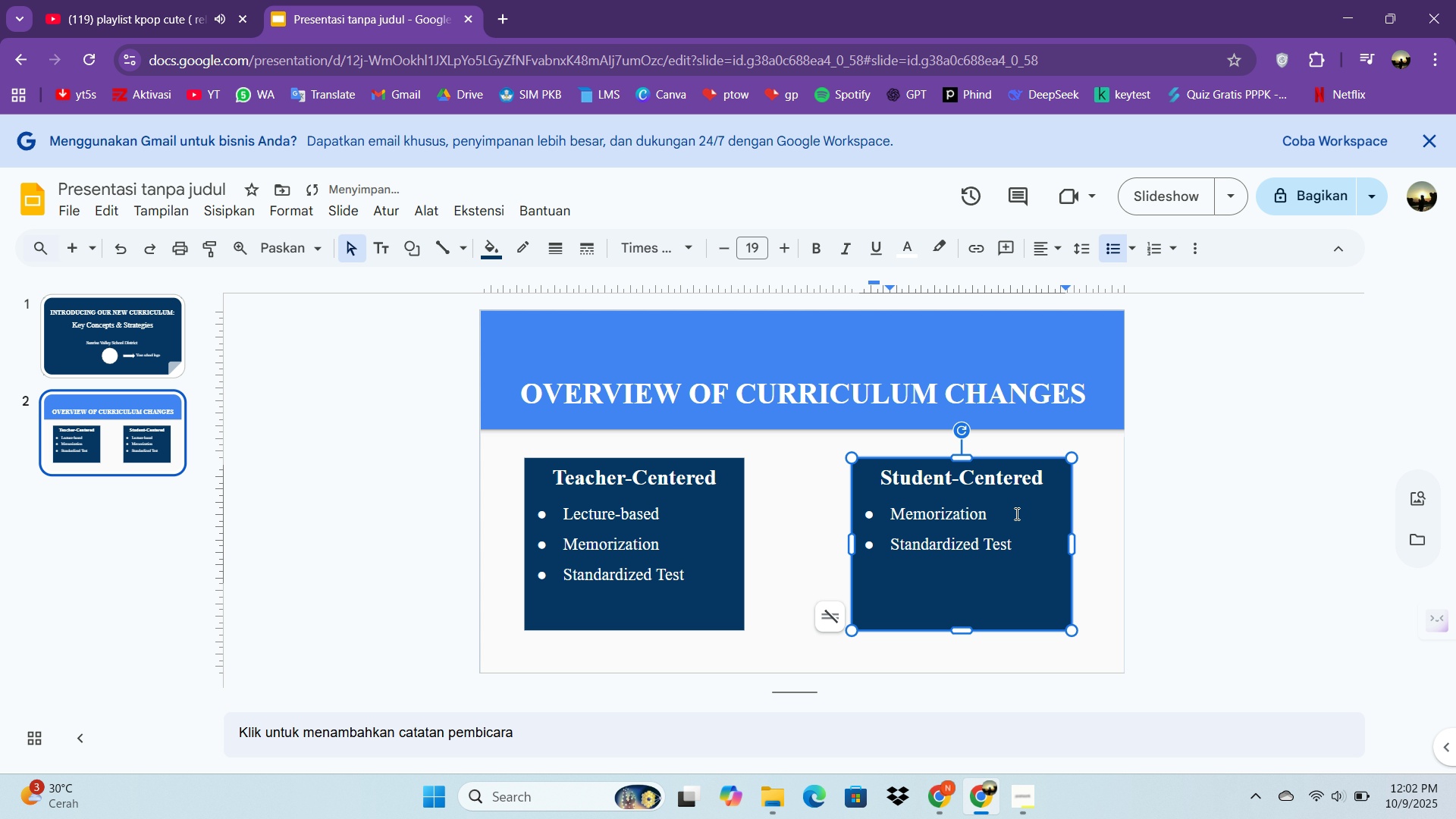 
scroll: coordinate [1015, 513], scroll_direction: up, amount: 1.0
 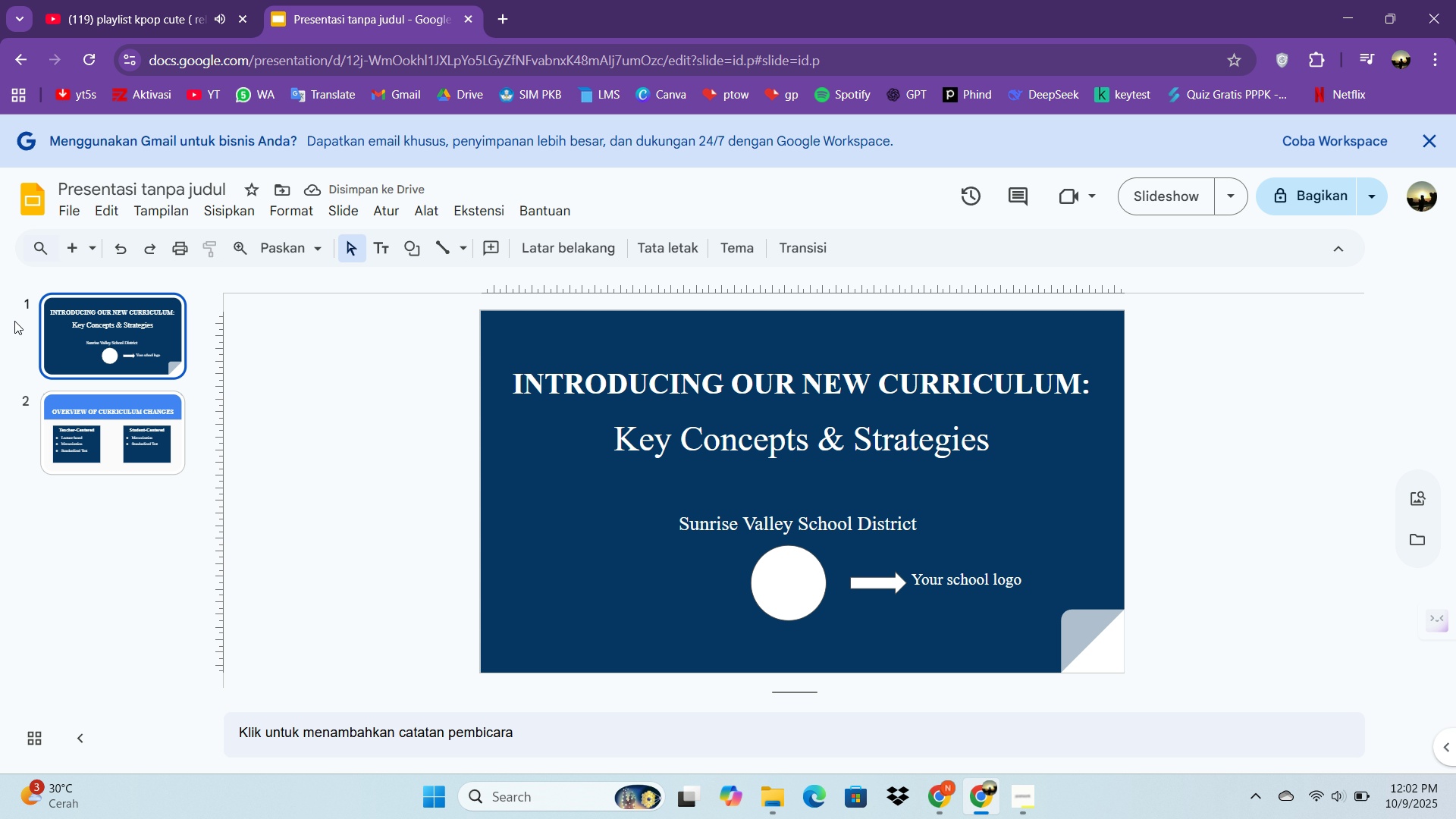 
left_click([115, 425])
 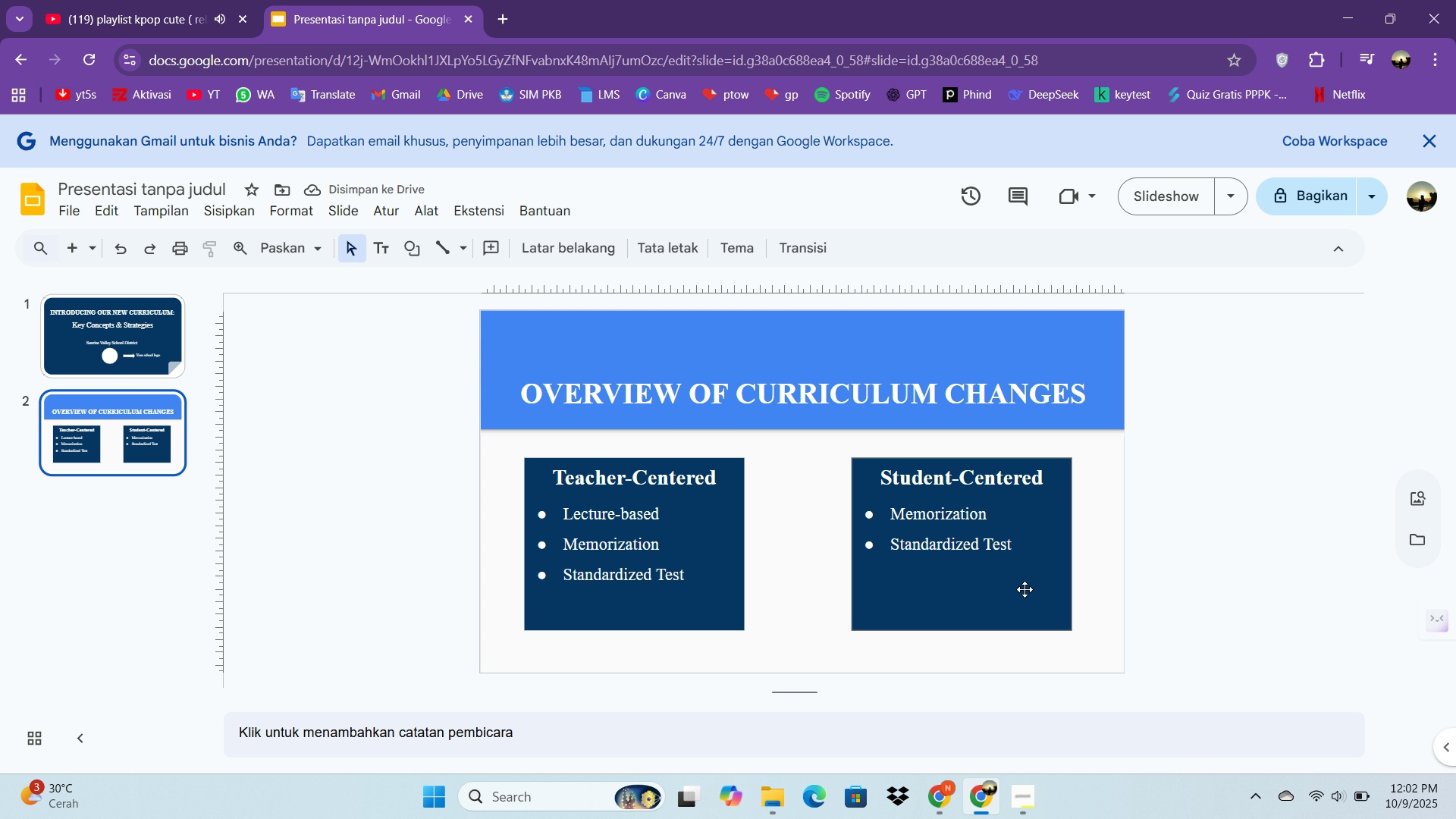 
left_click([1025, 589])
 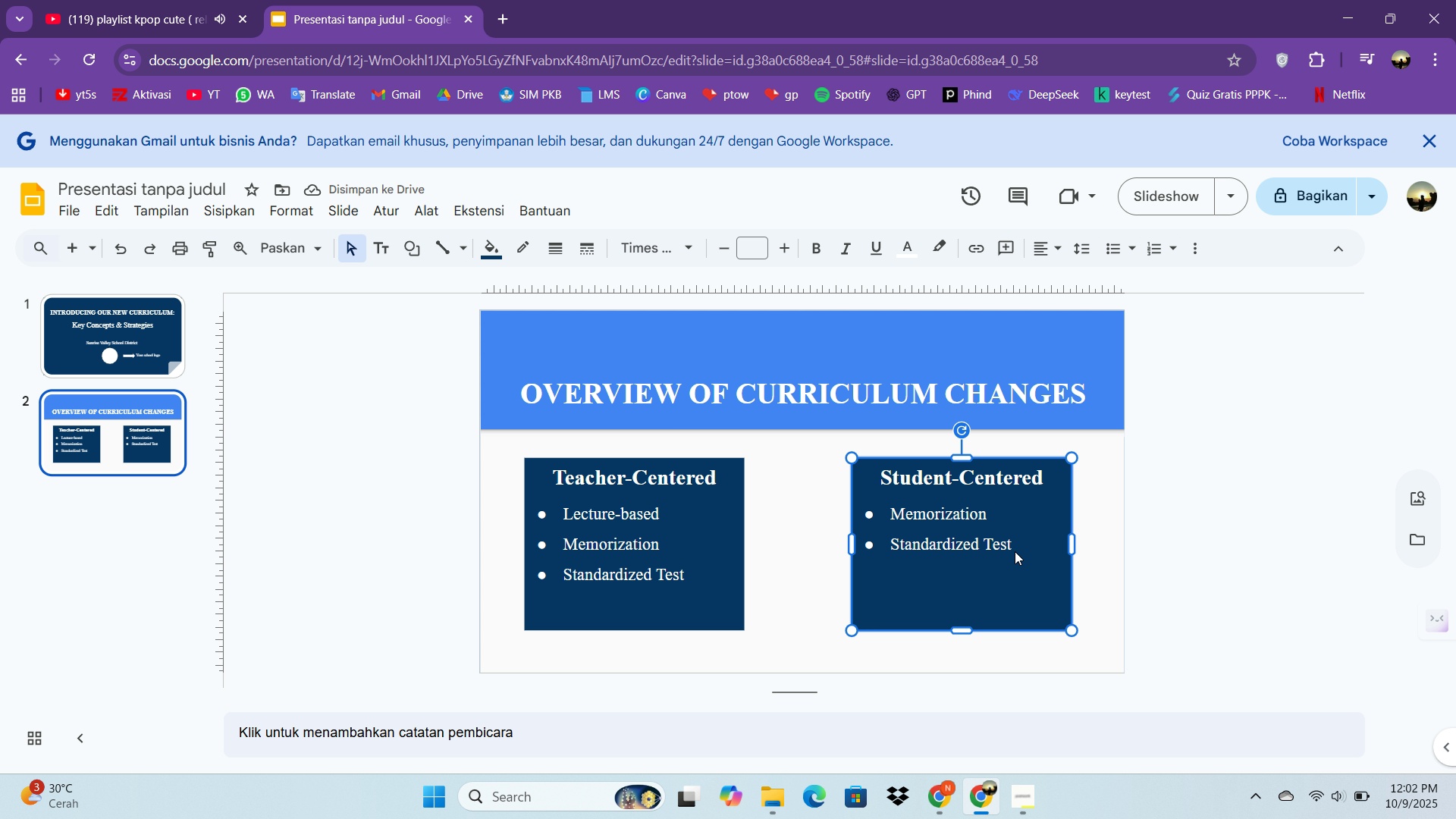 
left_click([1015, 551])
 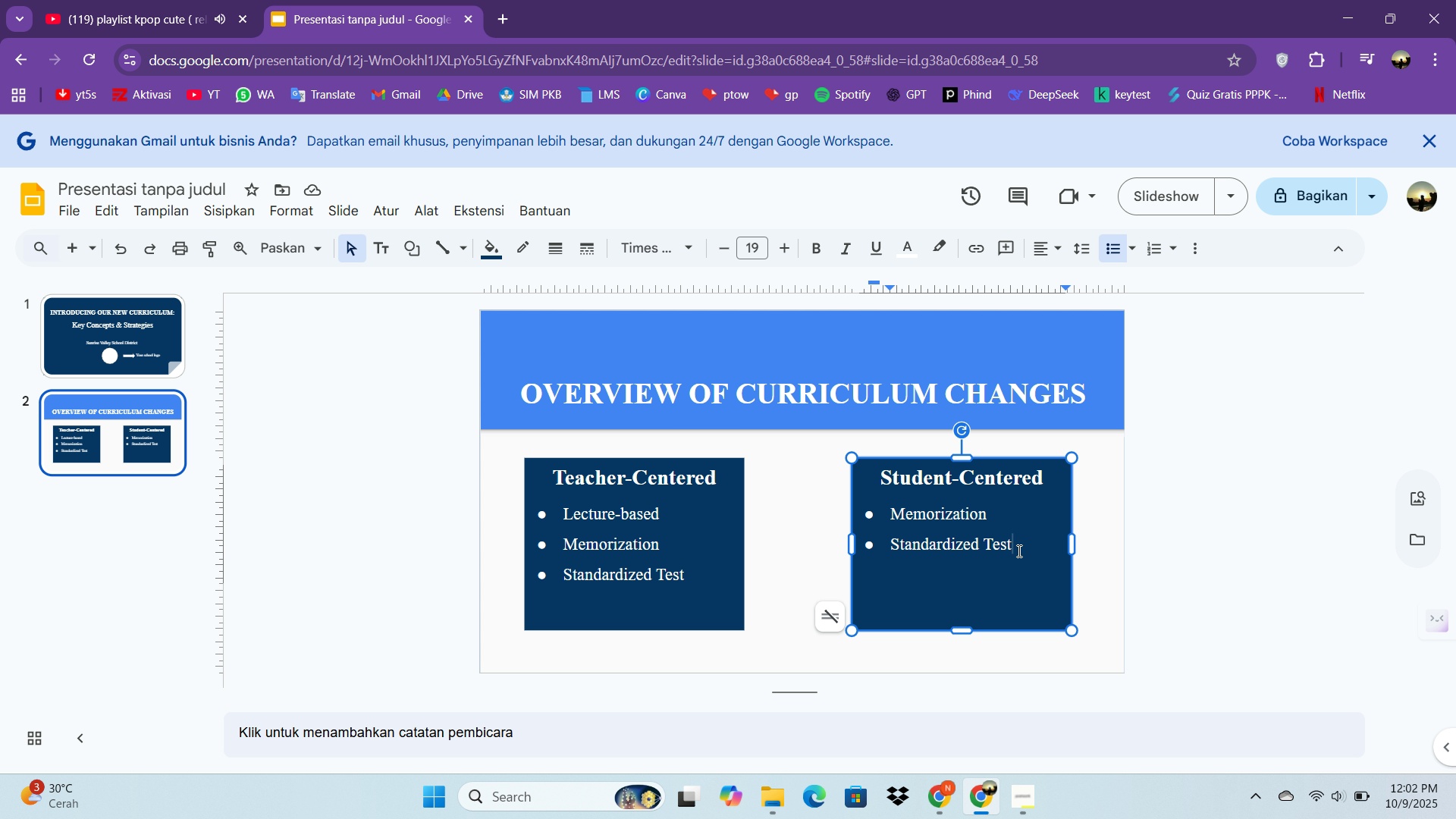 
hold_key(key=Backspace, duration=0.99)
 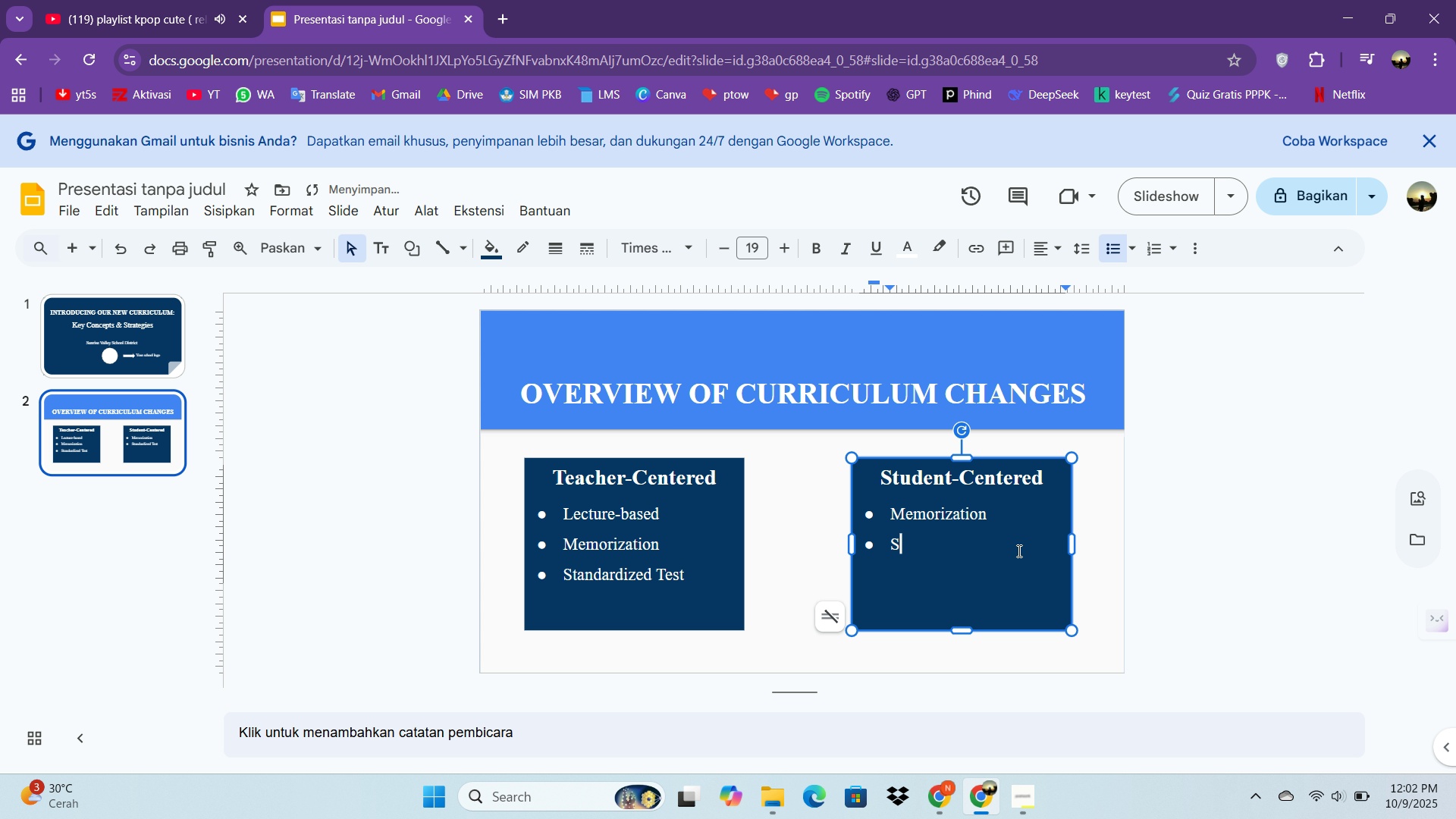 
key(Backspace)
key(Backspace)
key(Backspace)
key(Backspace)
key(Backspace)
key(Backspace)
key(Backspace)
key(Backspace)
key(Backspace)
key(Backspace)
key(Backspace)
type(Inquiry-based\)
key(Backspace)
 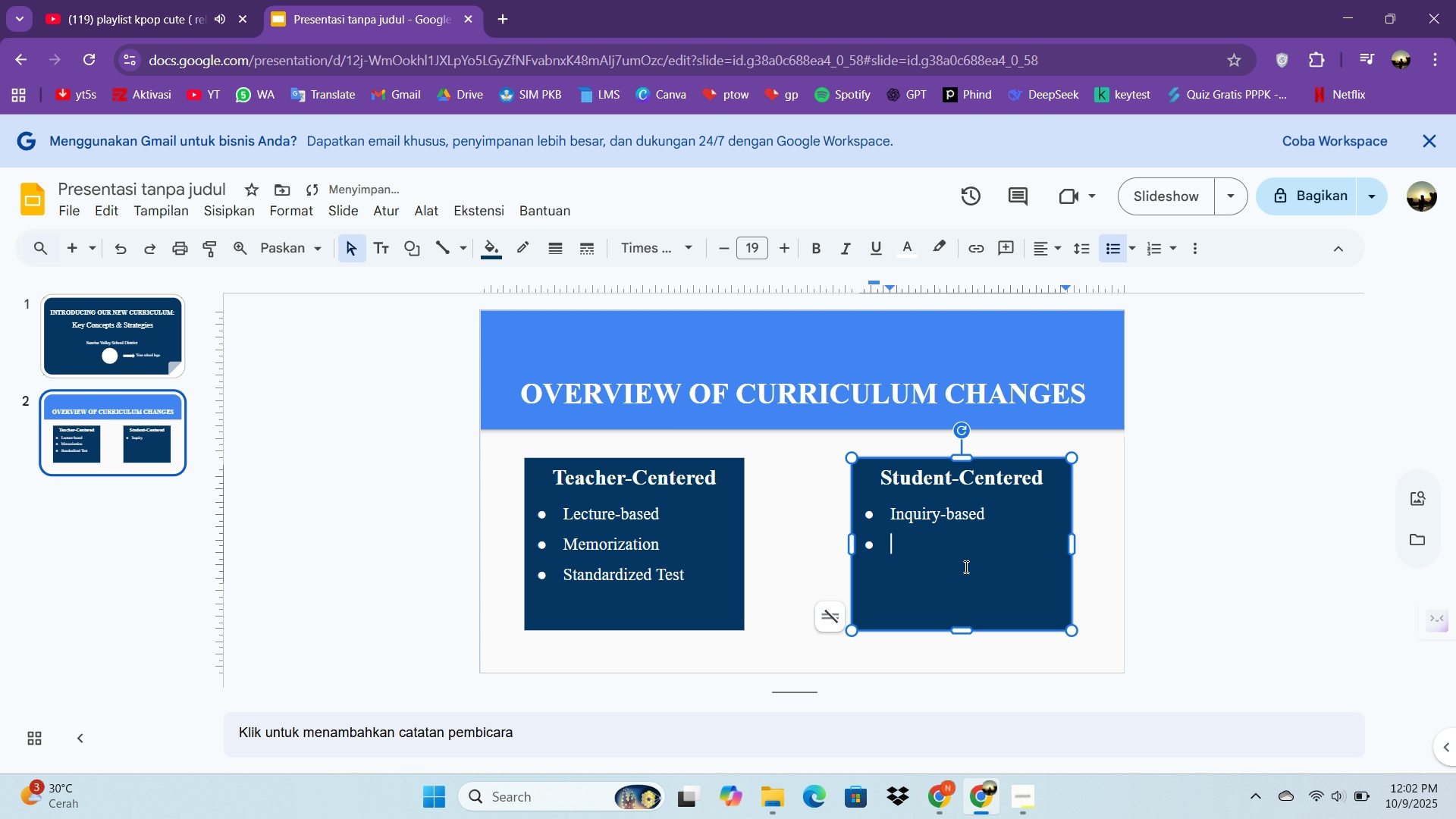 
 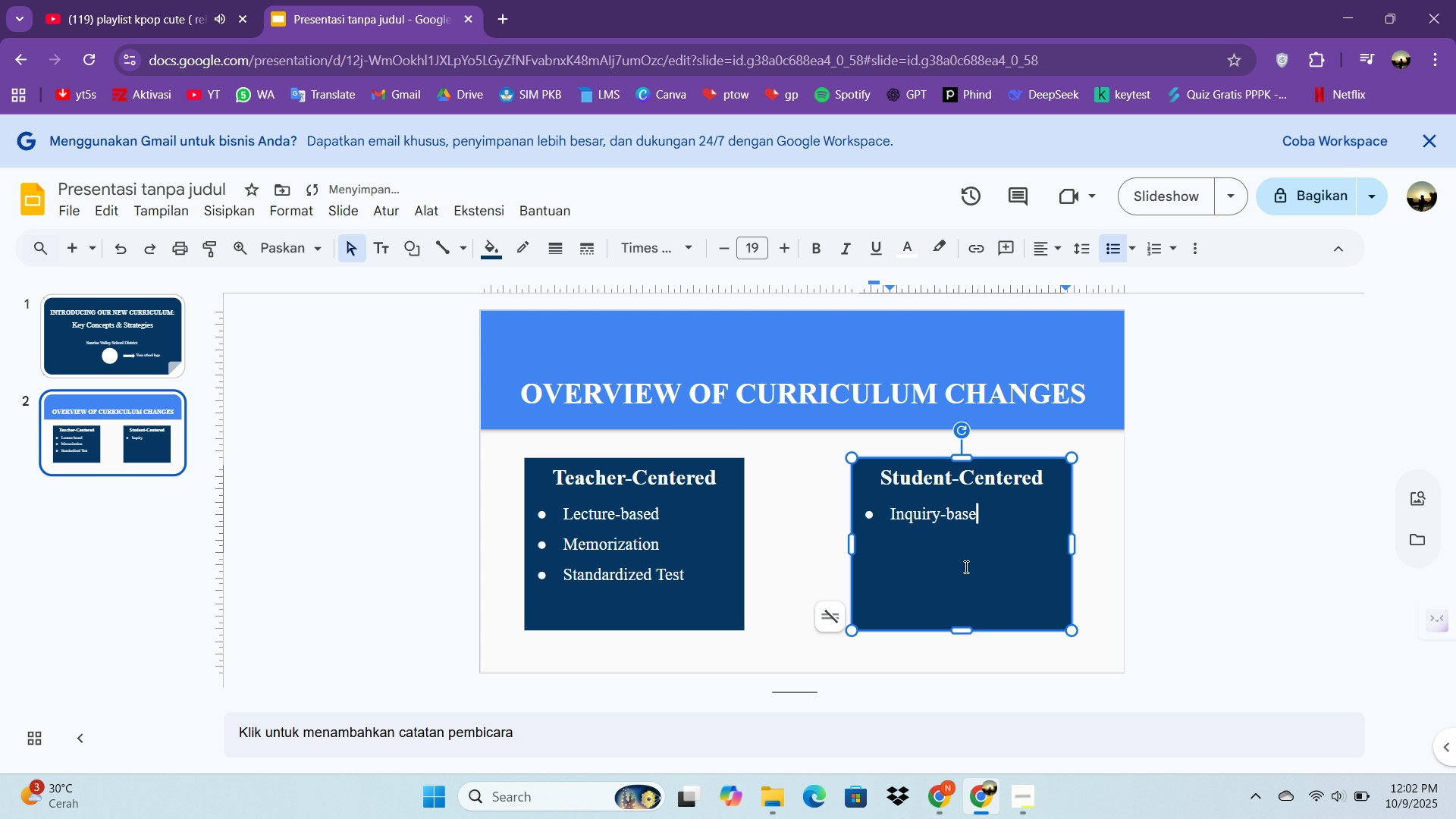 
key(Enter)
 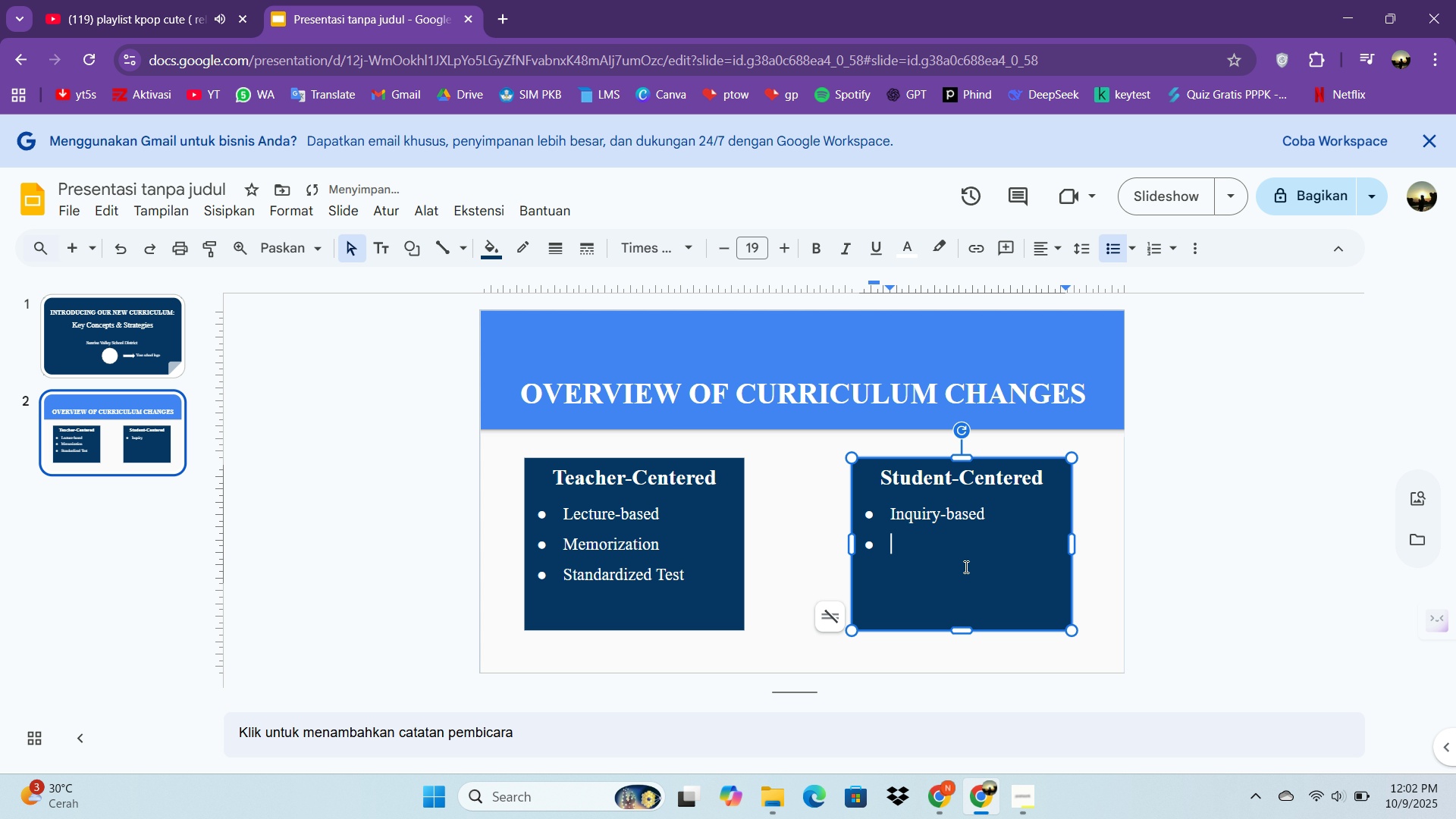 
type(Critiv)
key(Backspace)
type(cal Think)
 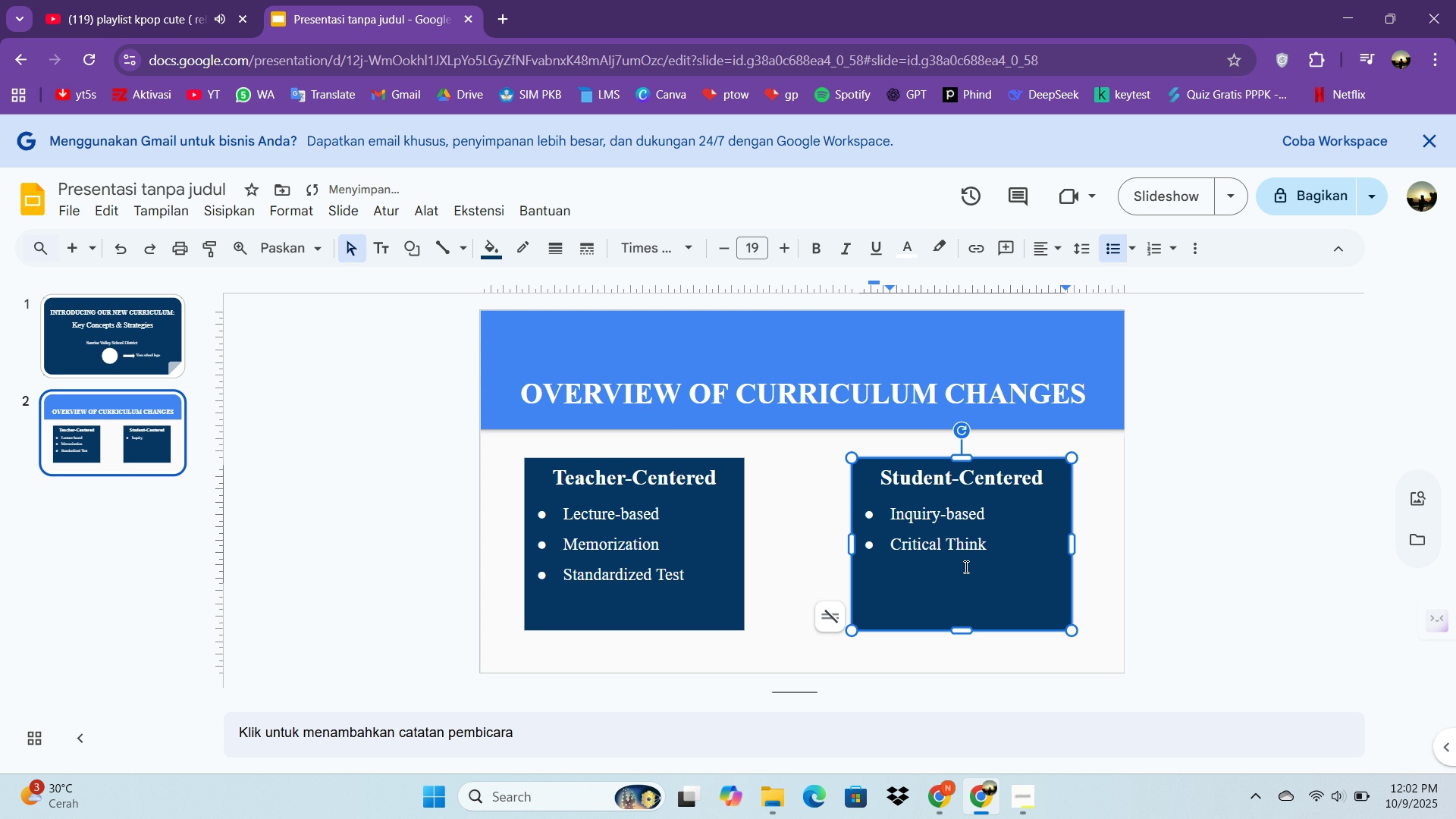 
key(Enter)
 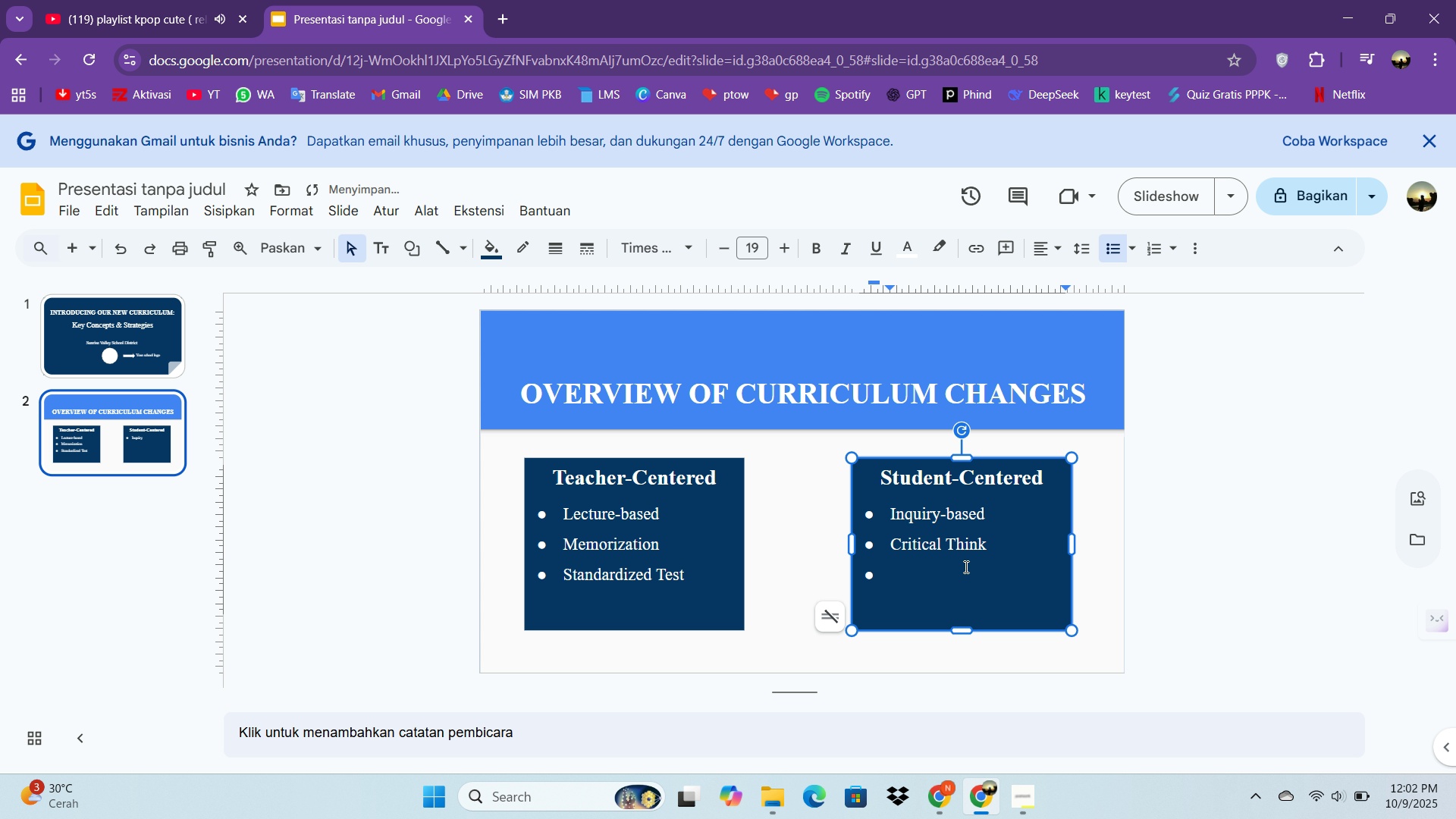 
type(Real-)
 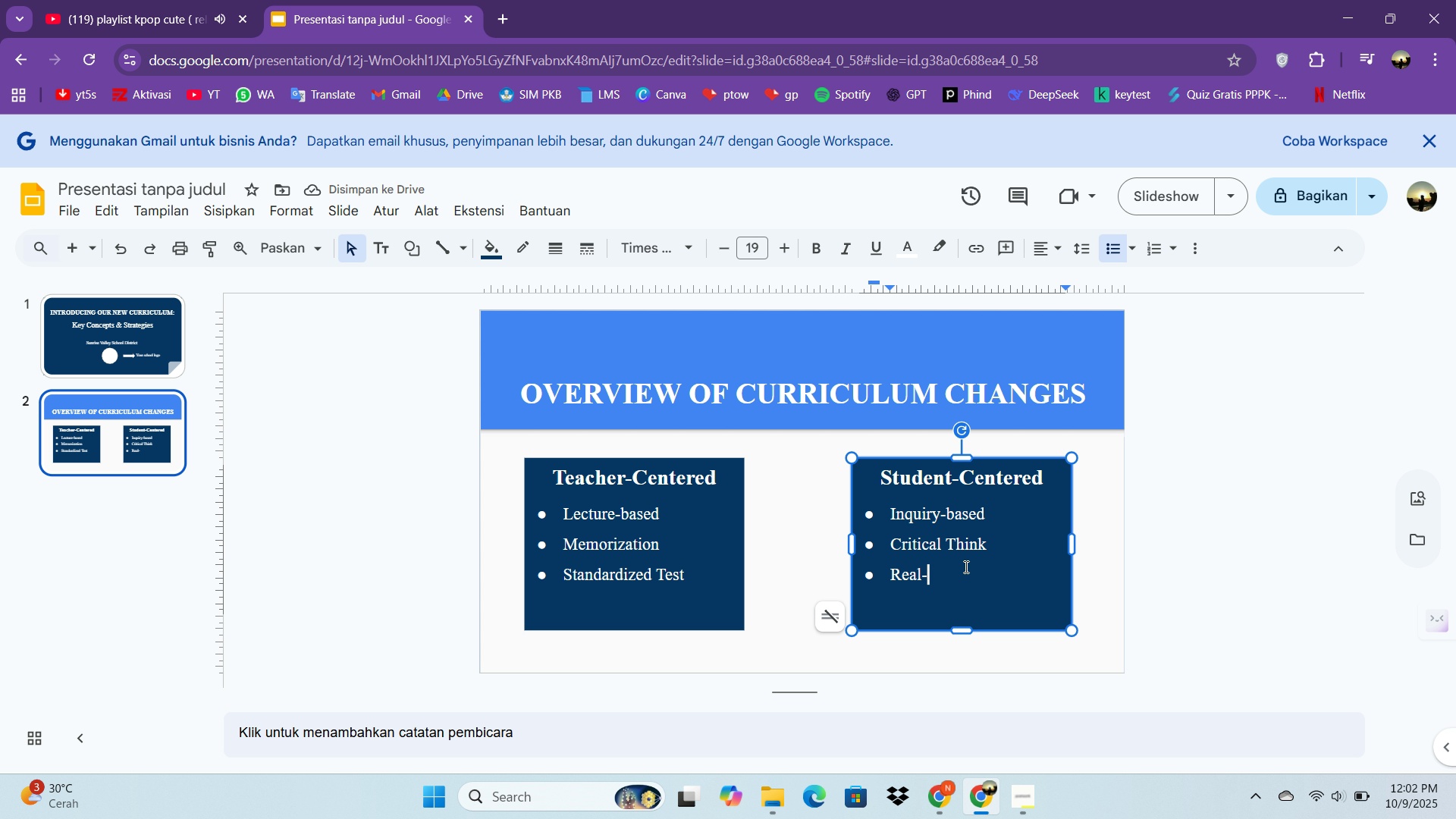 
type(World Application)
 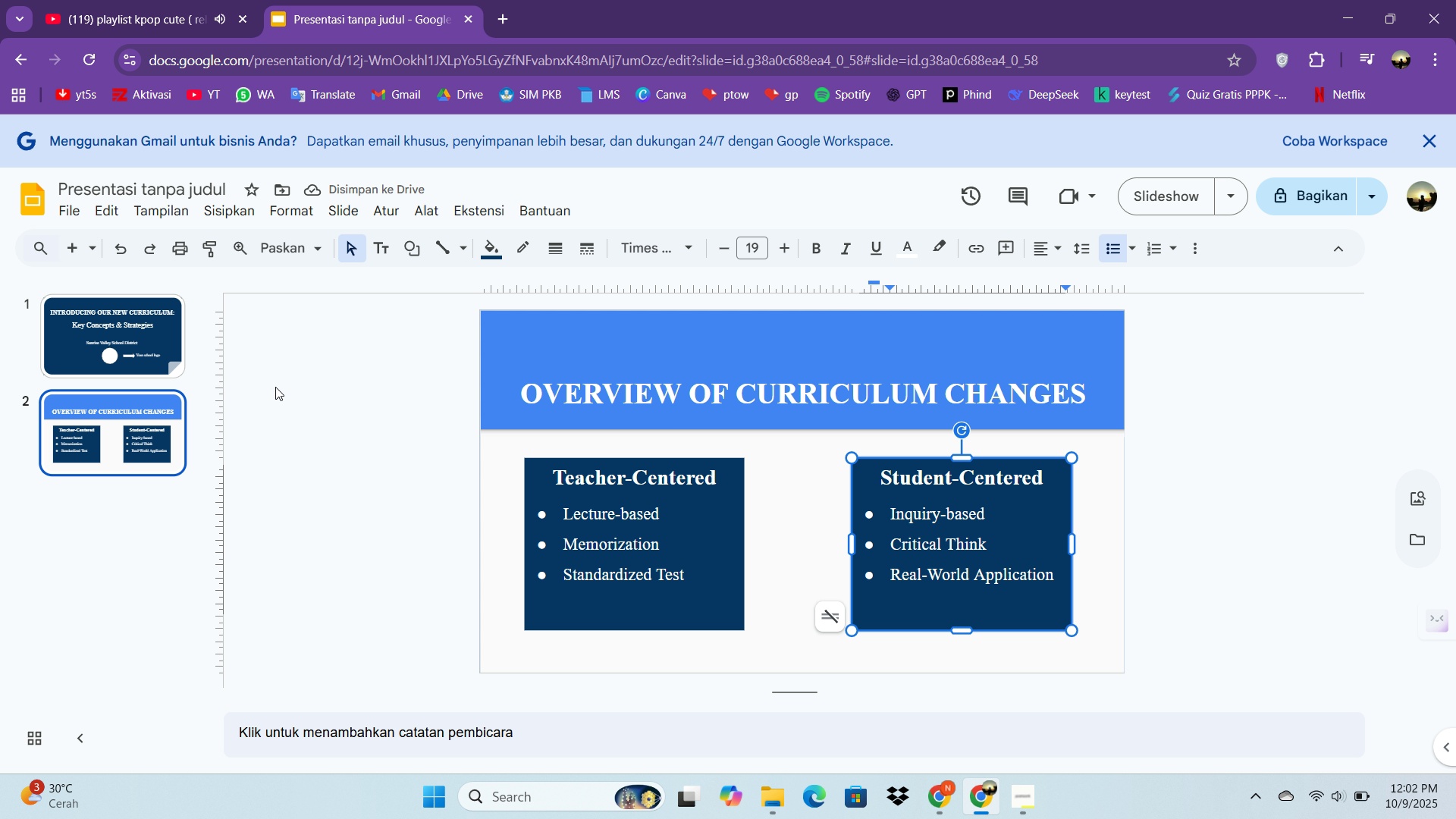 
left_click([365, 466])
 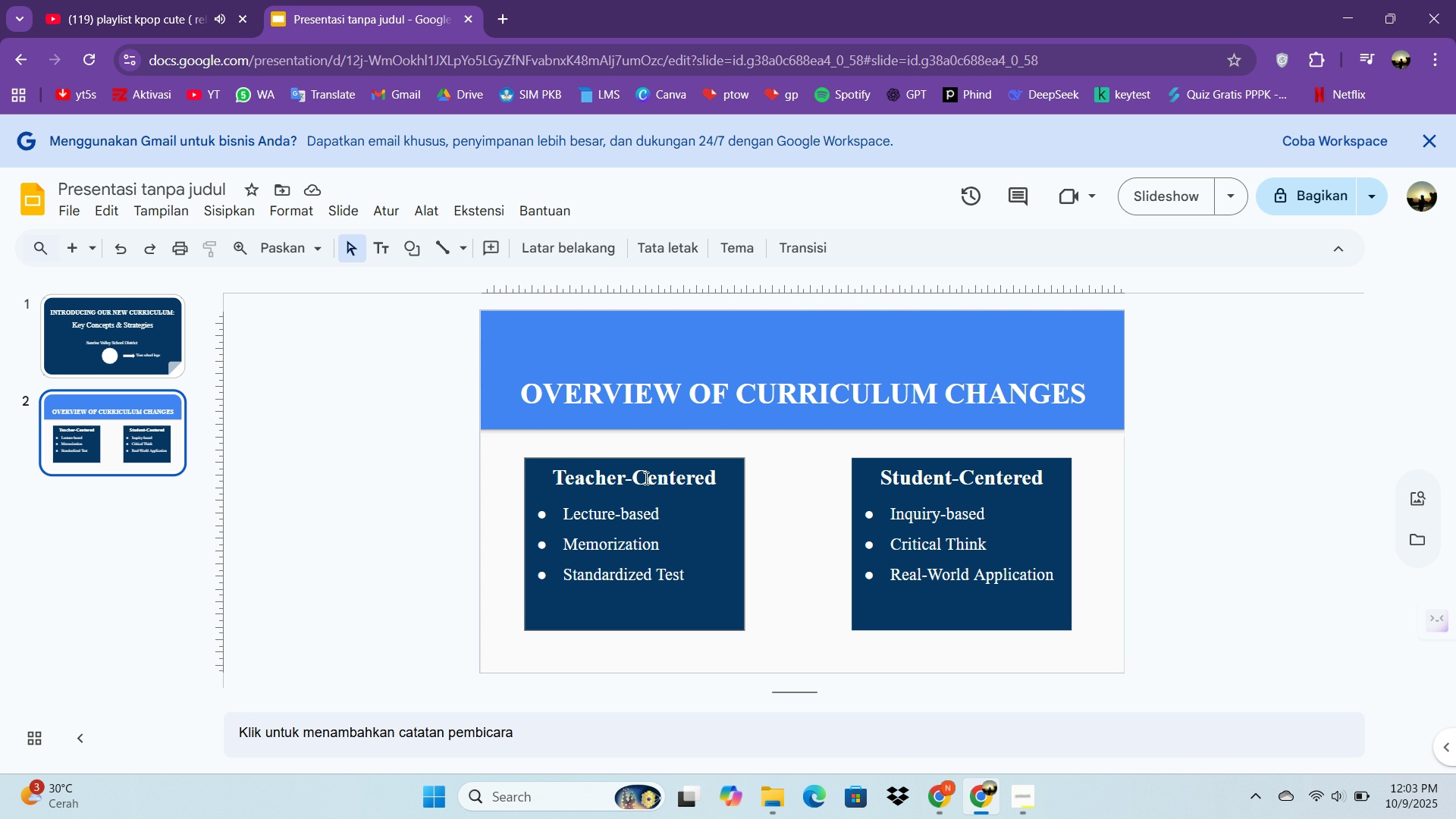 
left_click([651, 459])
 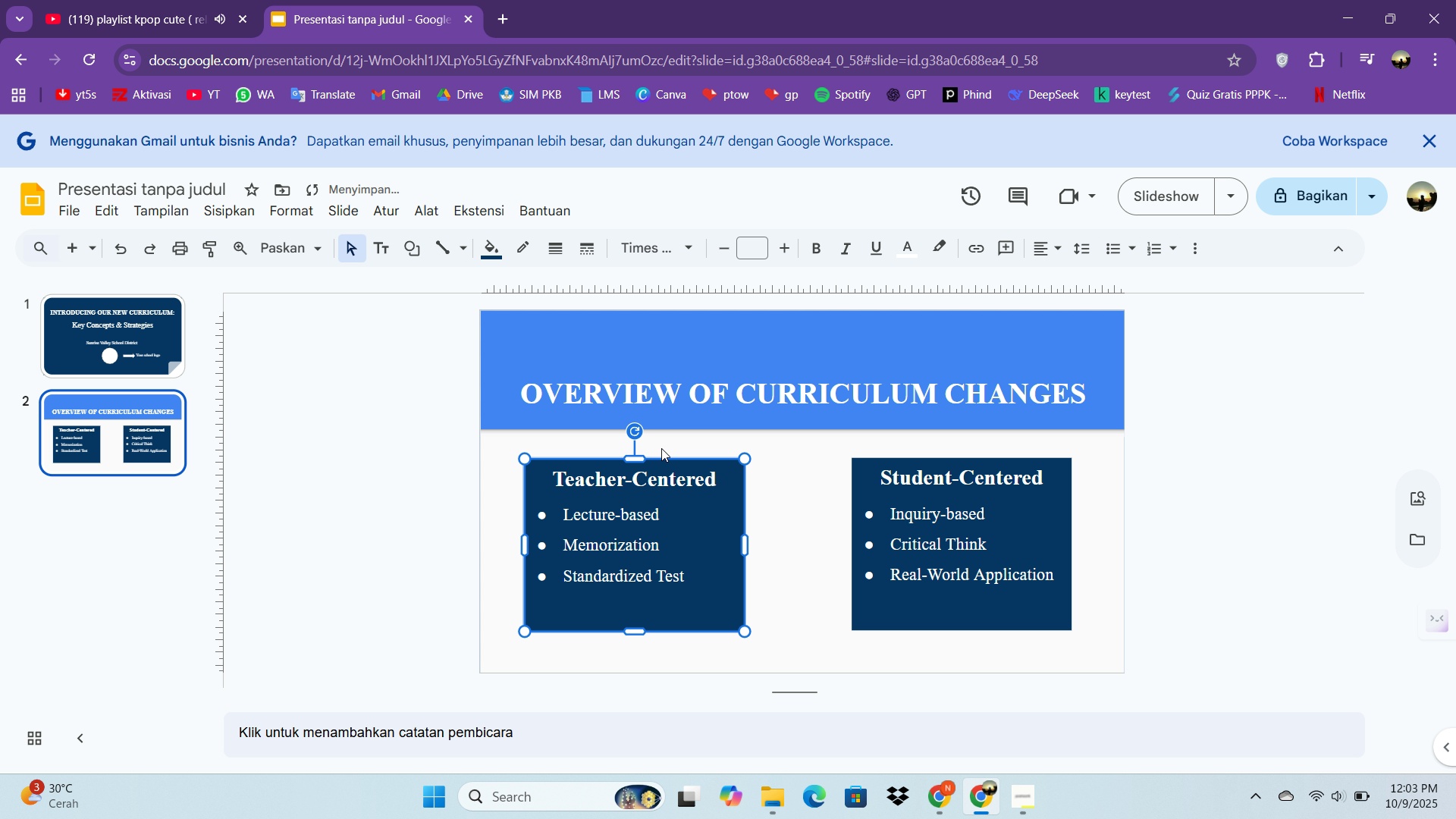 
key(ArrowDown)
 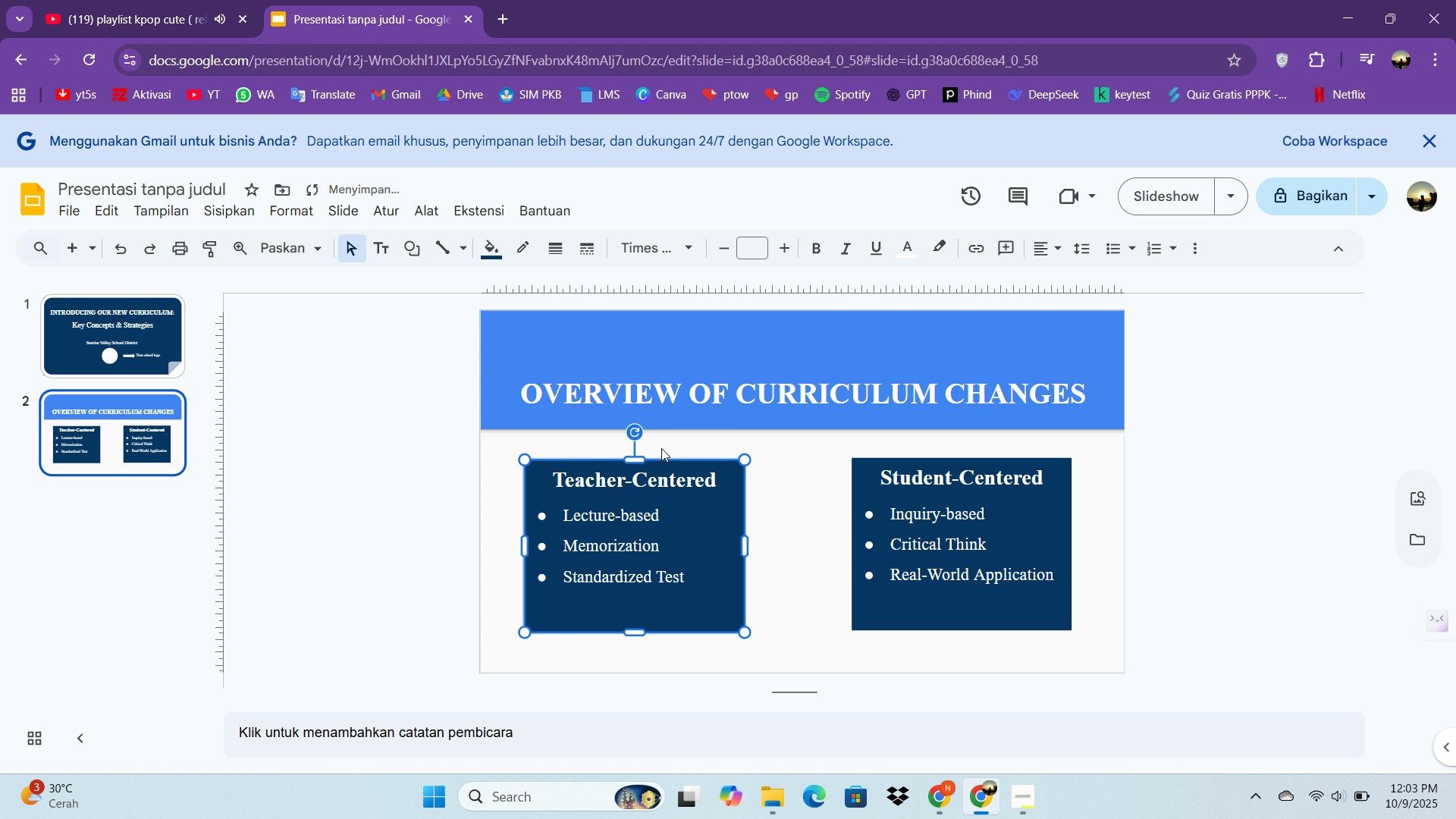 
key(ArrowDown)
 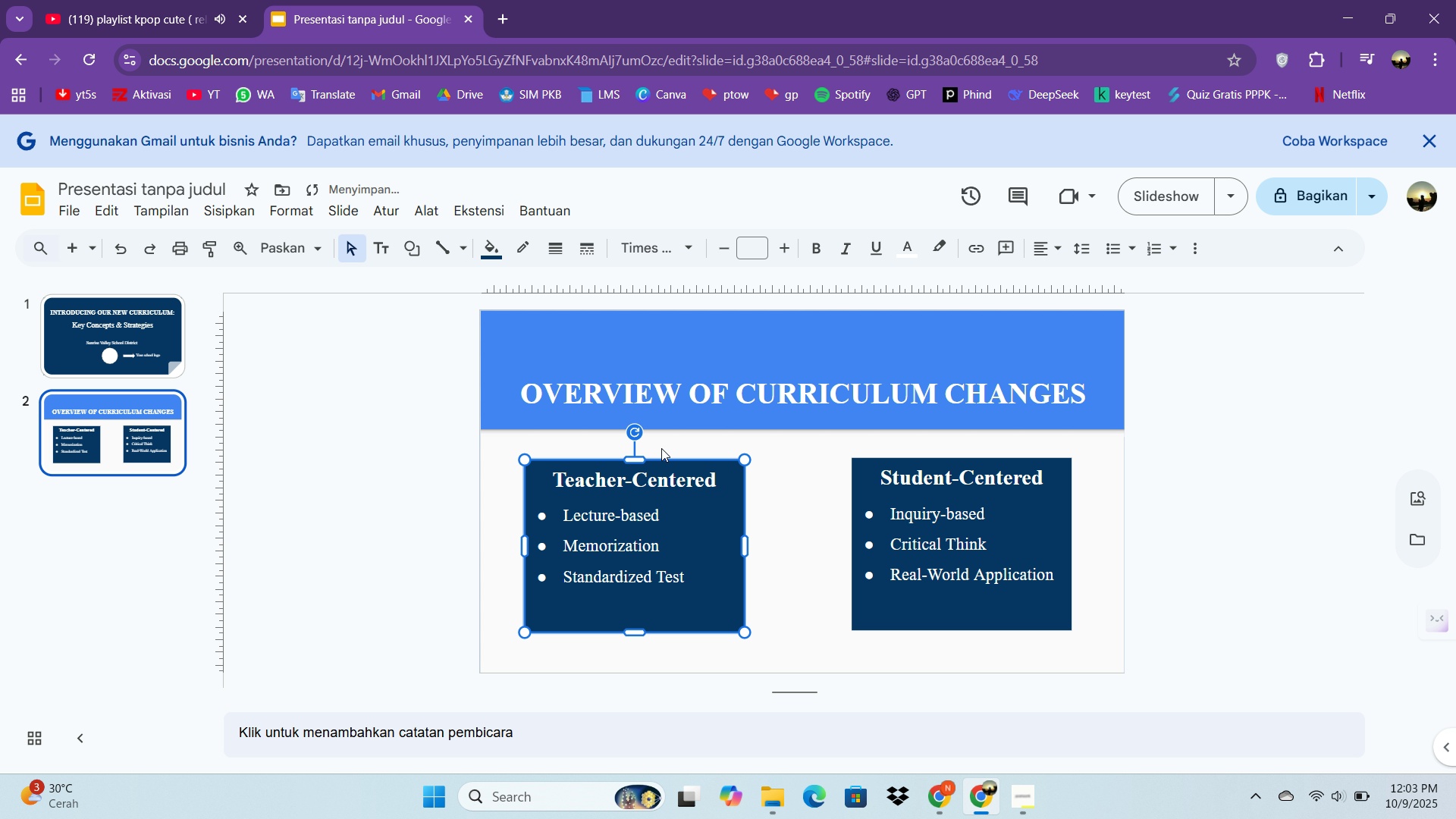 
key(ArrowDown)
 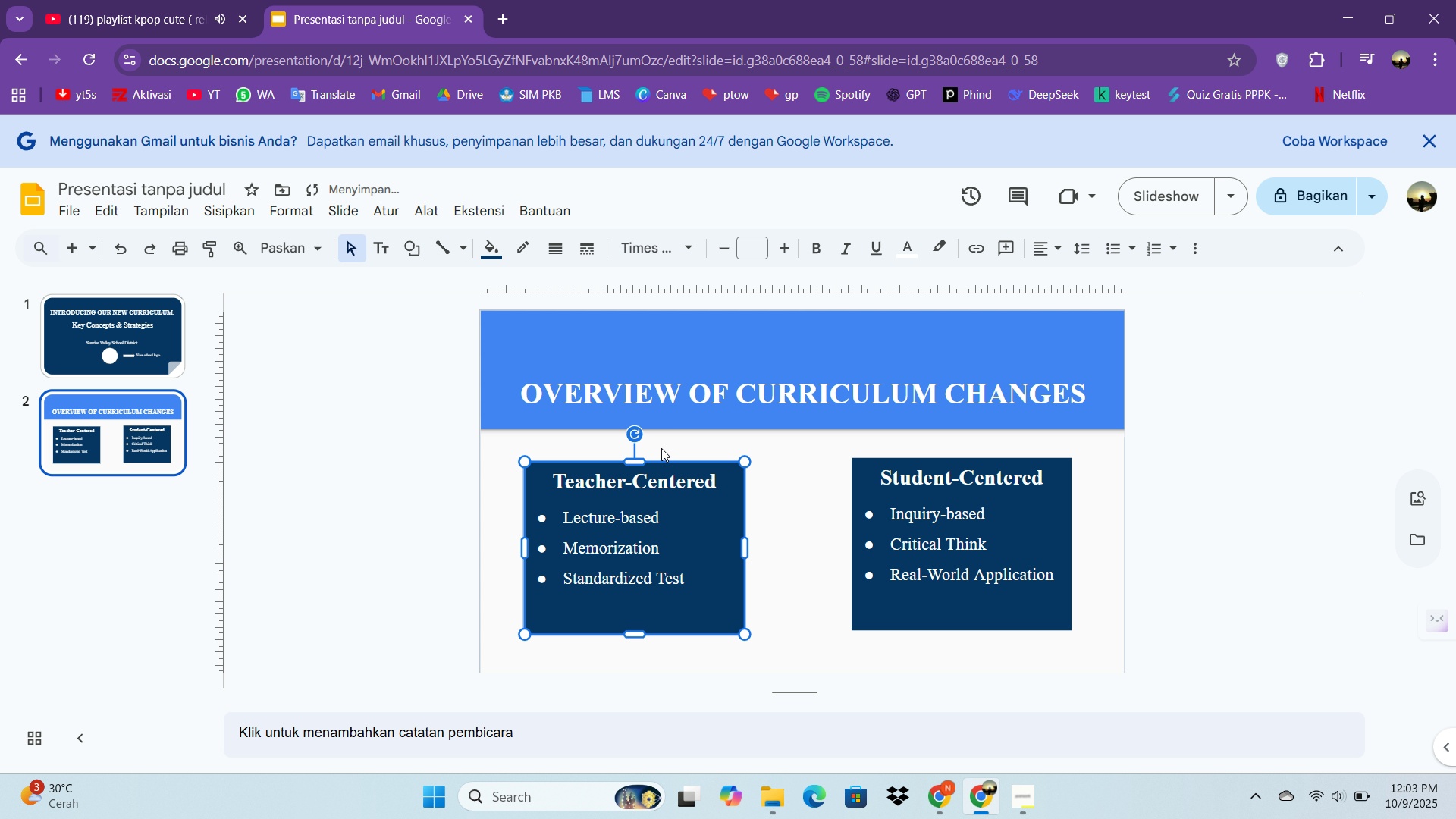 
key(ArrowDown)
 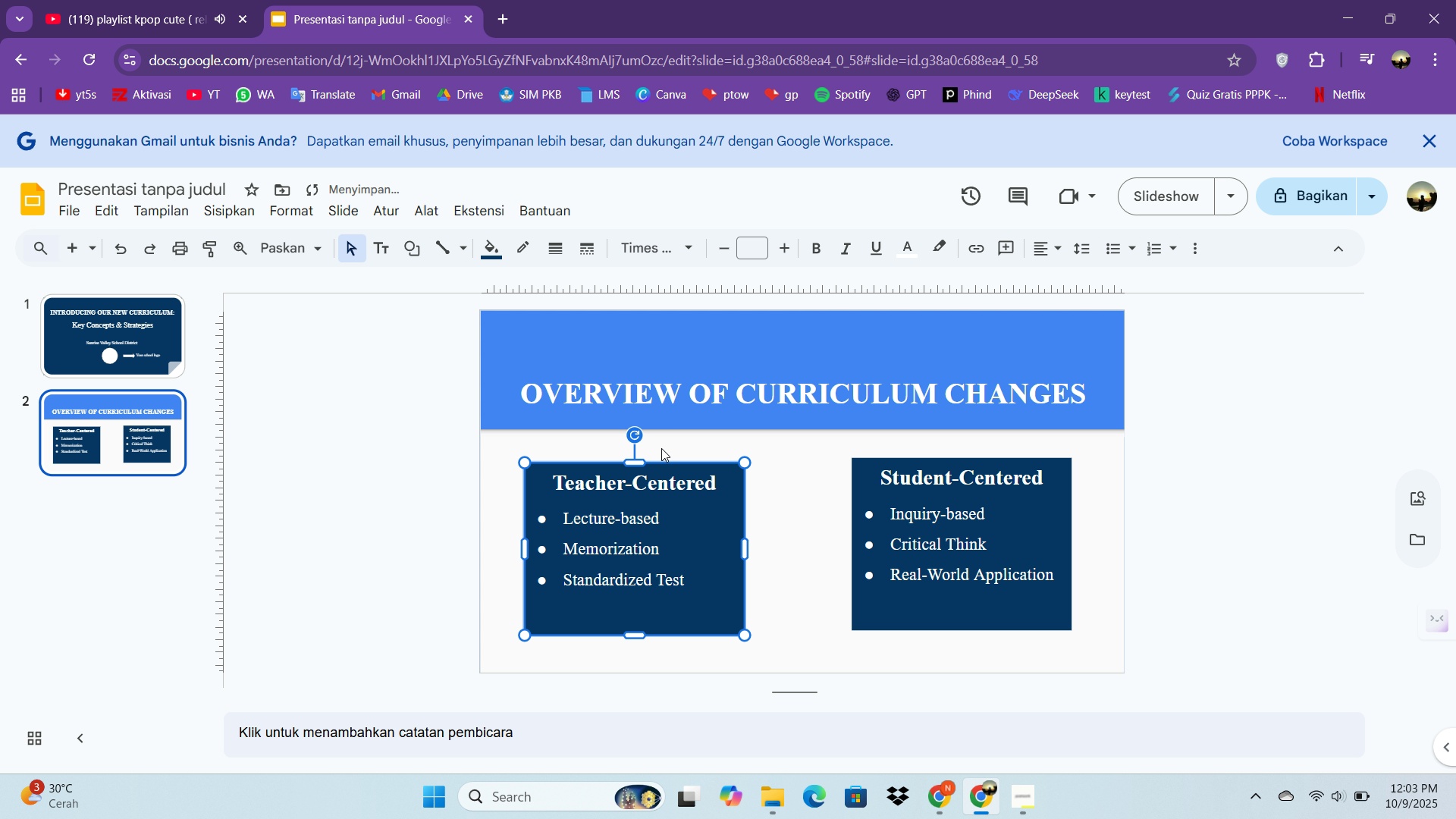 
key(ArrowDown)
 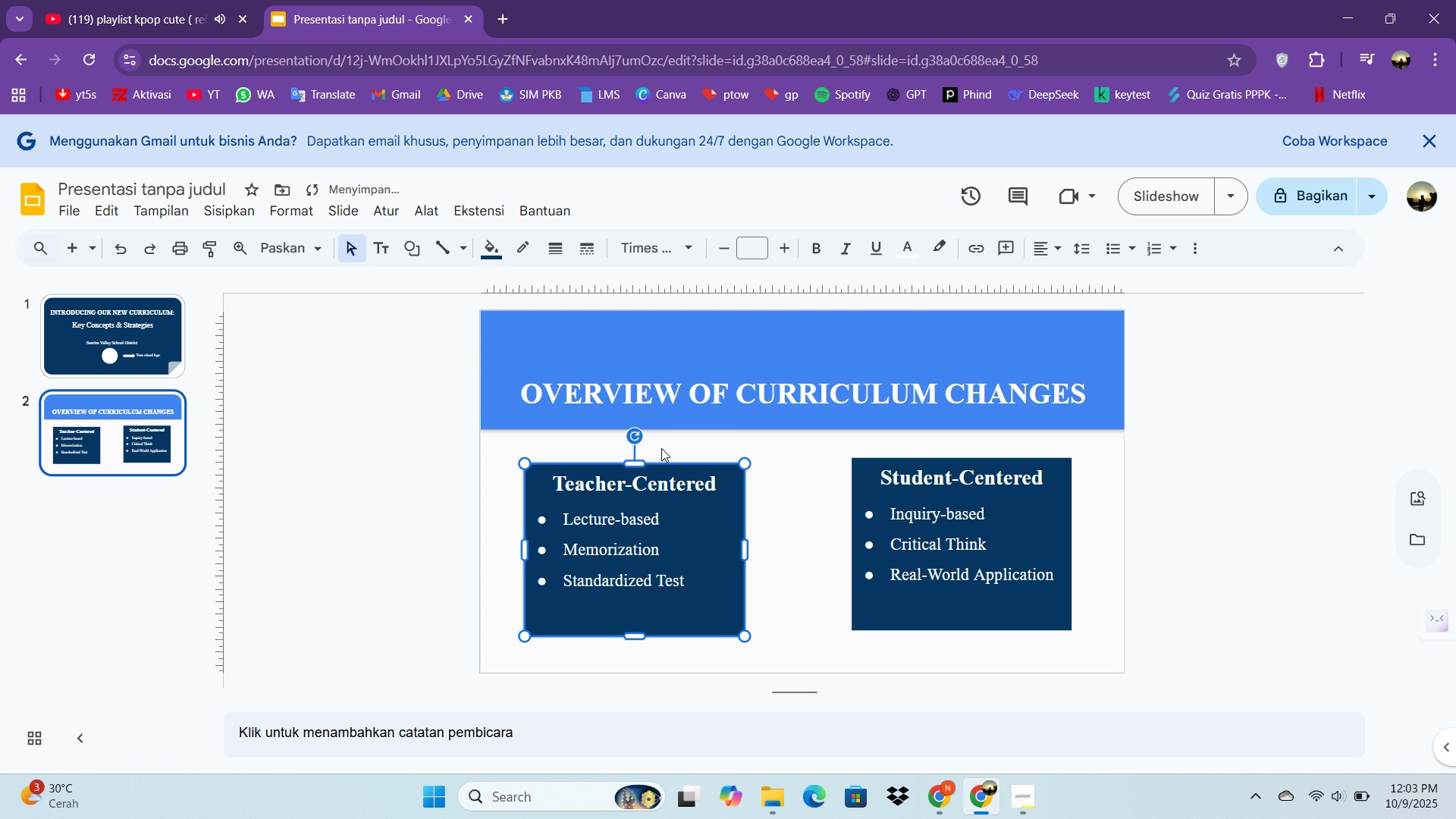 
key(ArrowDown)
 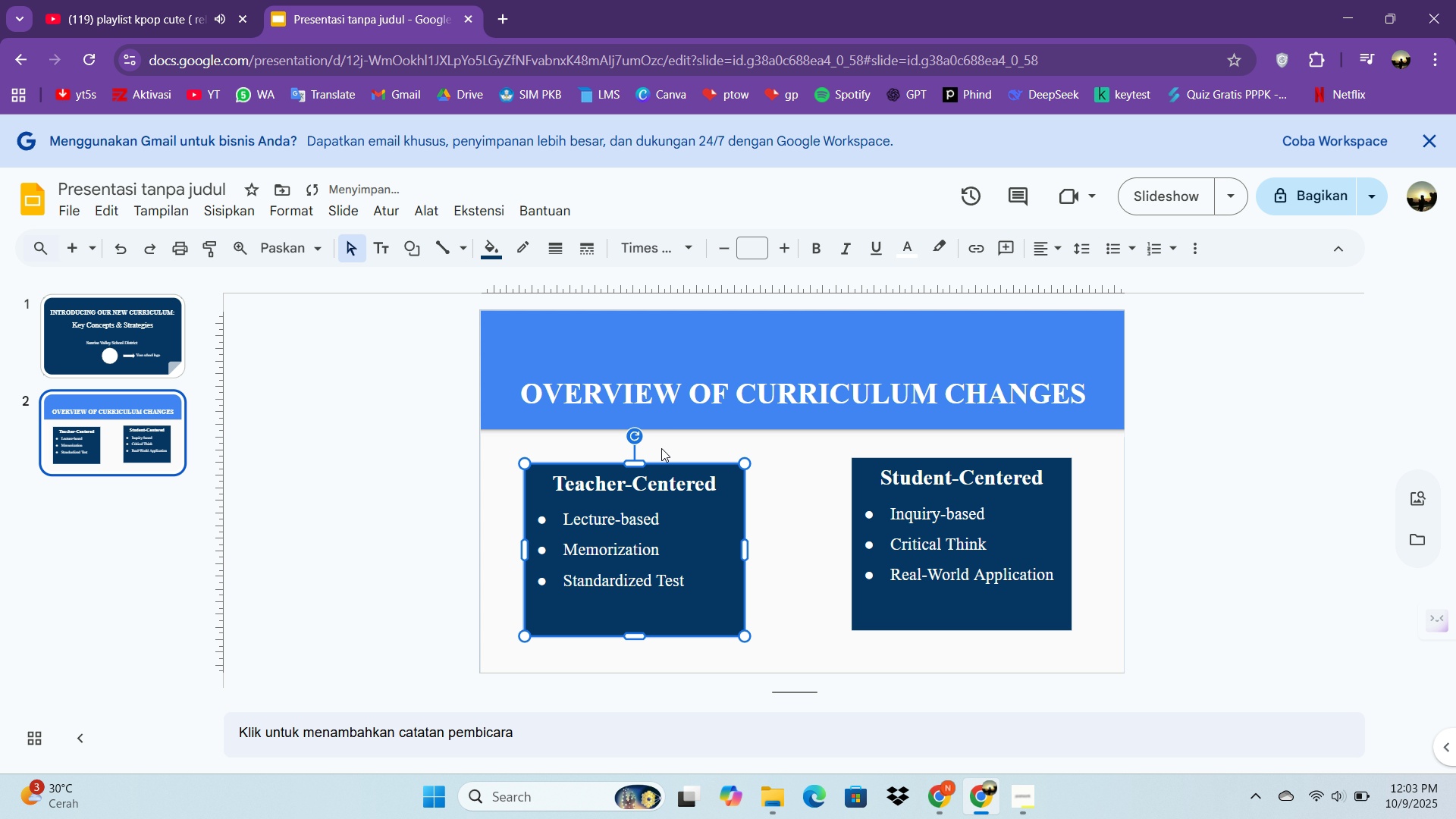 
key(ArrowDown)
 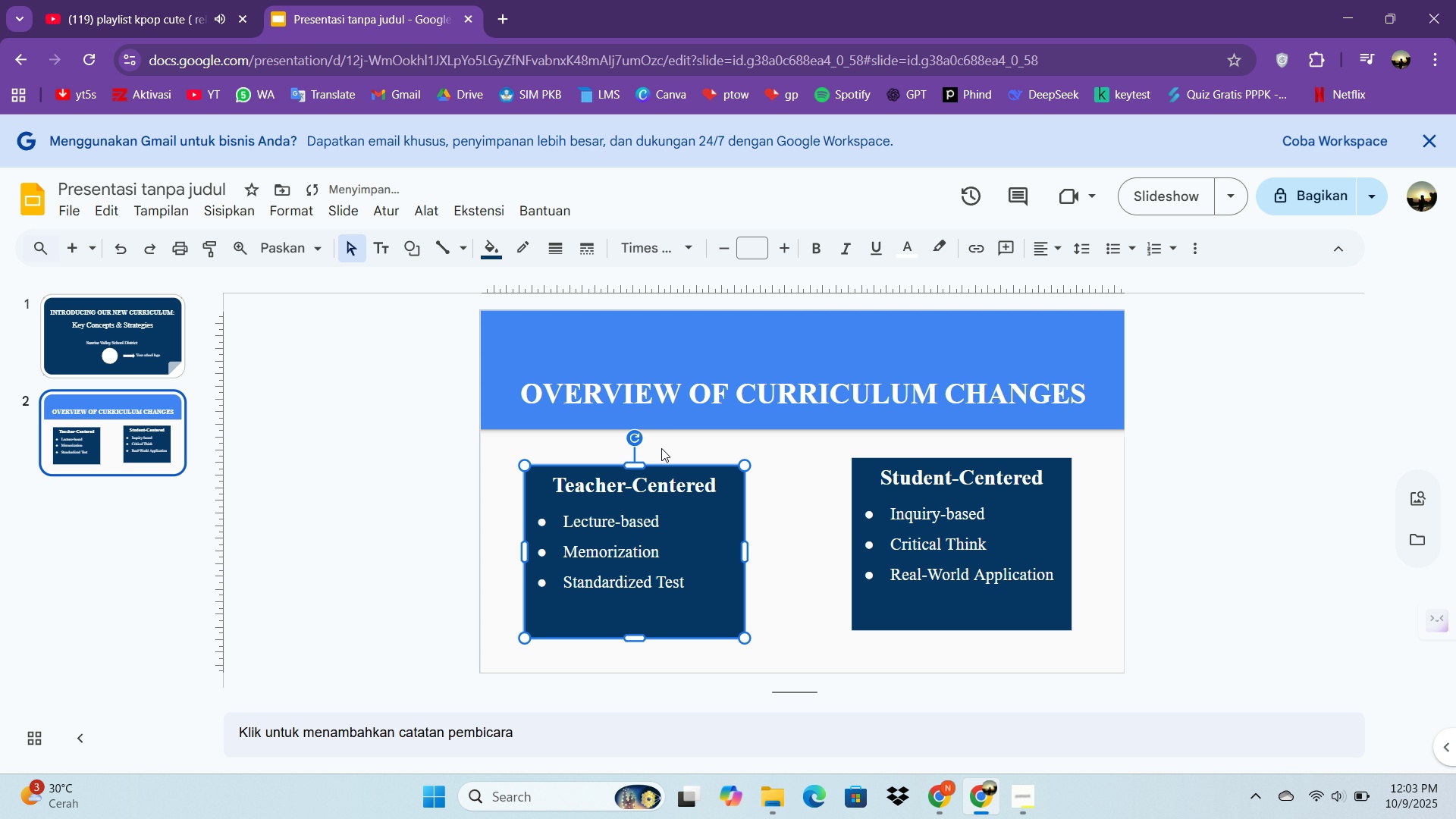 
key(ArrowDown)
 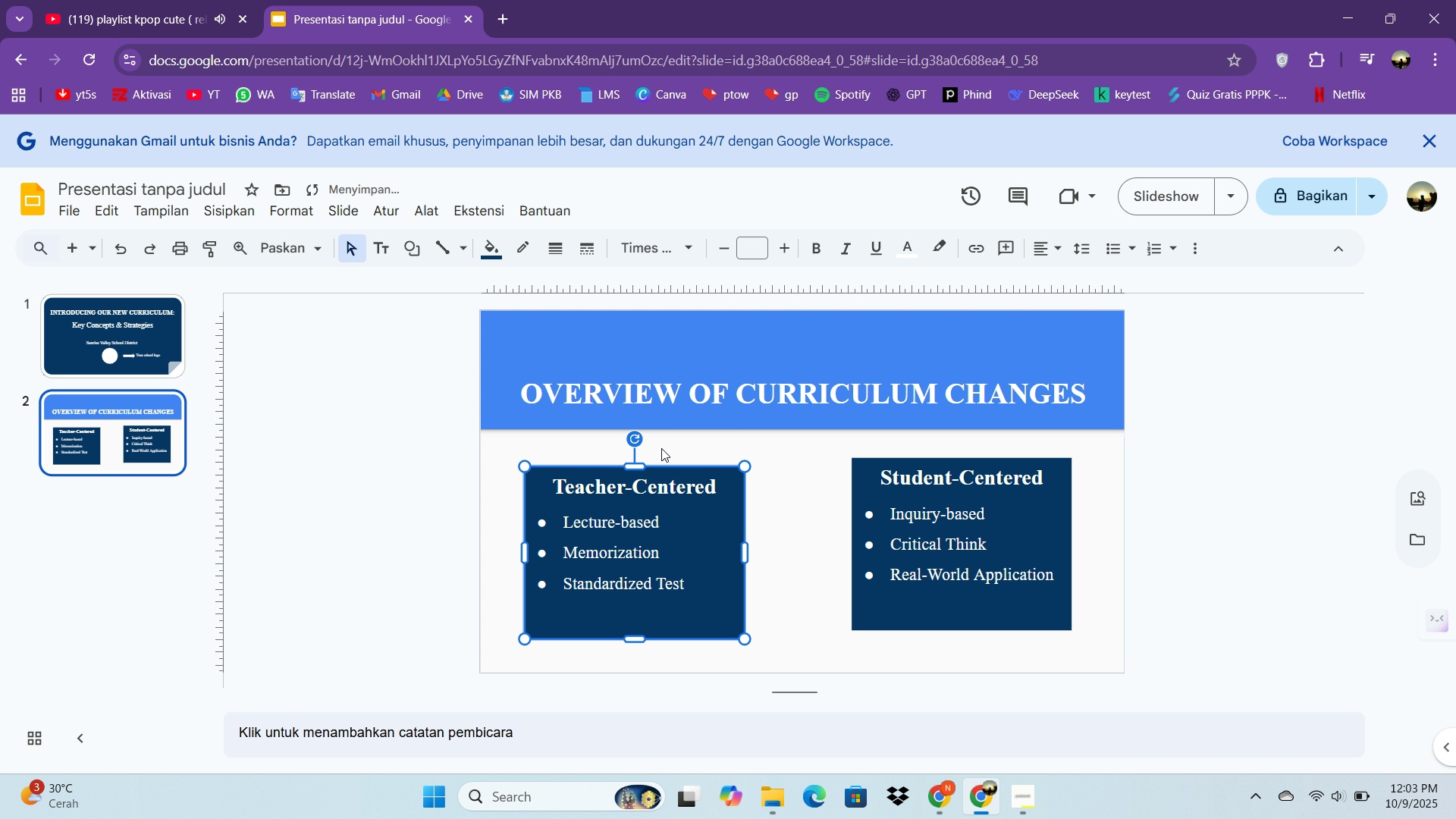 
key(ArrowDown)
 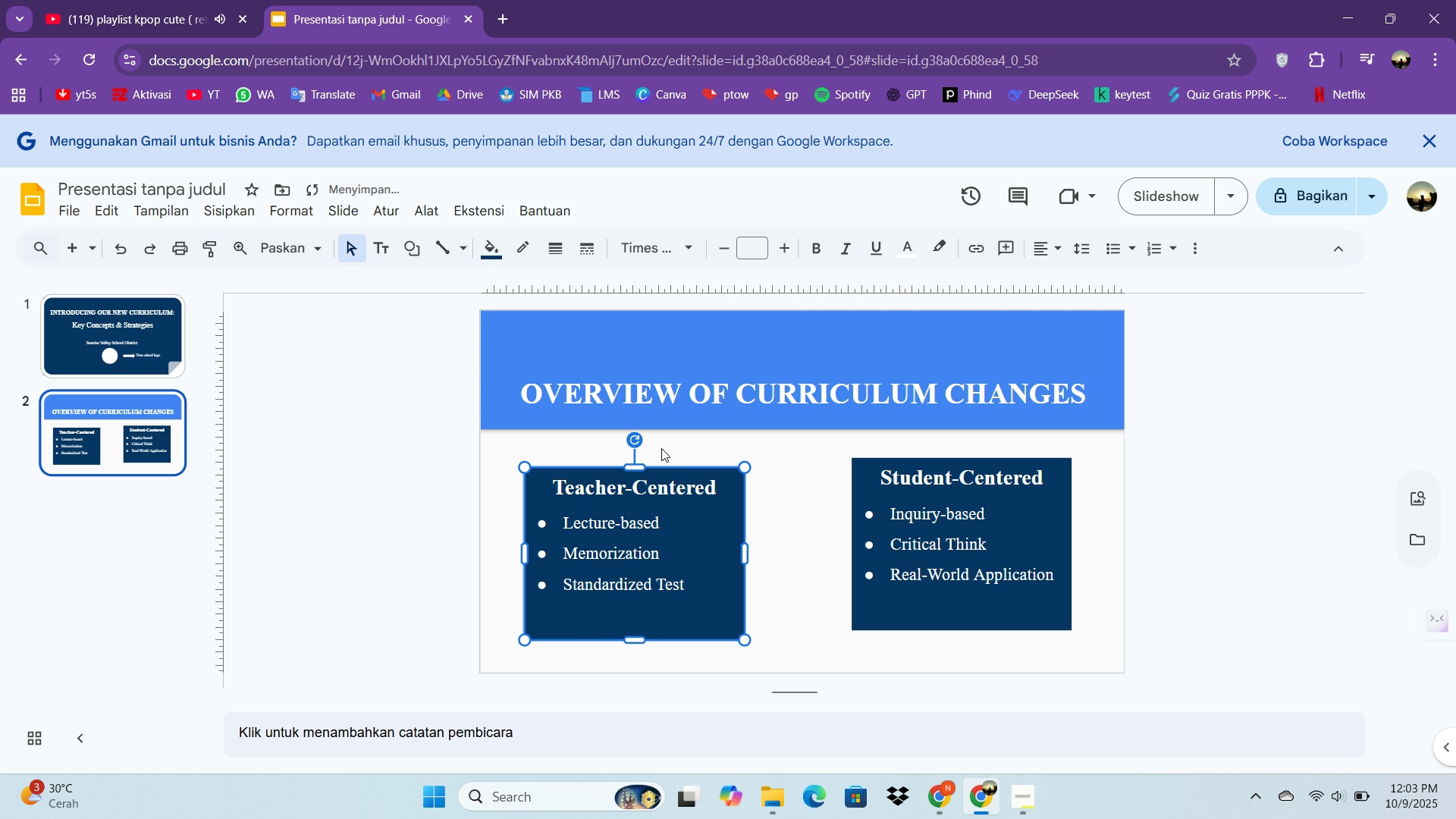 
key(ArrowDown)
 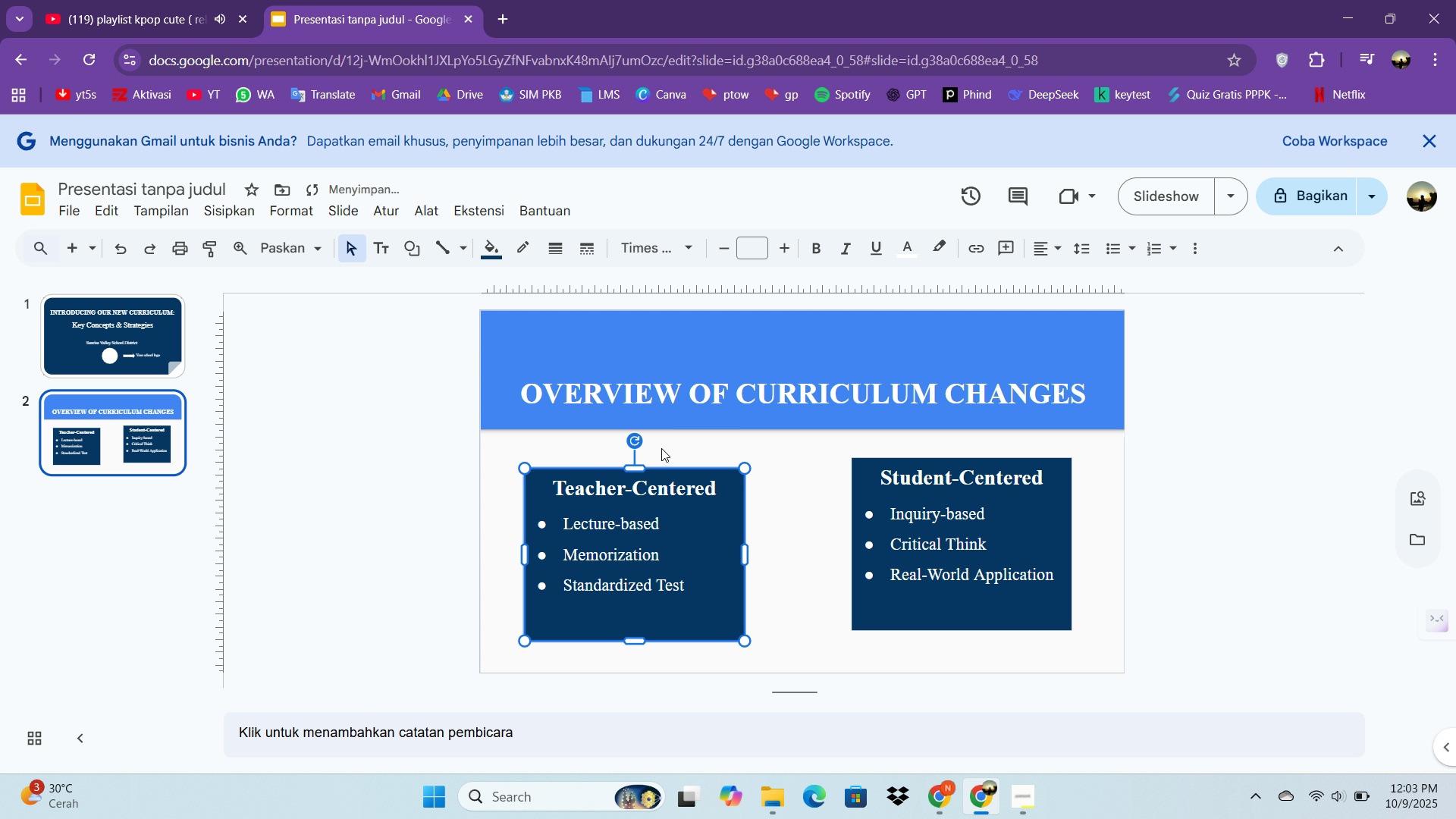 
key(ArrowDown)
 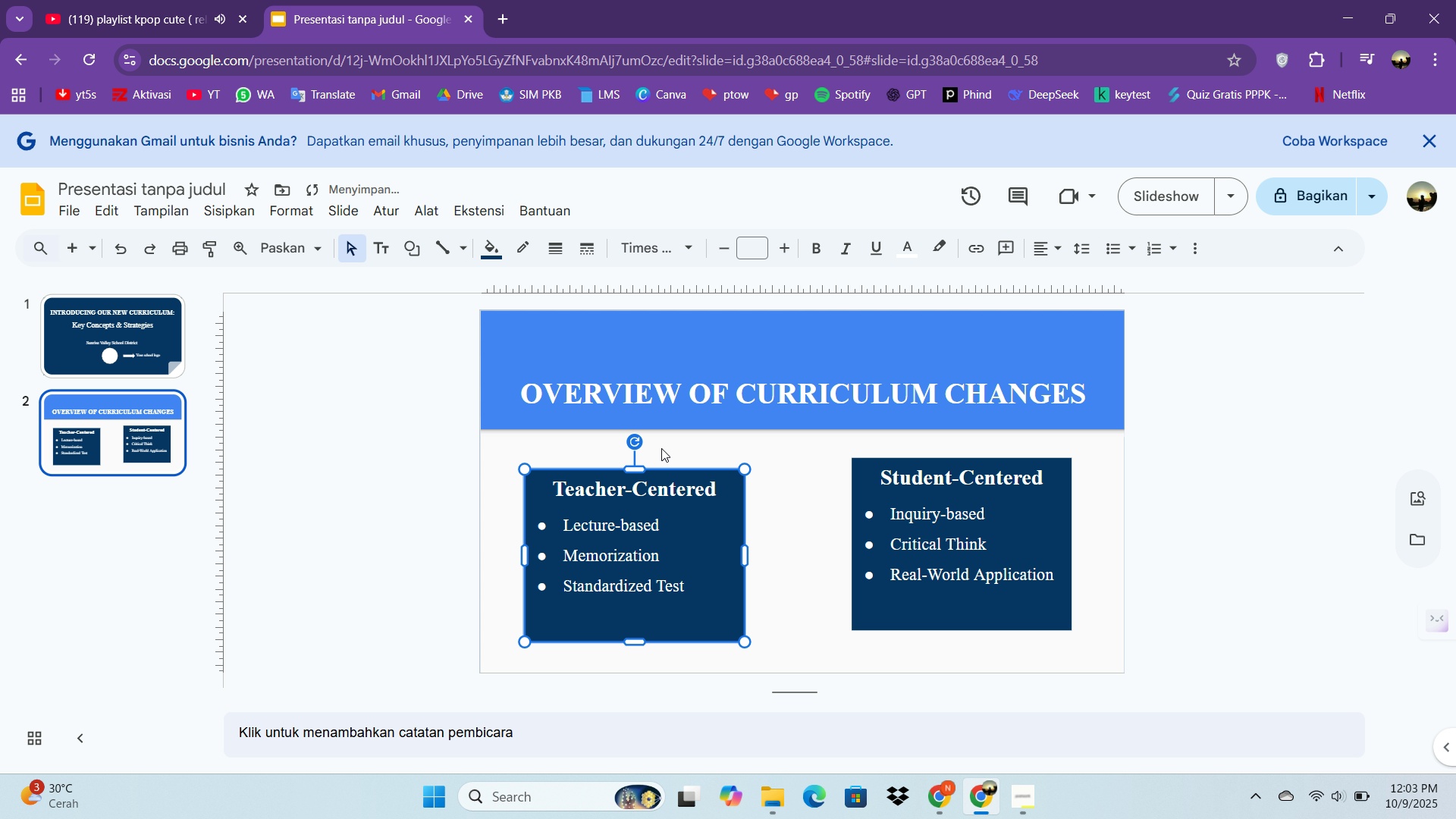 
key(ArrowDown)
 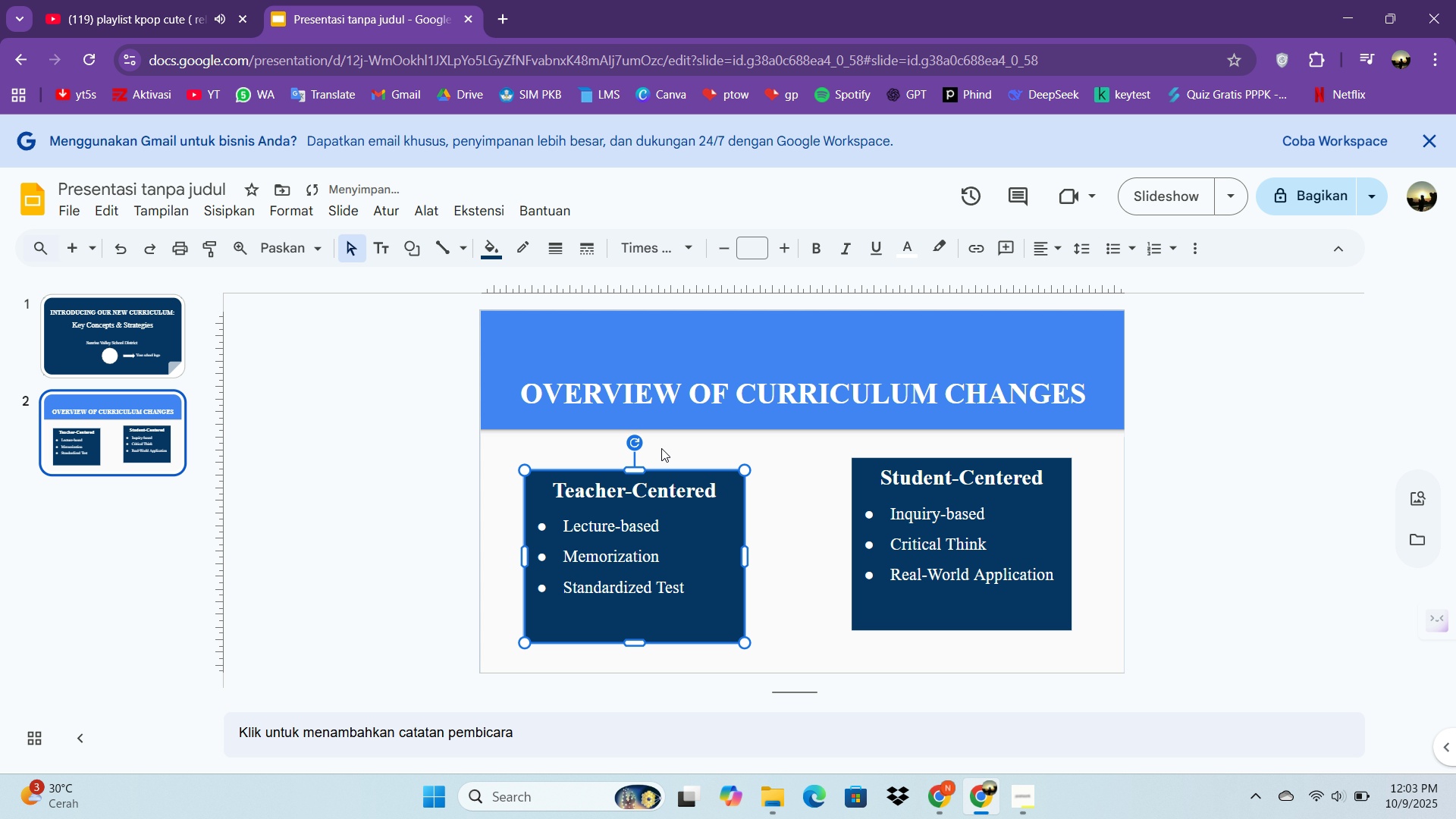 
key(ArrowDown)
 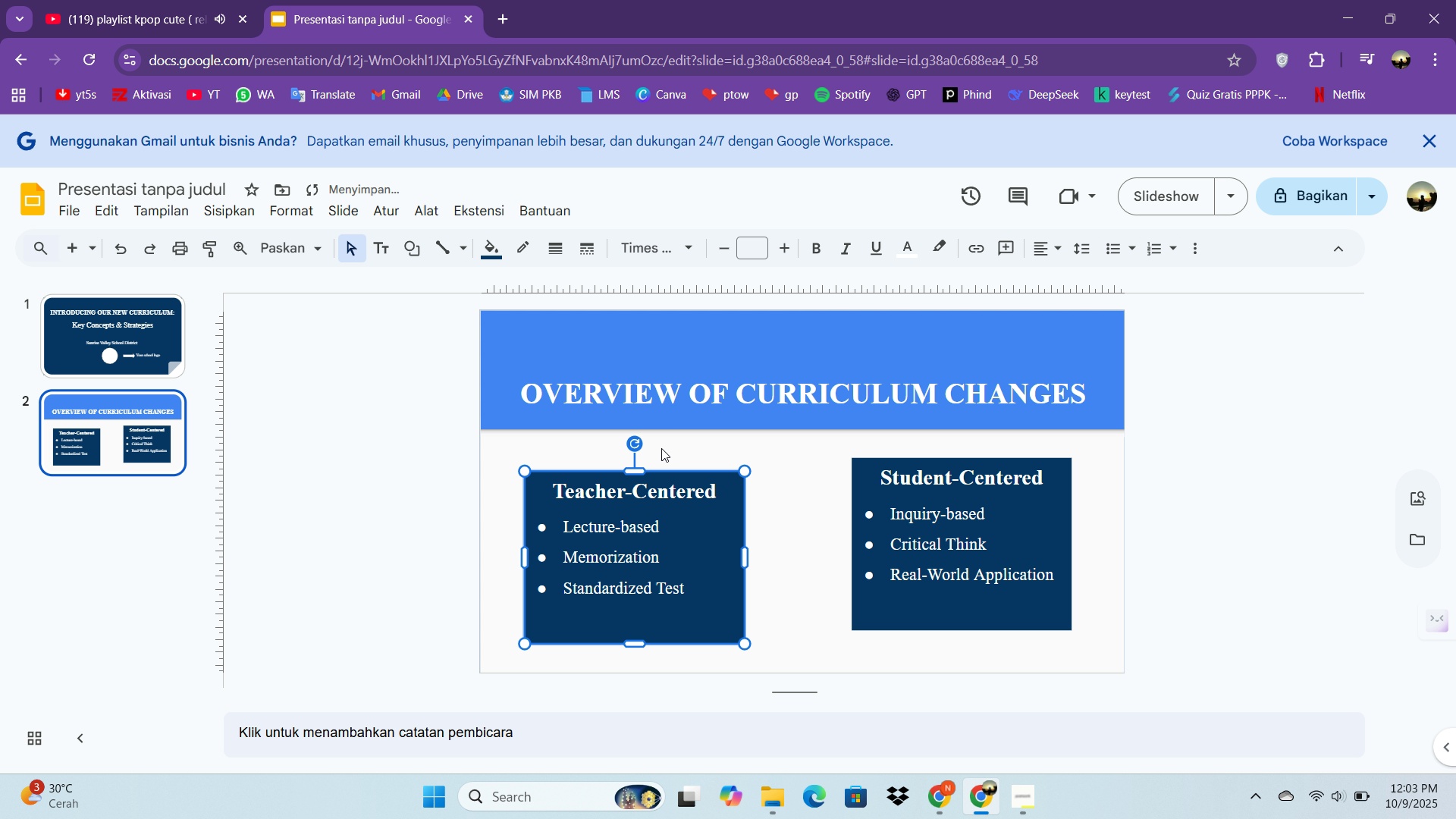 
key(ArrowDown)
 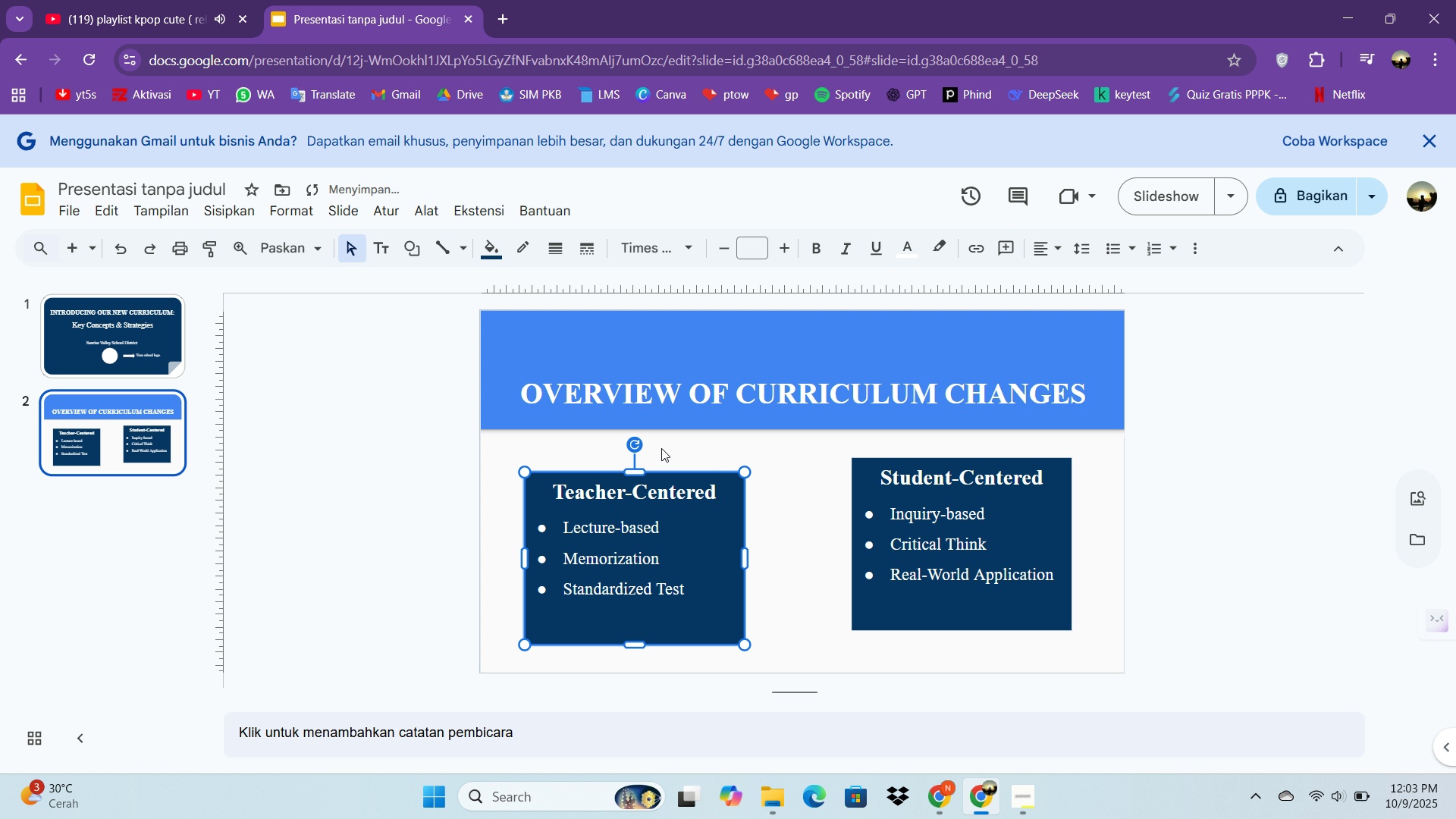 
key(ArrowDown)
 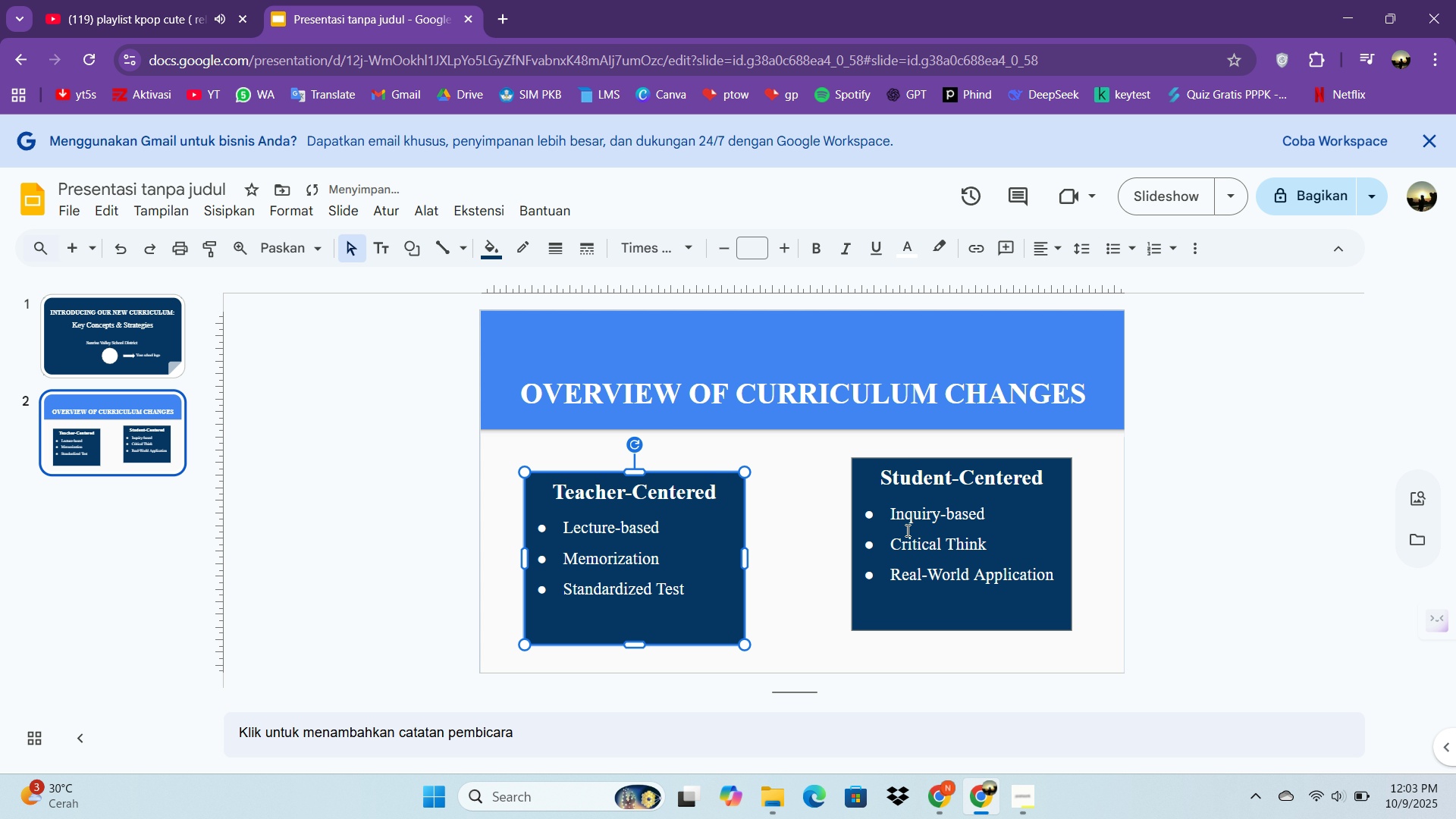 
left_click([905, 522])
 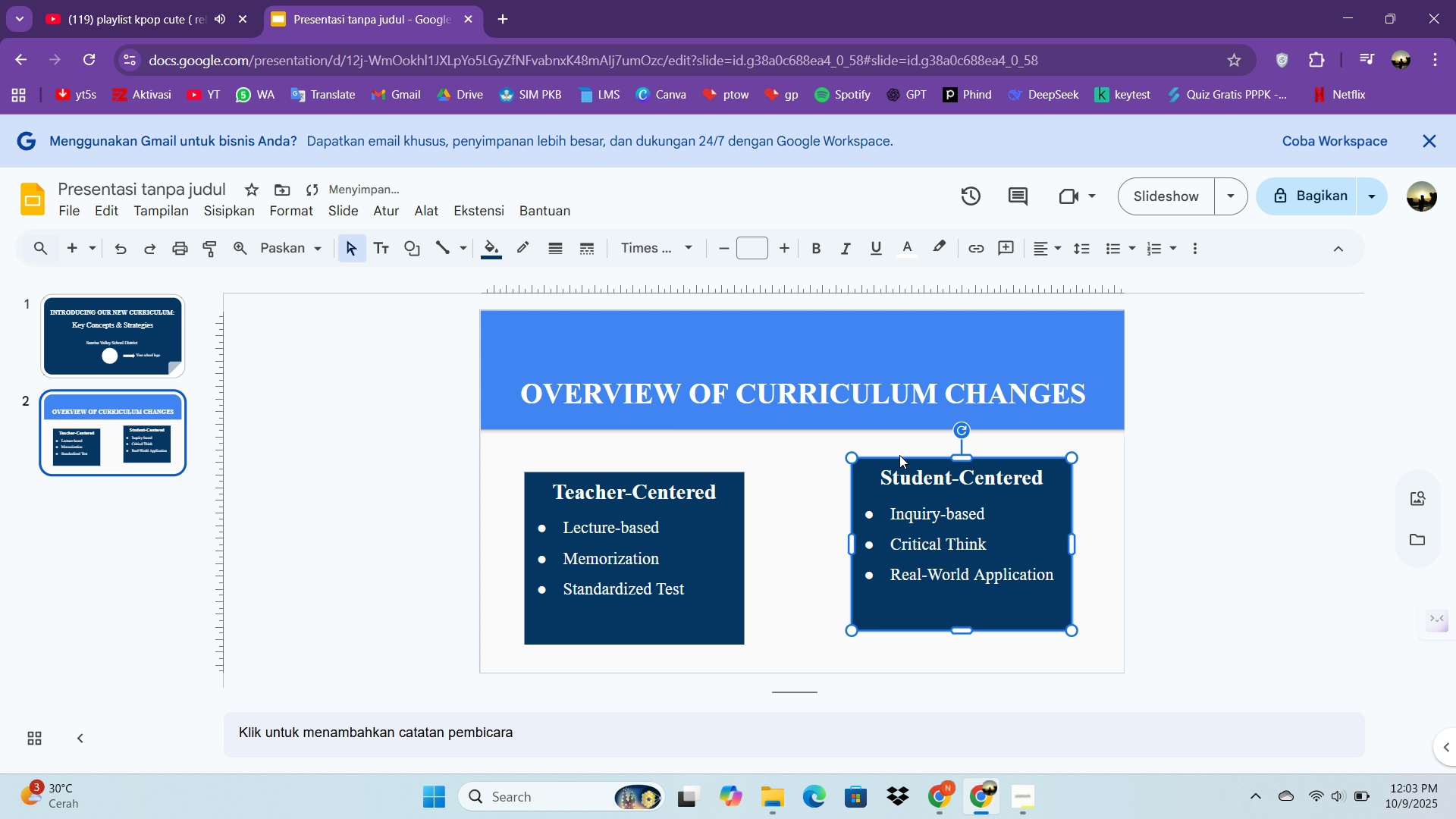 
double_click([899, 455])
 